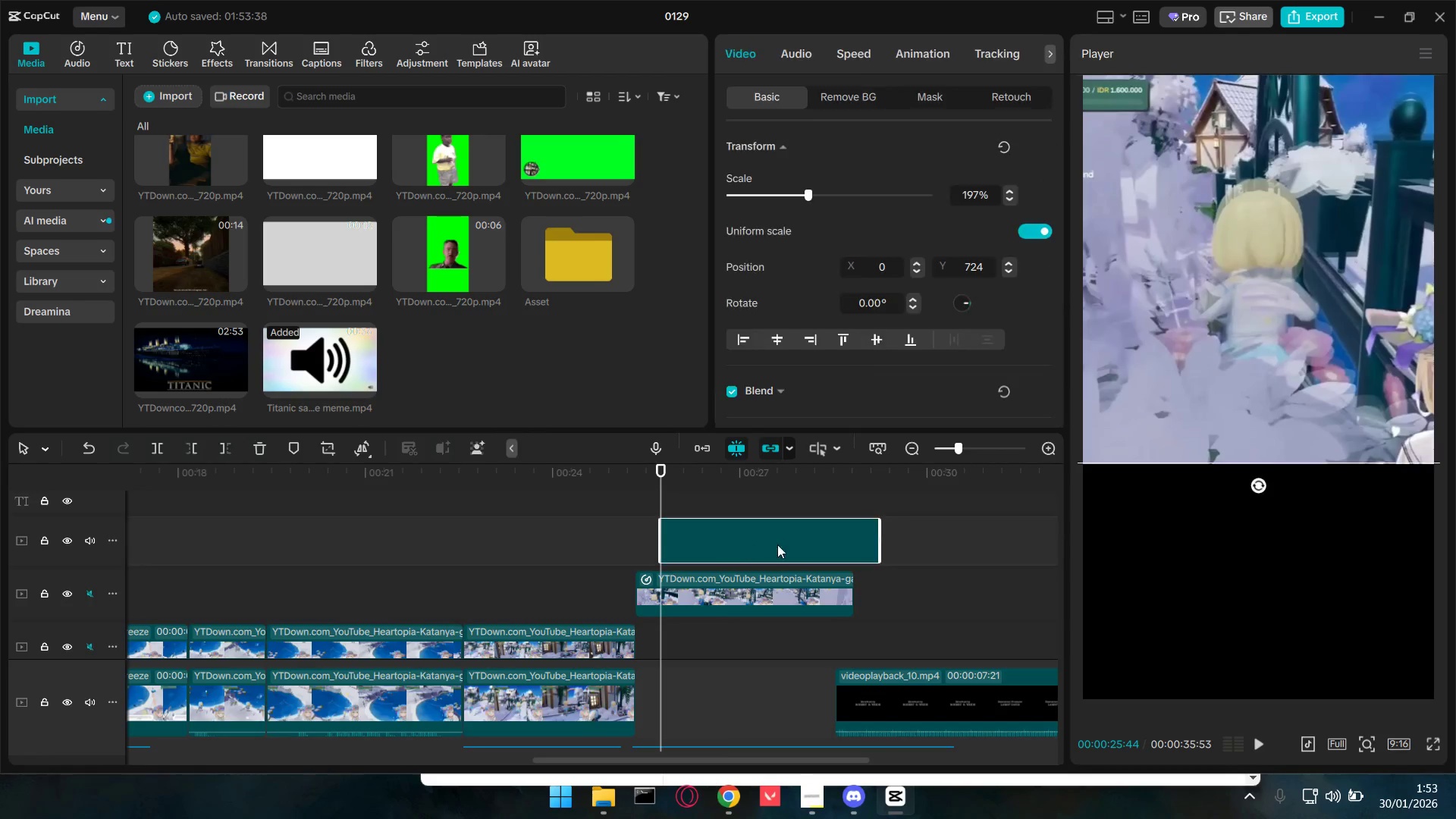 
left_click_drag(start_coordinate=[789, 540], to_coordinate=[767, 713])
 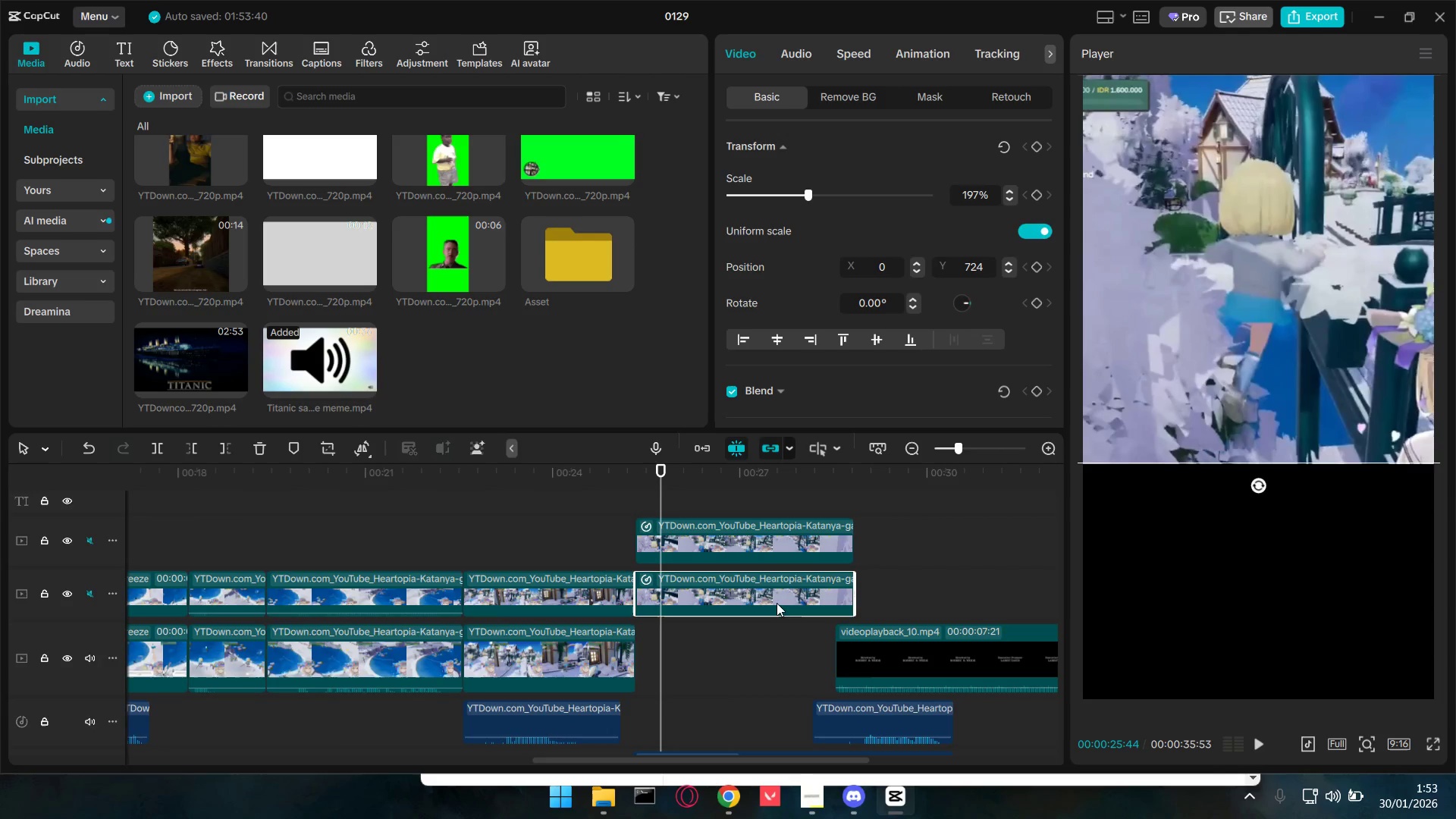 
left_click_drag(start_coordinate=[878, 646], to_coordinate=[912, 648])
 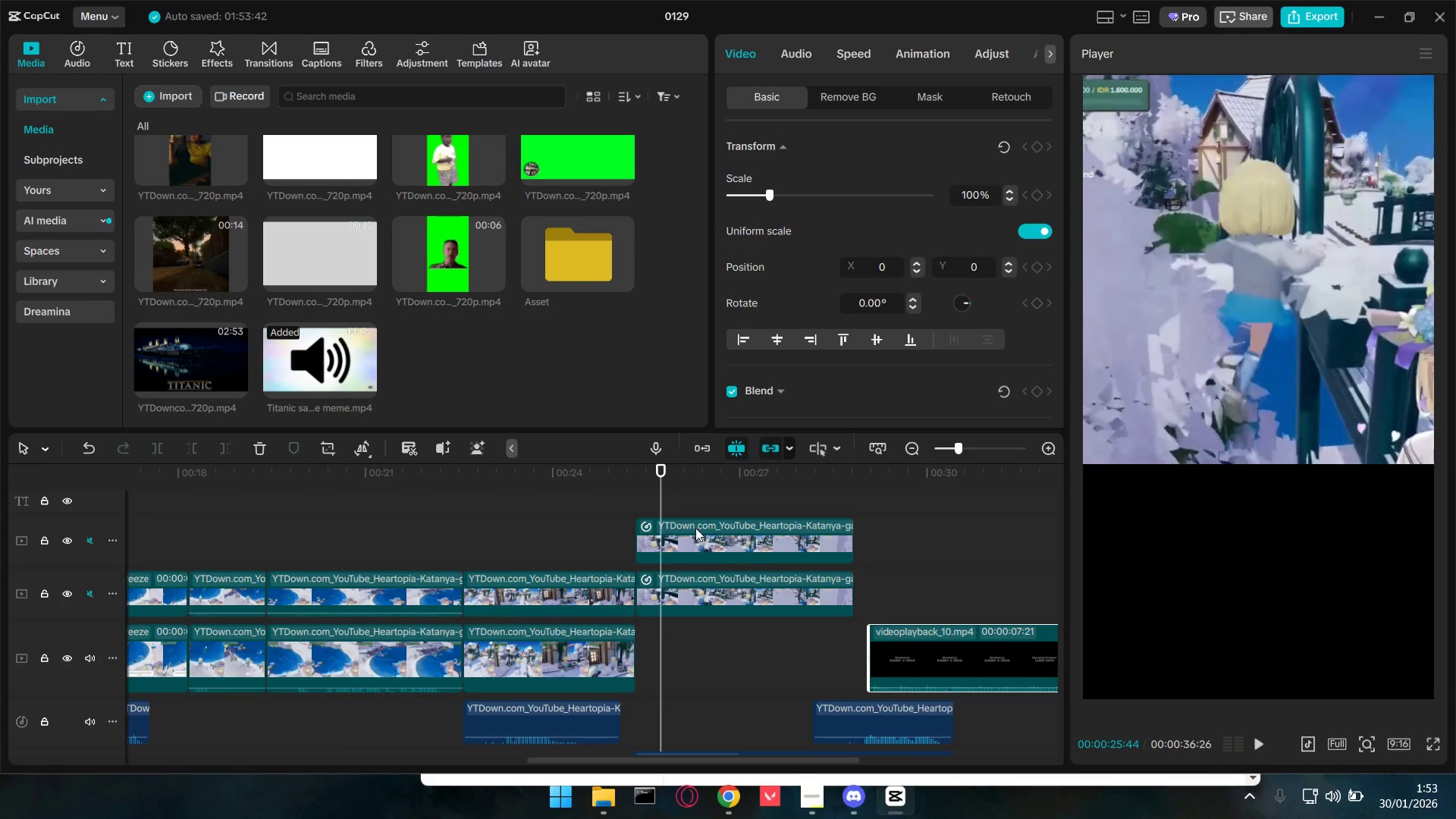 
left_click_drag(start_coordinate=[711, 511], to_coordinate=[731, 576])
 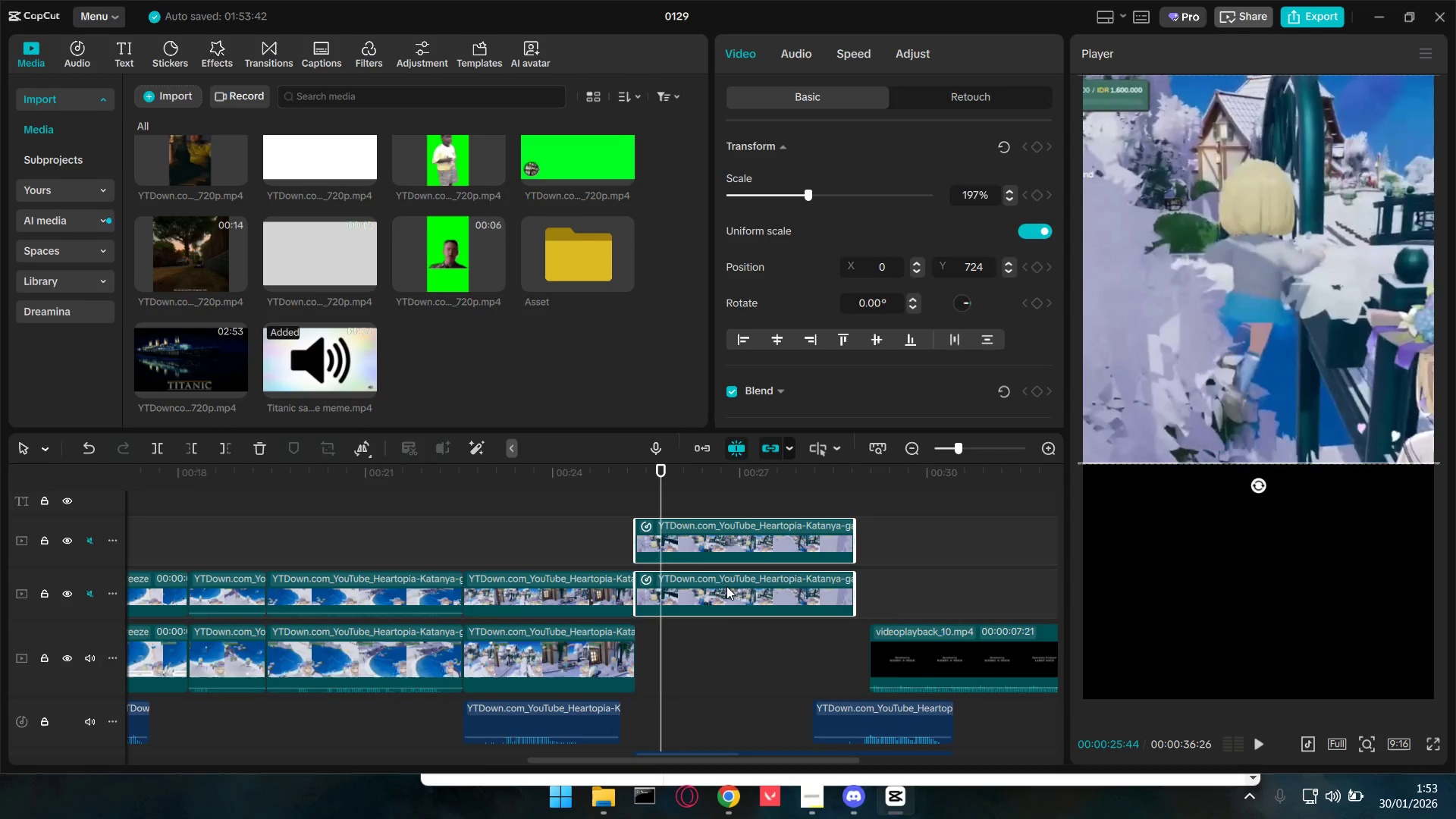 
left_click_drag(start_coordinate=[730, 586], to_coordinate=[733, 654])
 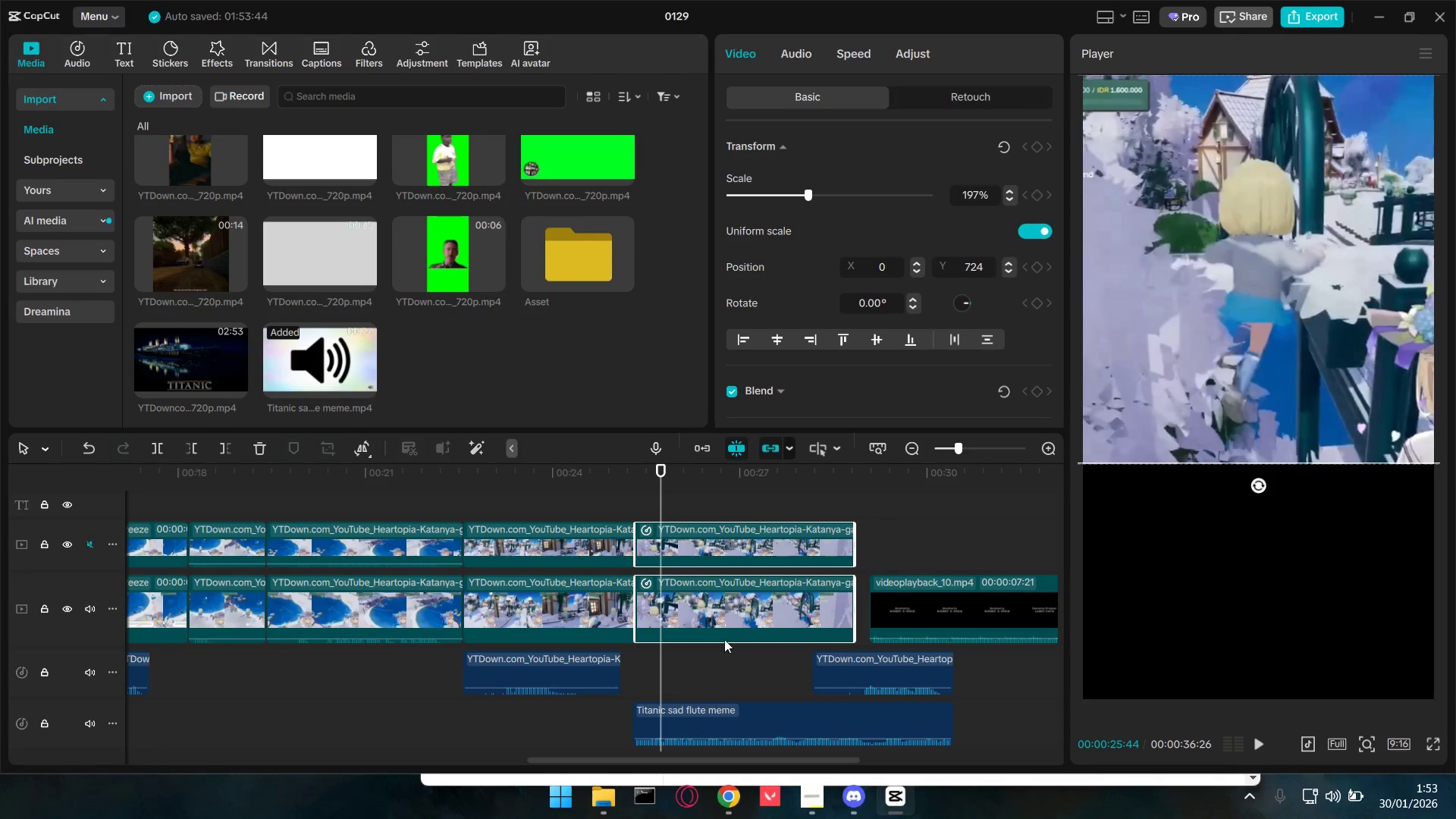 
left_click([728, 602])
 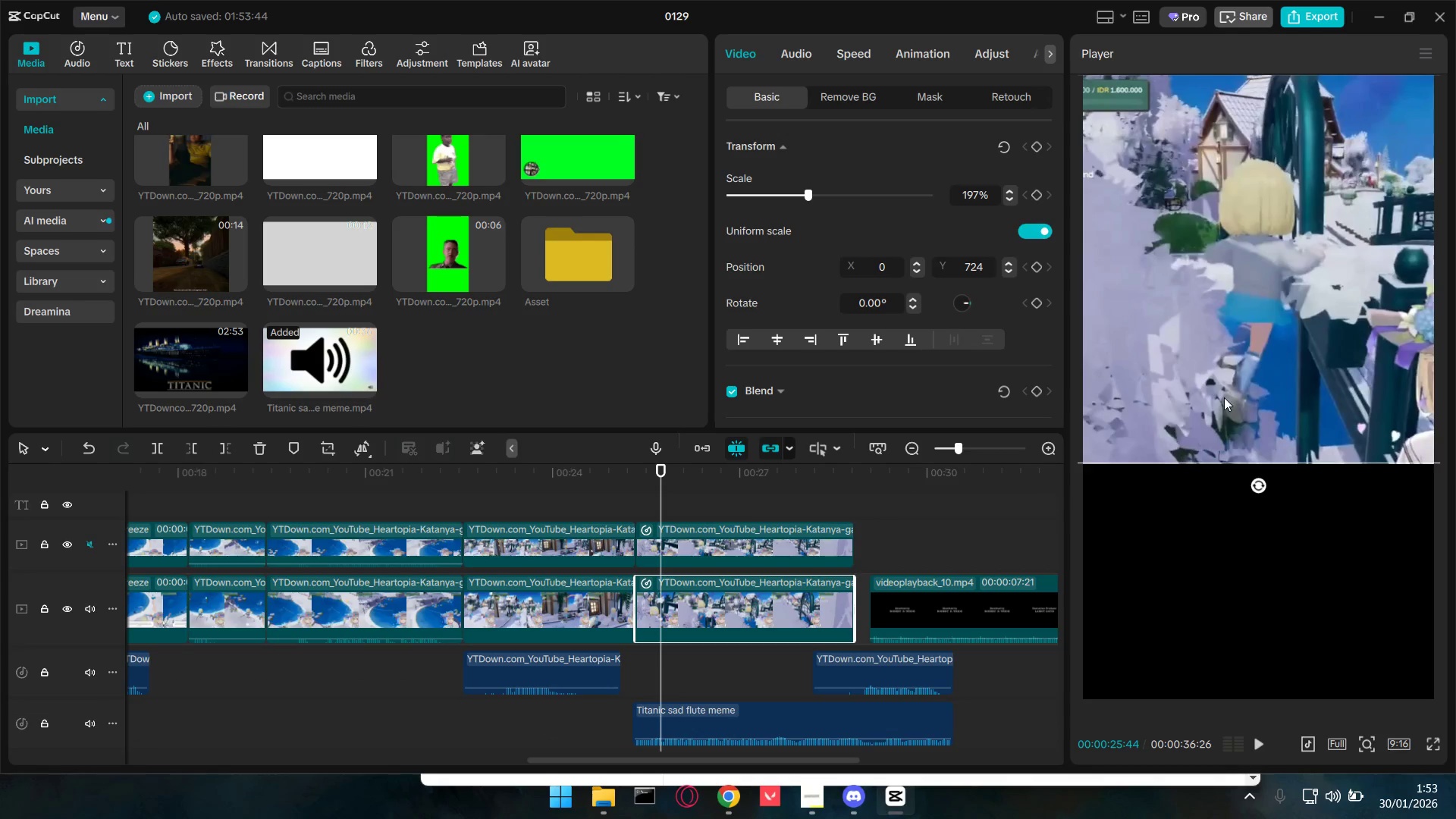 
left_click_drag(start_coordinate=[1250, 335], to_coordinate=[1078, 567])
 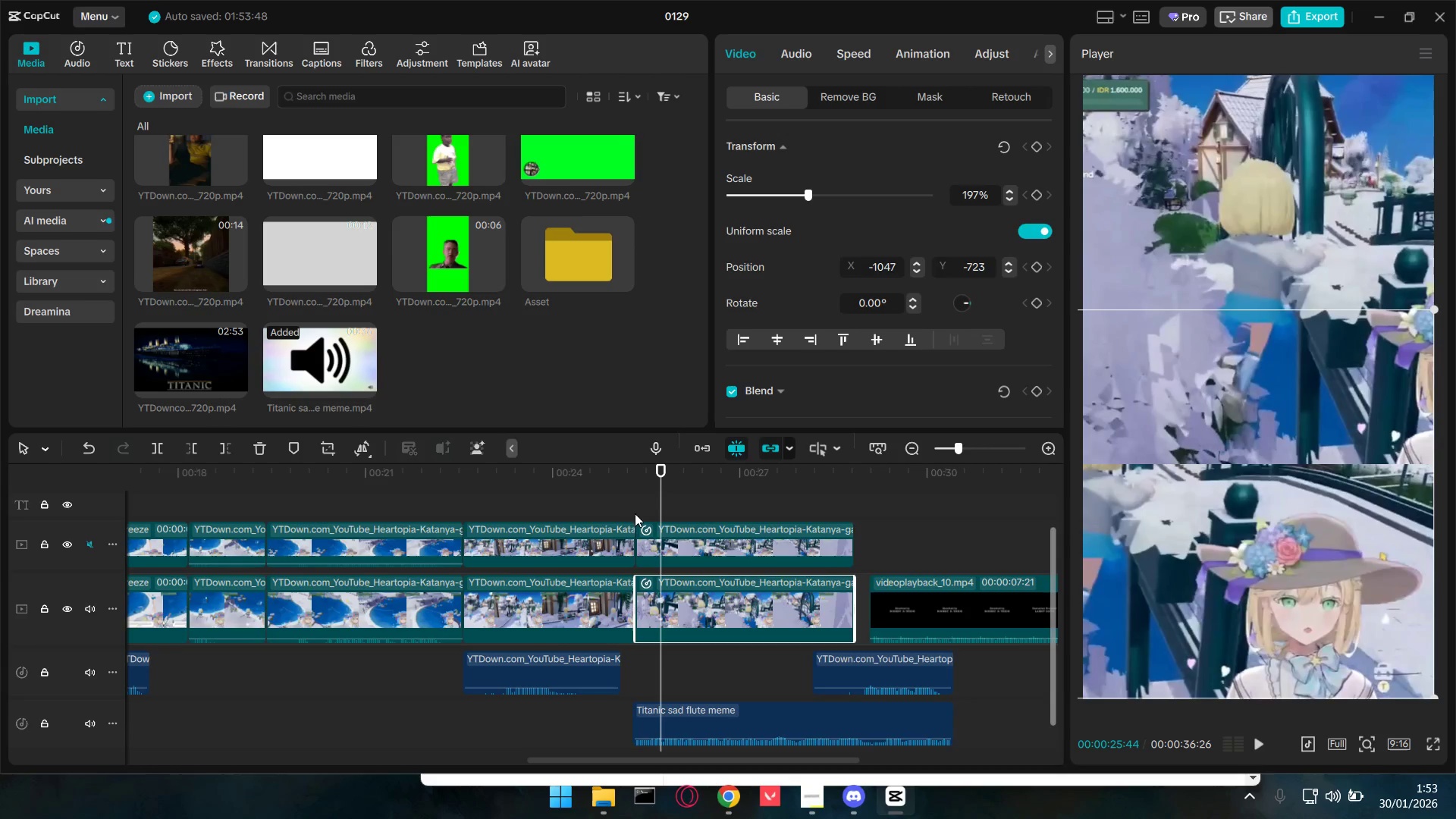 
left_click([609, 511])
 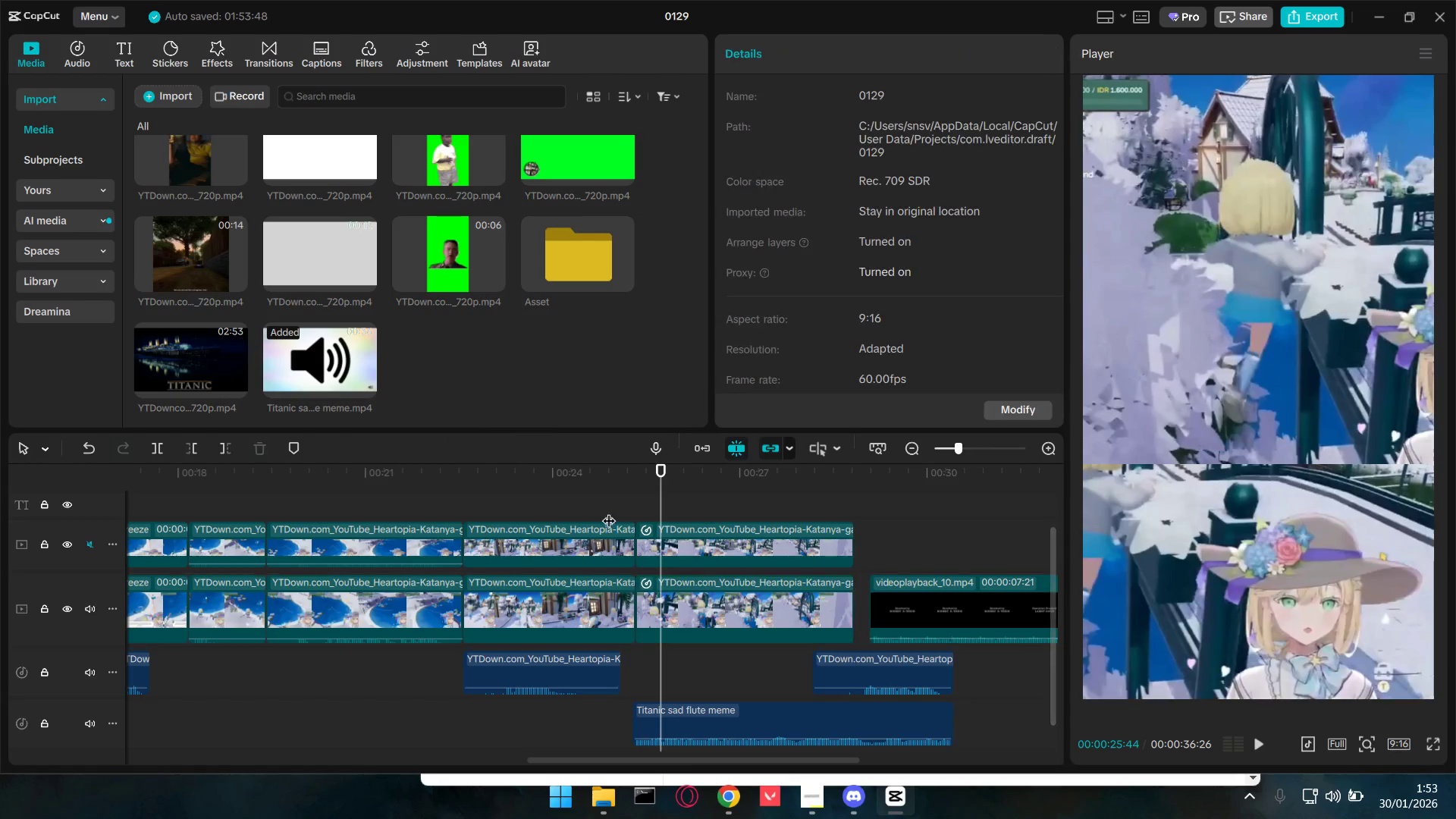 
key(Space)
 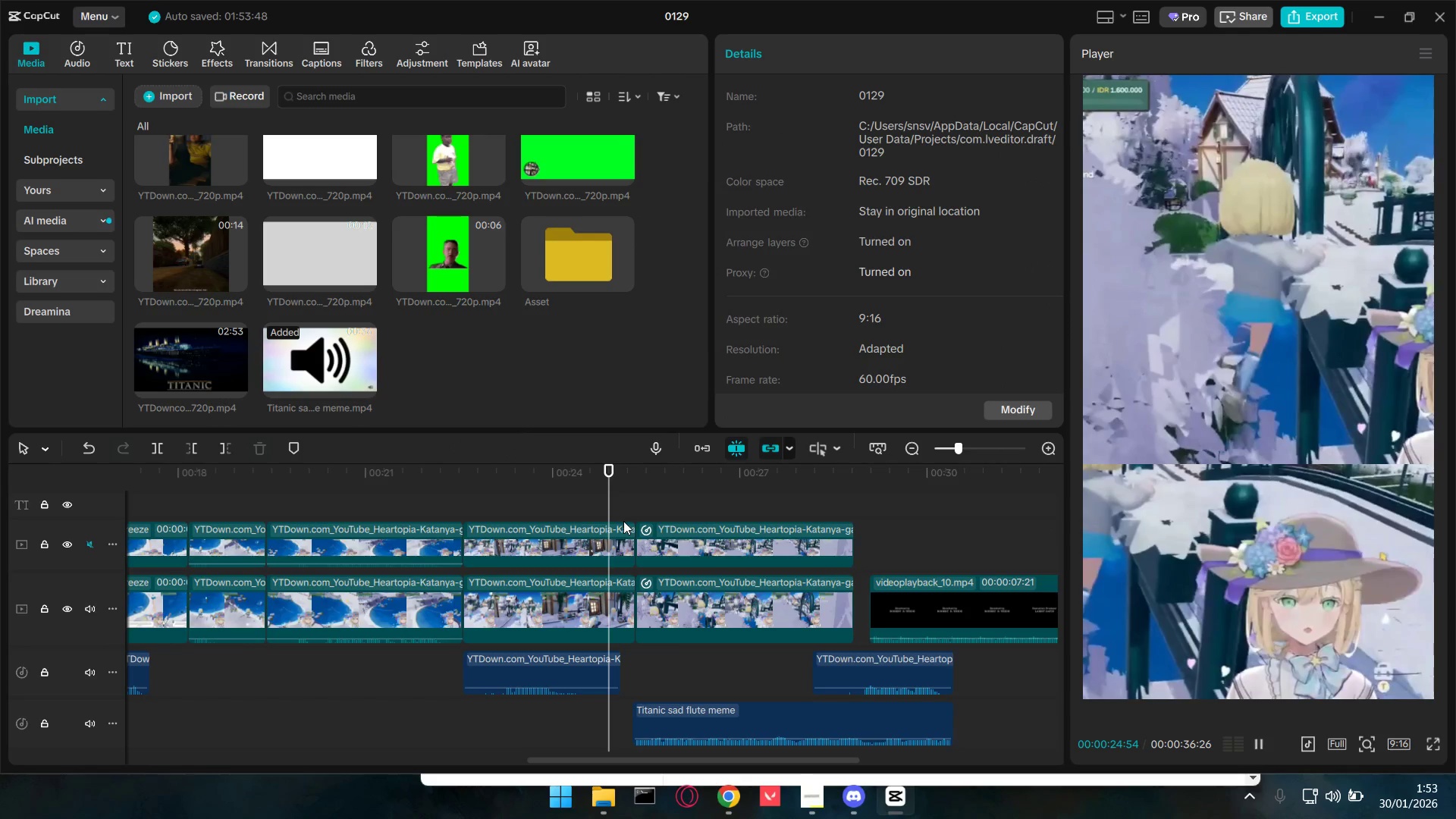 
key(Space)
 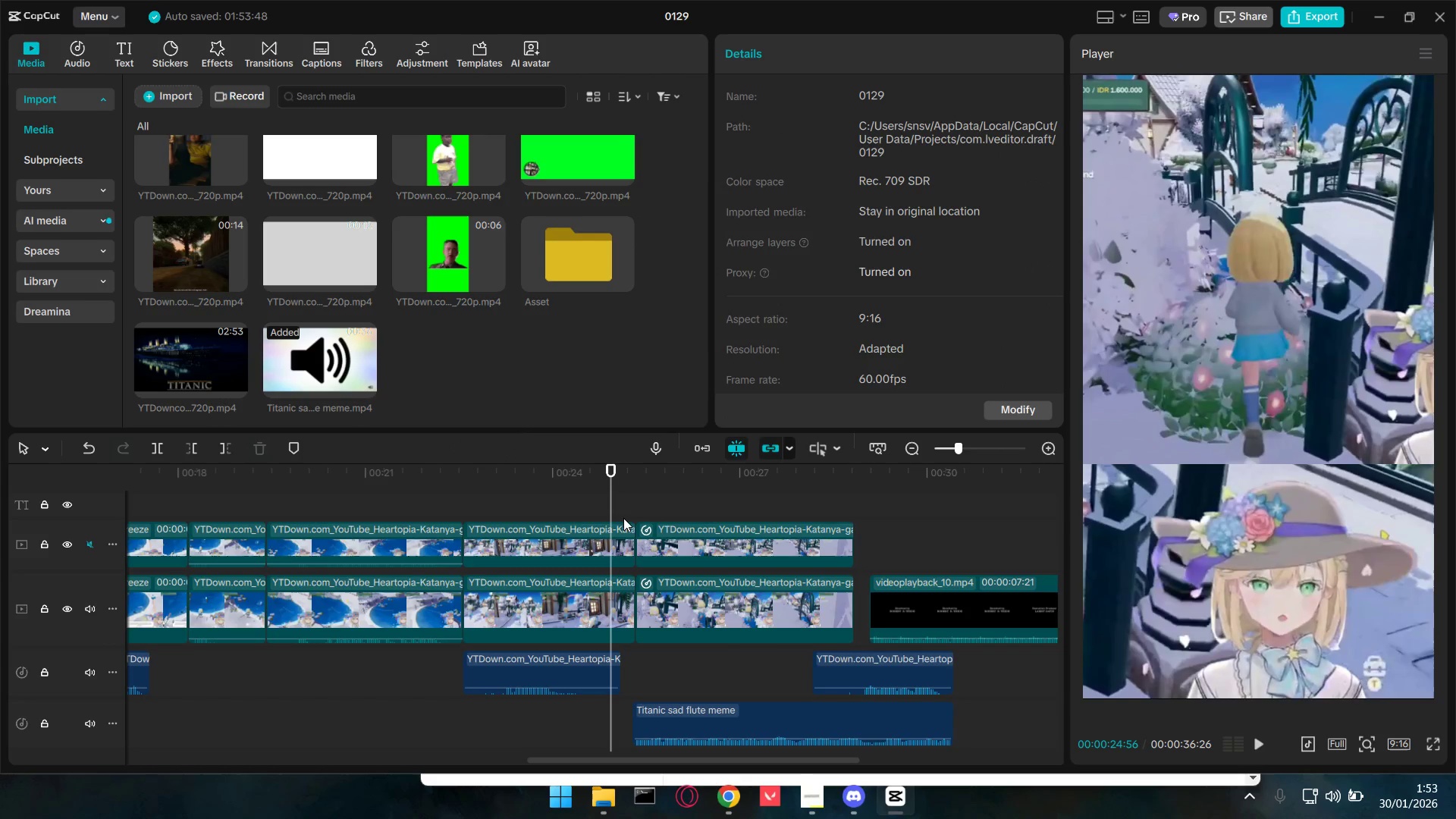 
key(Space)
 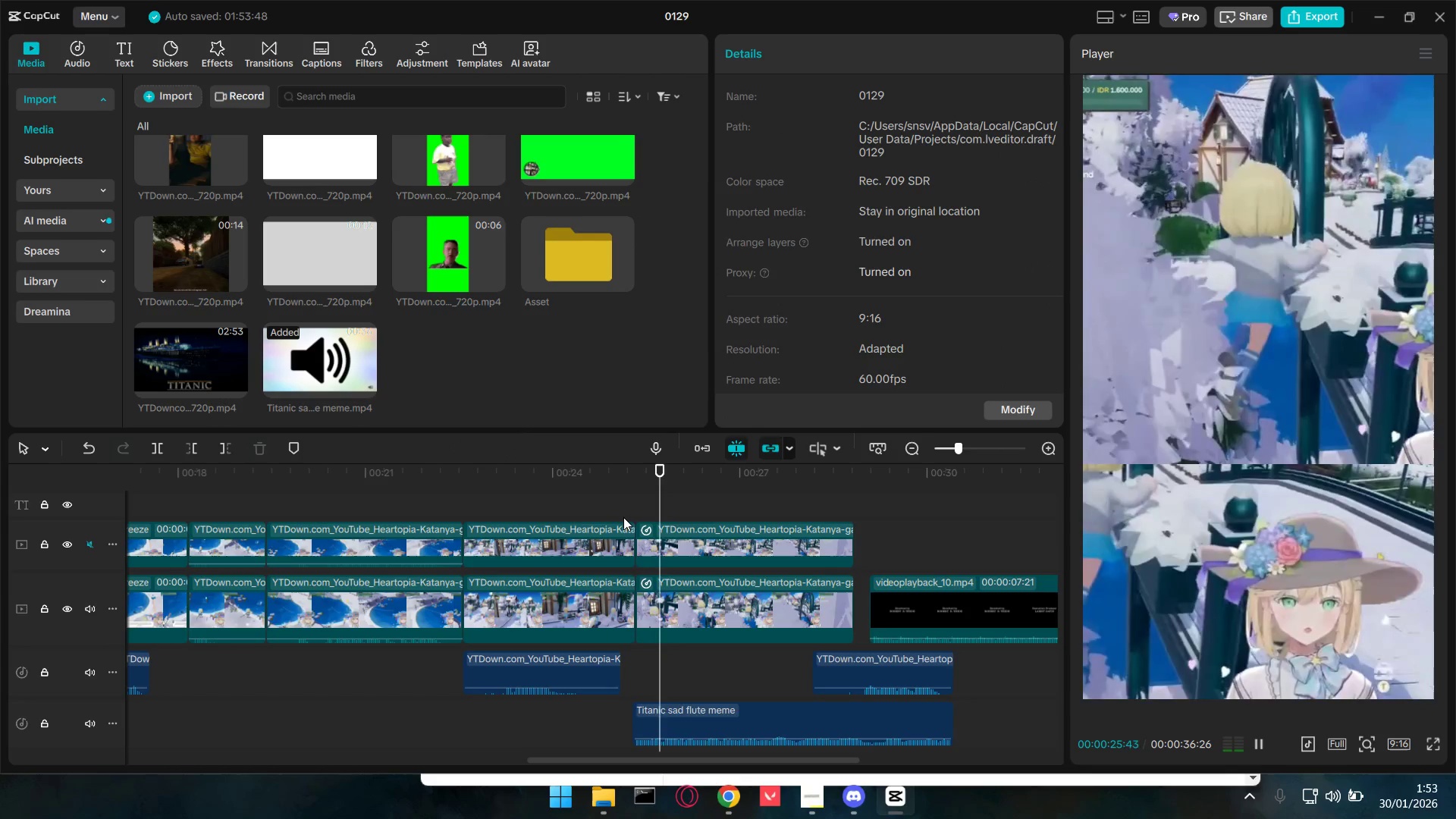 
key(Space)
 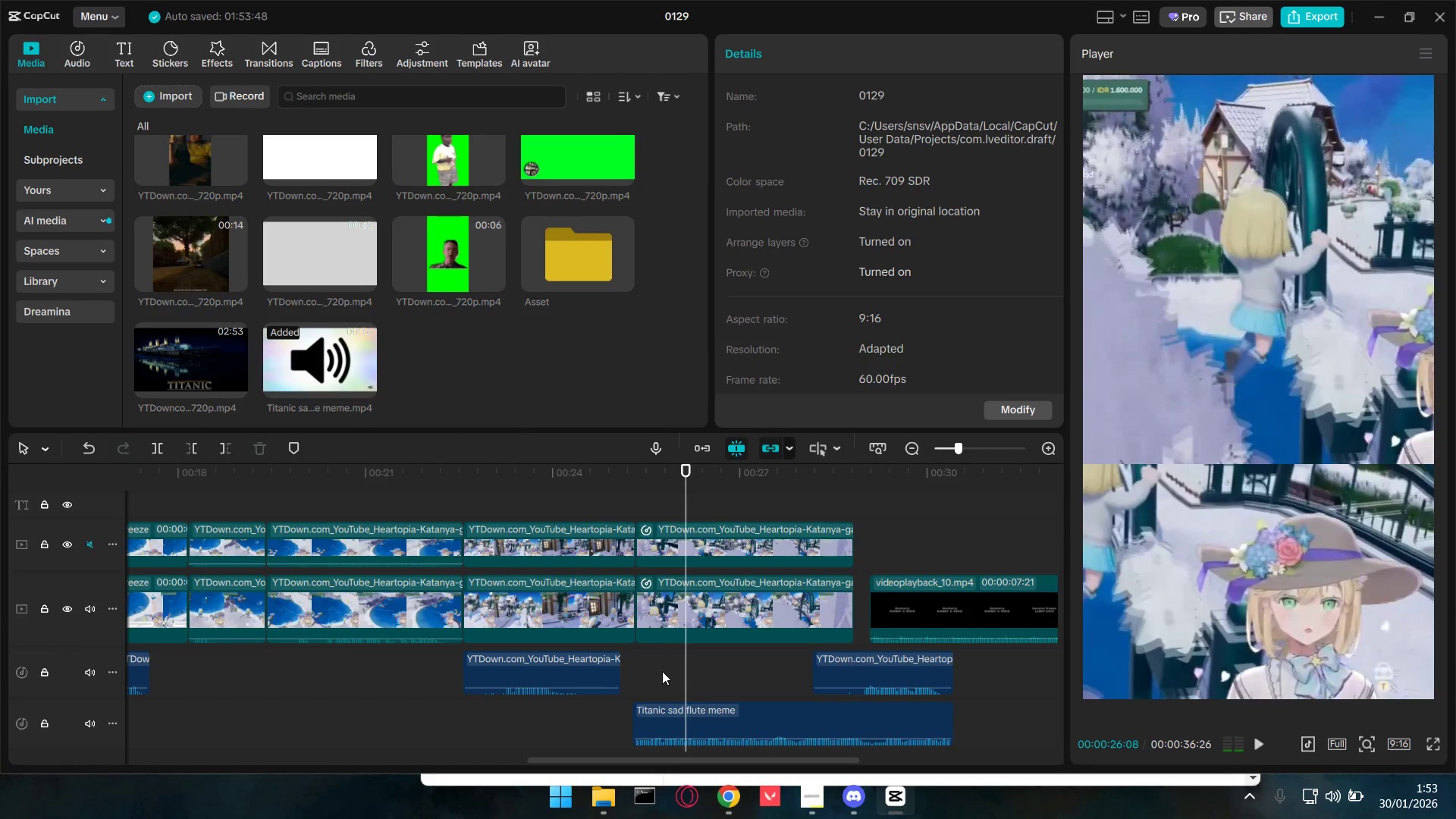 
hold_key(key=ControlLeft, duration=0.92)
scroll: coordinate [664, 669], scroll_direction: up, amount: 4.0
 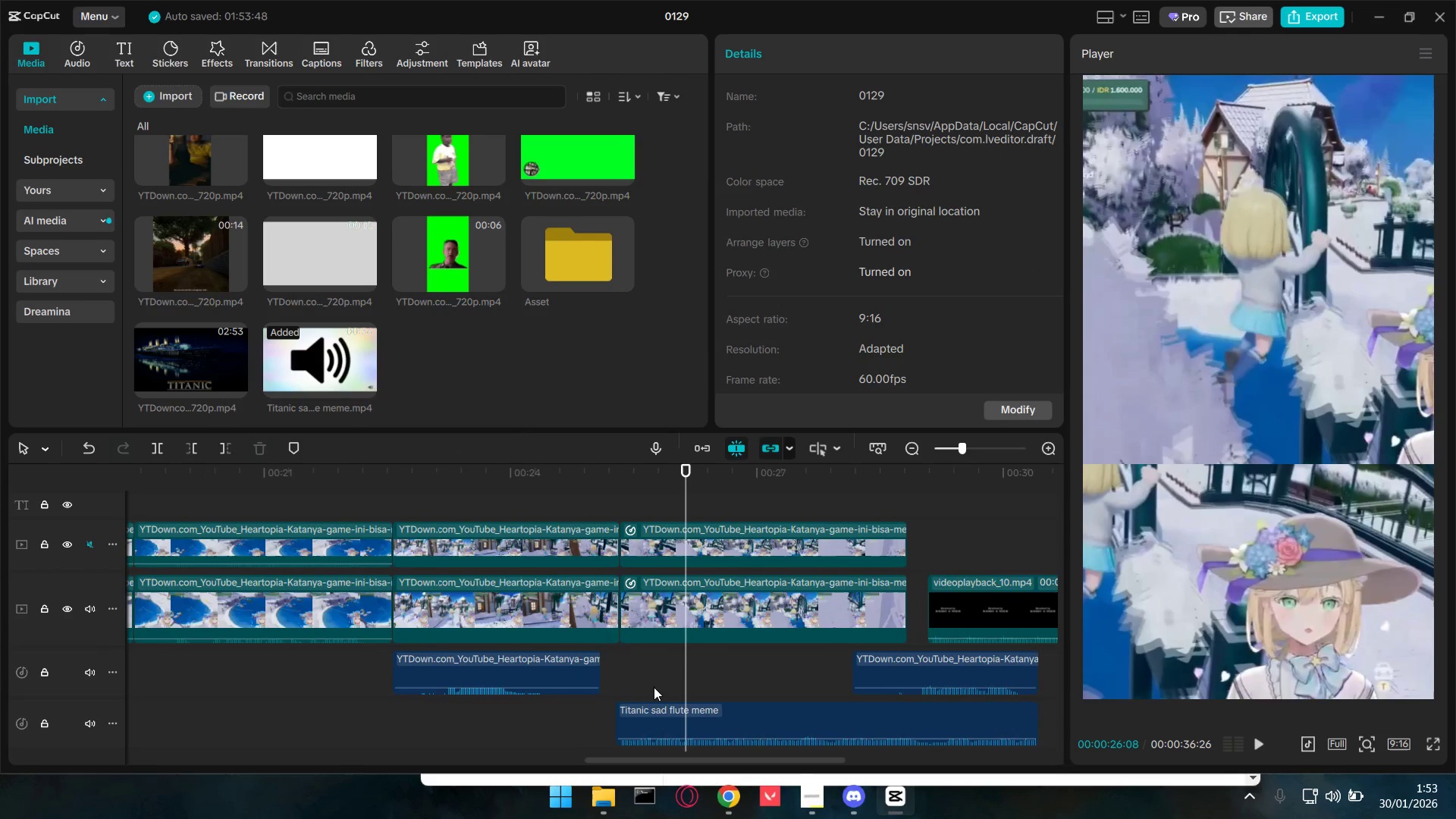 
scroll: coordinate [654, 687], scroll_direction: down, amount: 3.0
 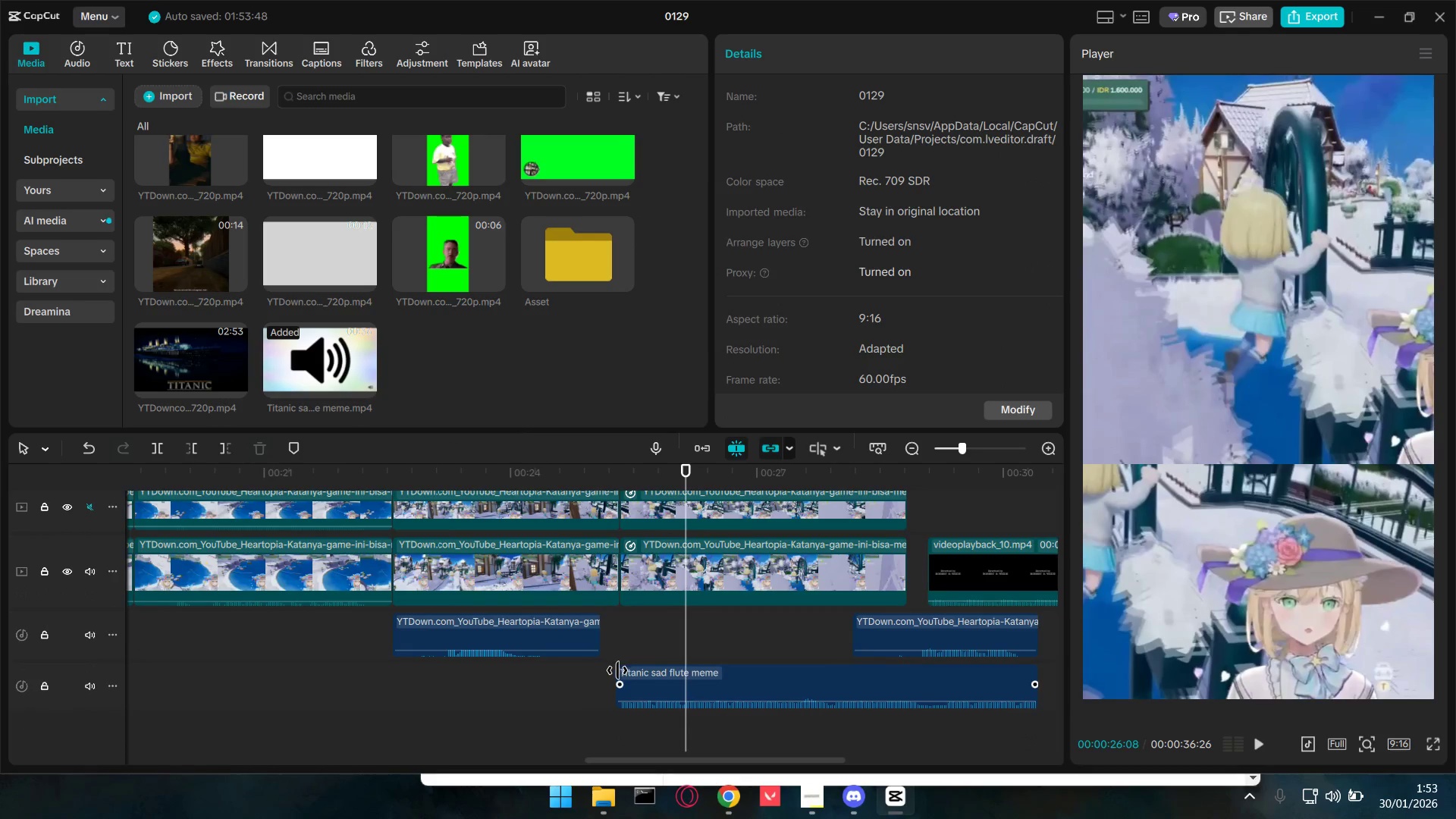 
left_click_drag(start_coordinate=[617, 671], to_coordinate=[626, 673])
 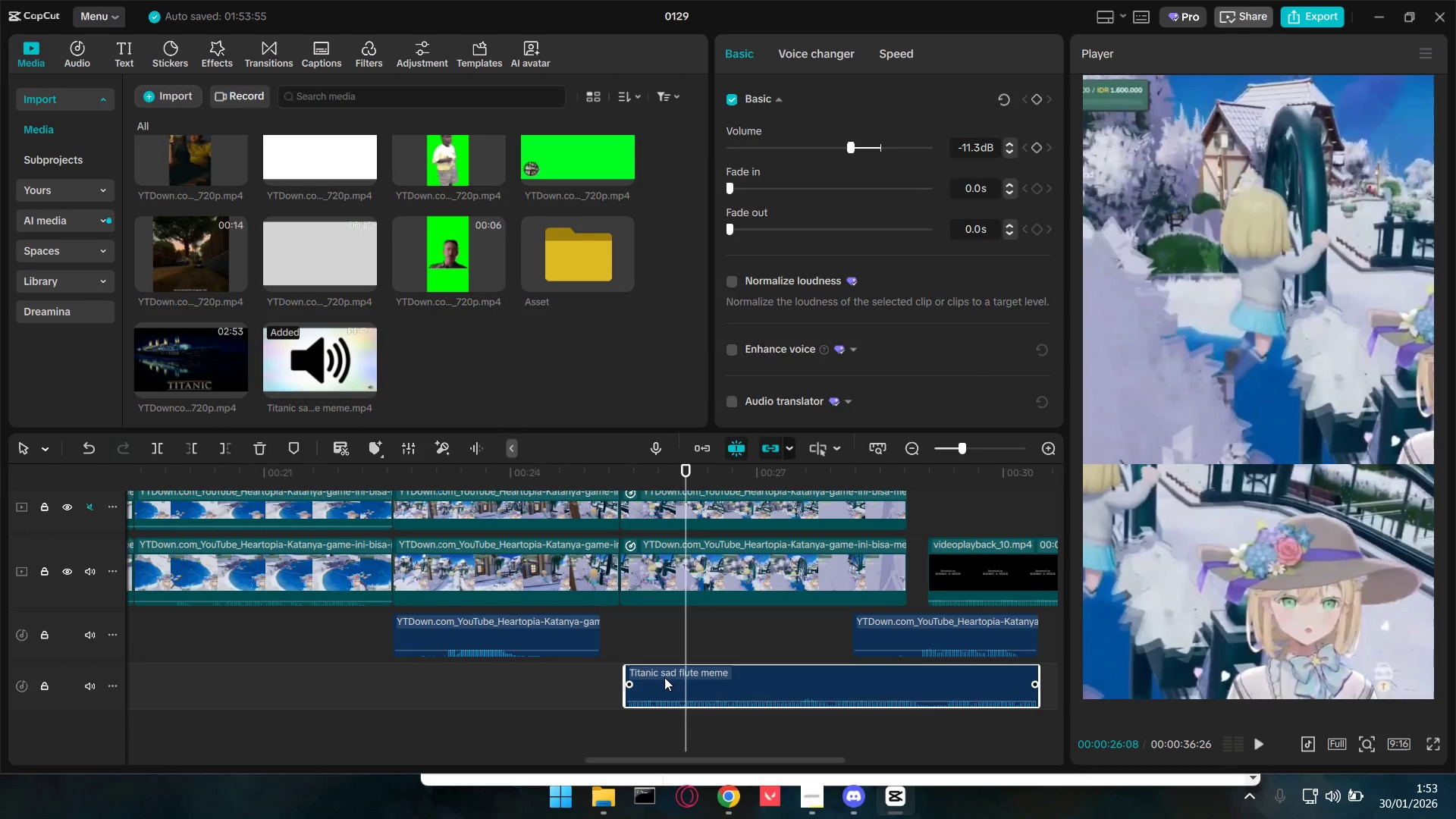 
left_click_drag(start_coordinate=[665, 676], to_coordinate=[655, 678])
 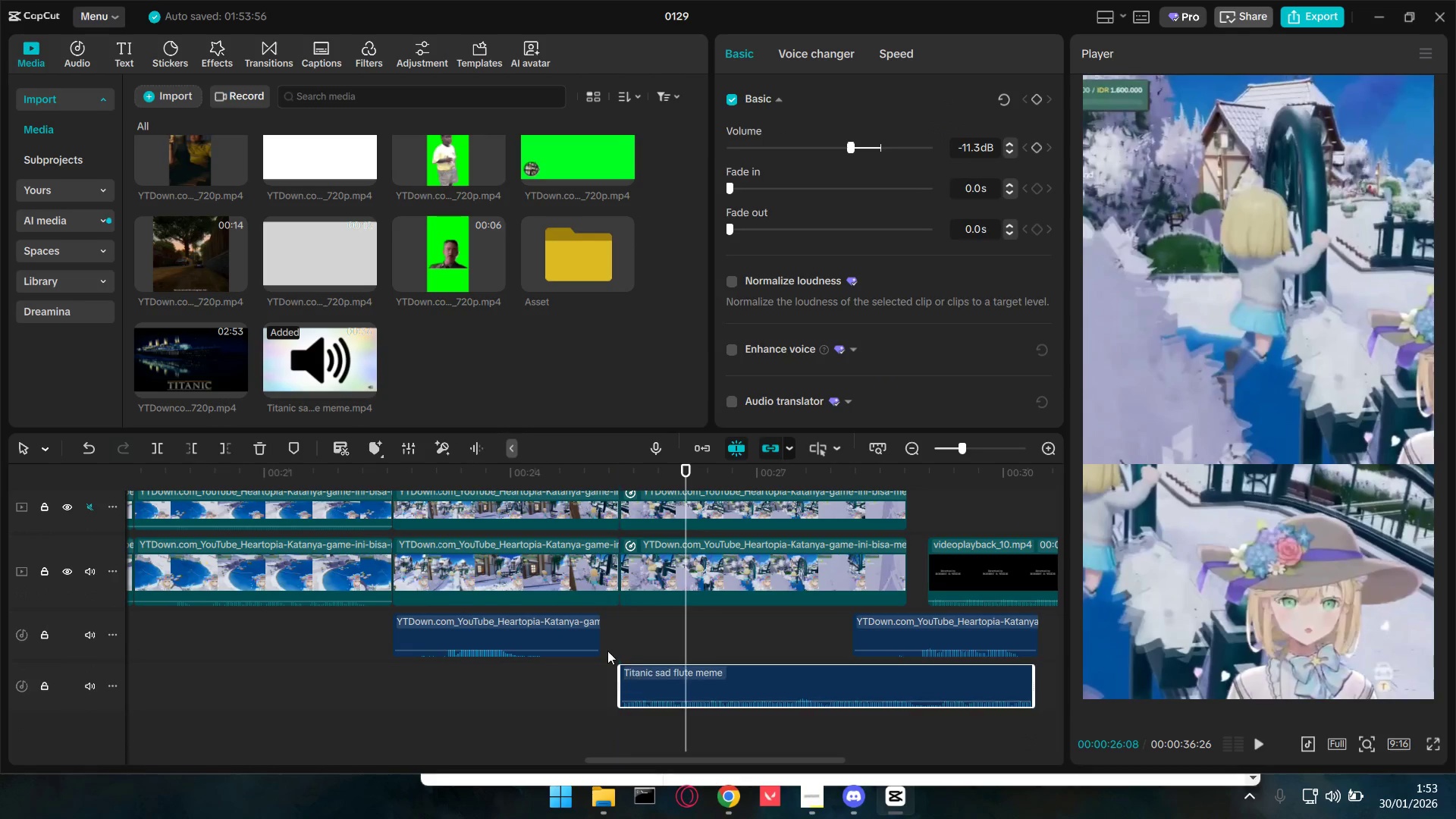 
double_click([607, 649])
 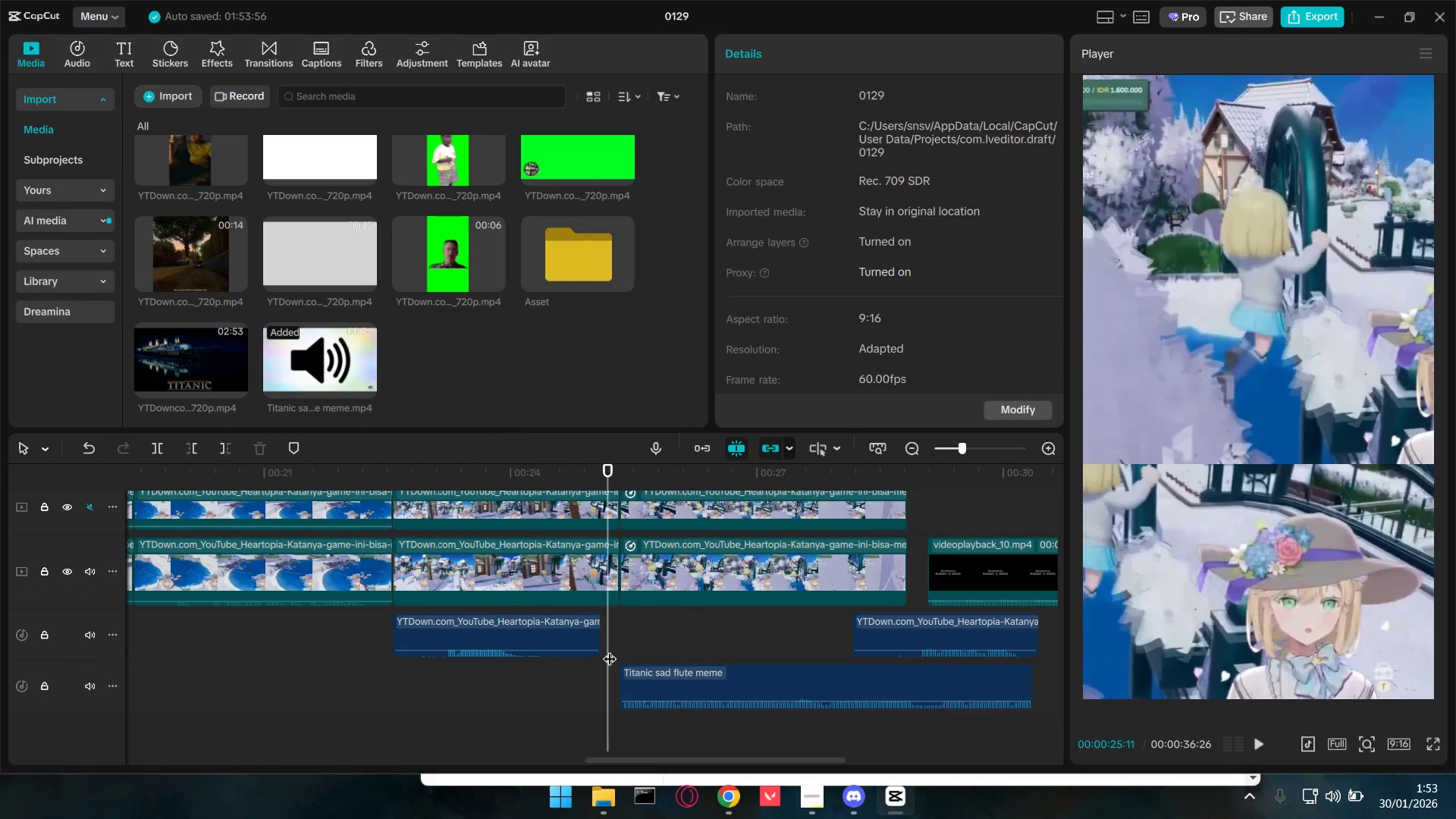 
key(Space)
 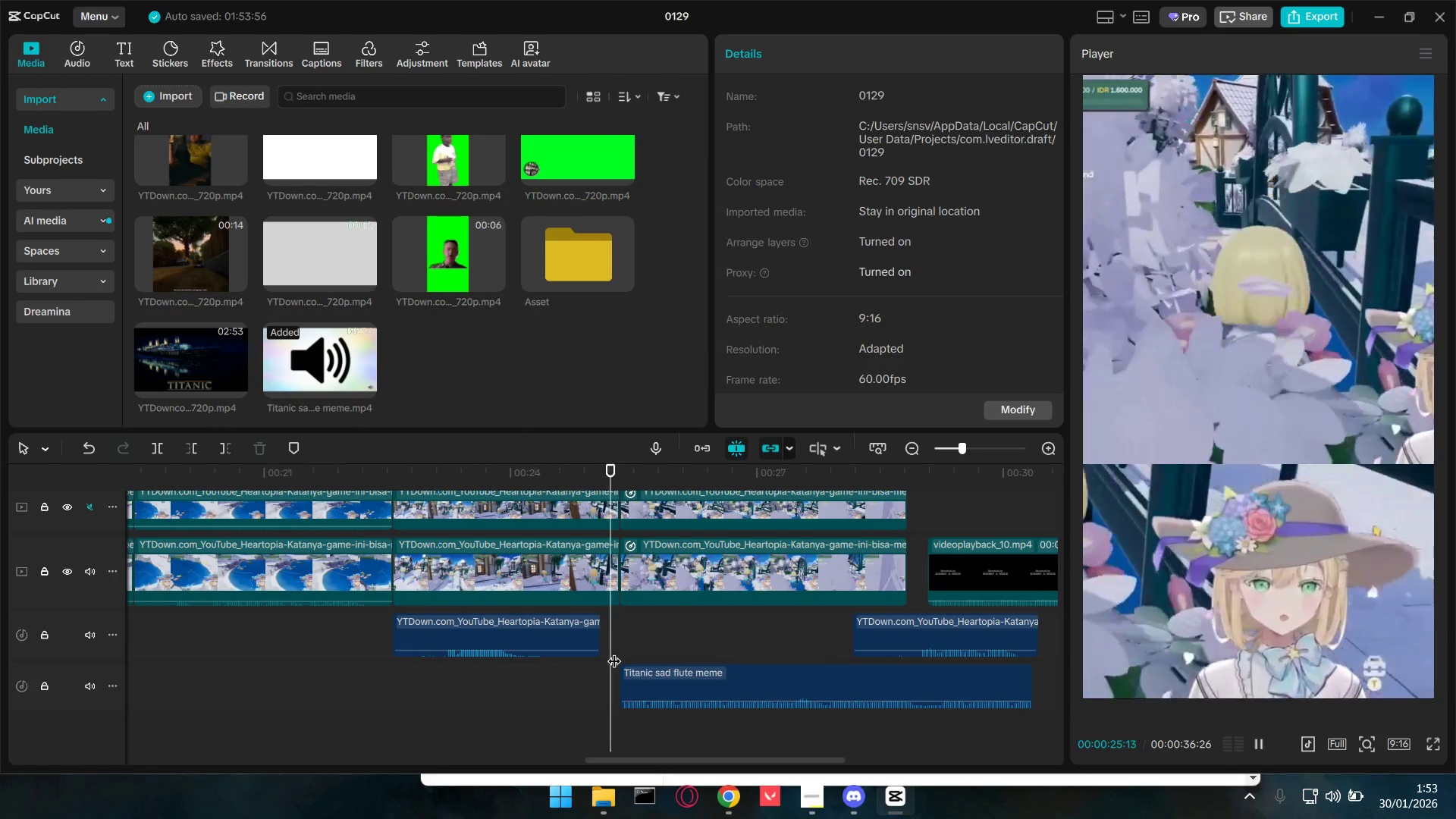 
key(Space)
 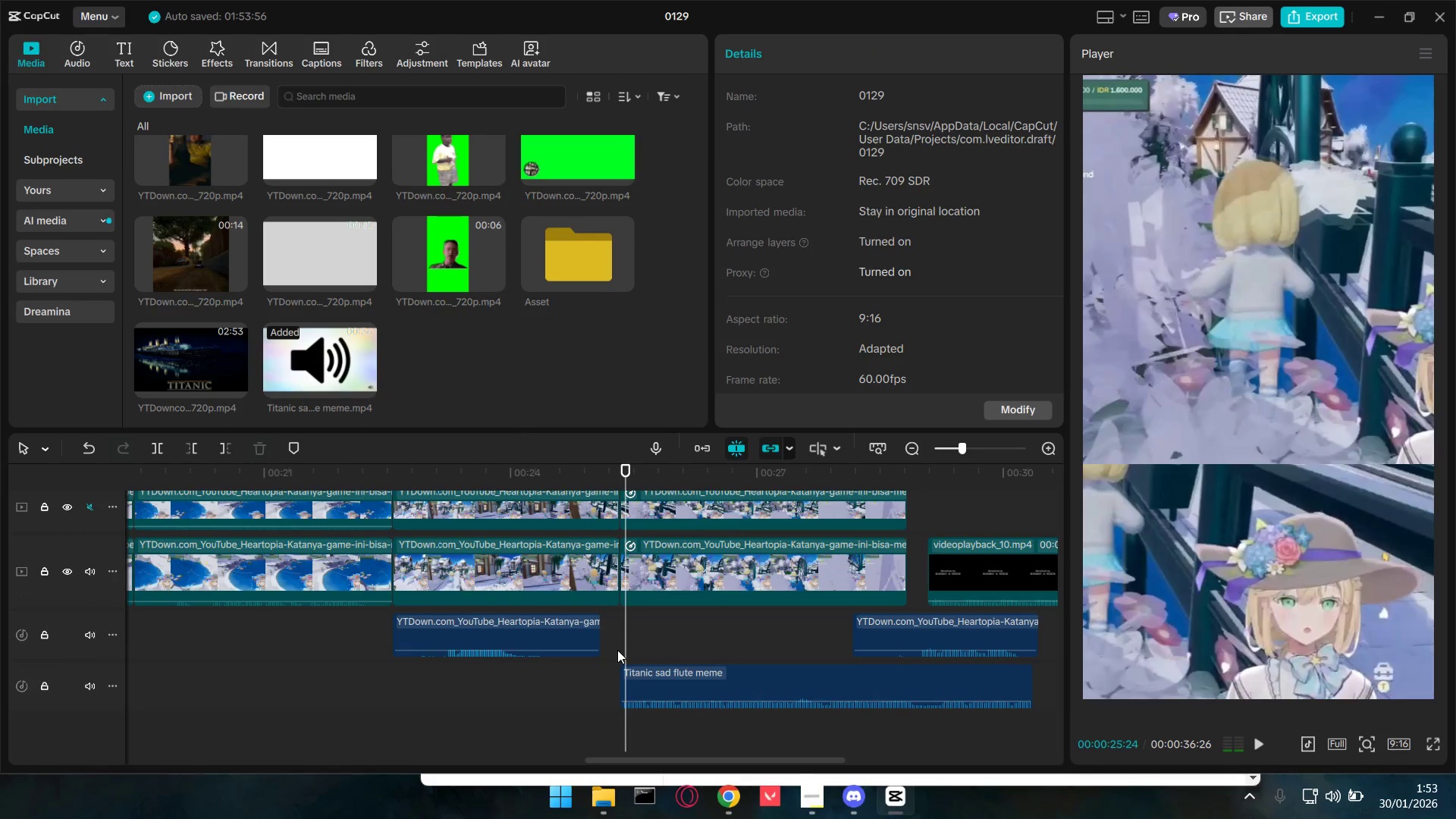 
key(Space)
 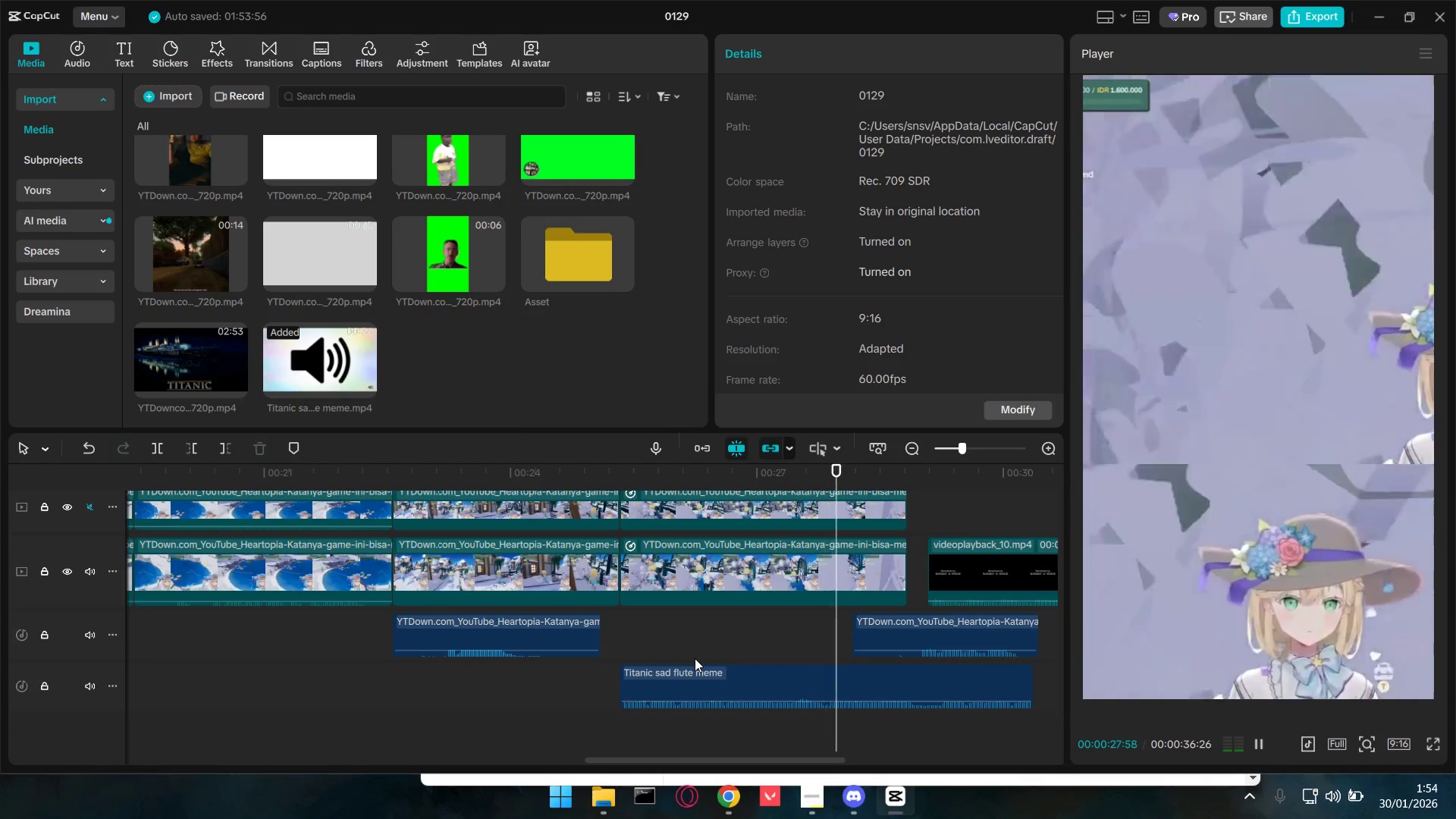 
key(Space)
 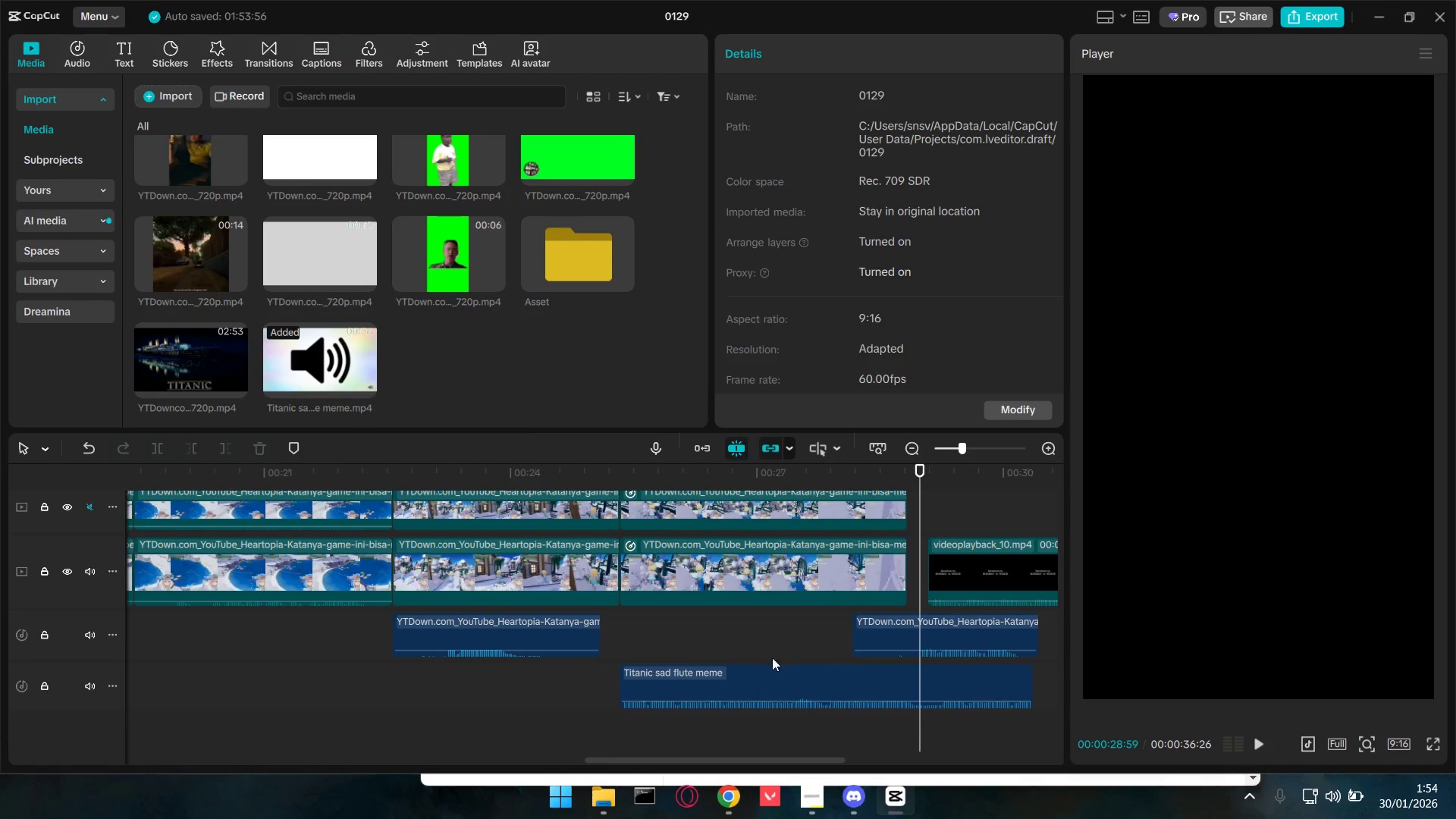 
left_click_drag(start_coordinate=[893, 627], to_coordinate=[757, 629])
 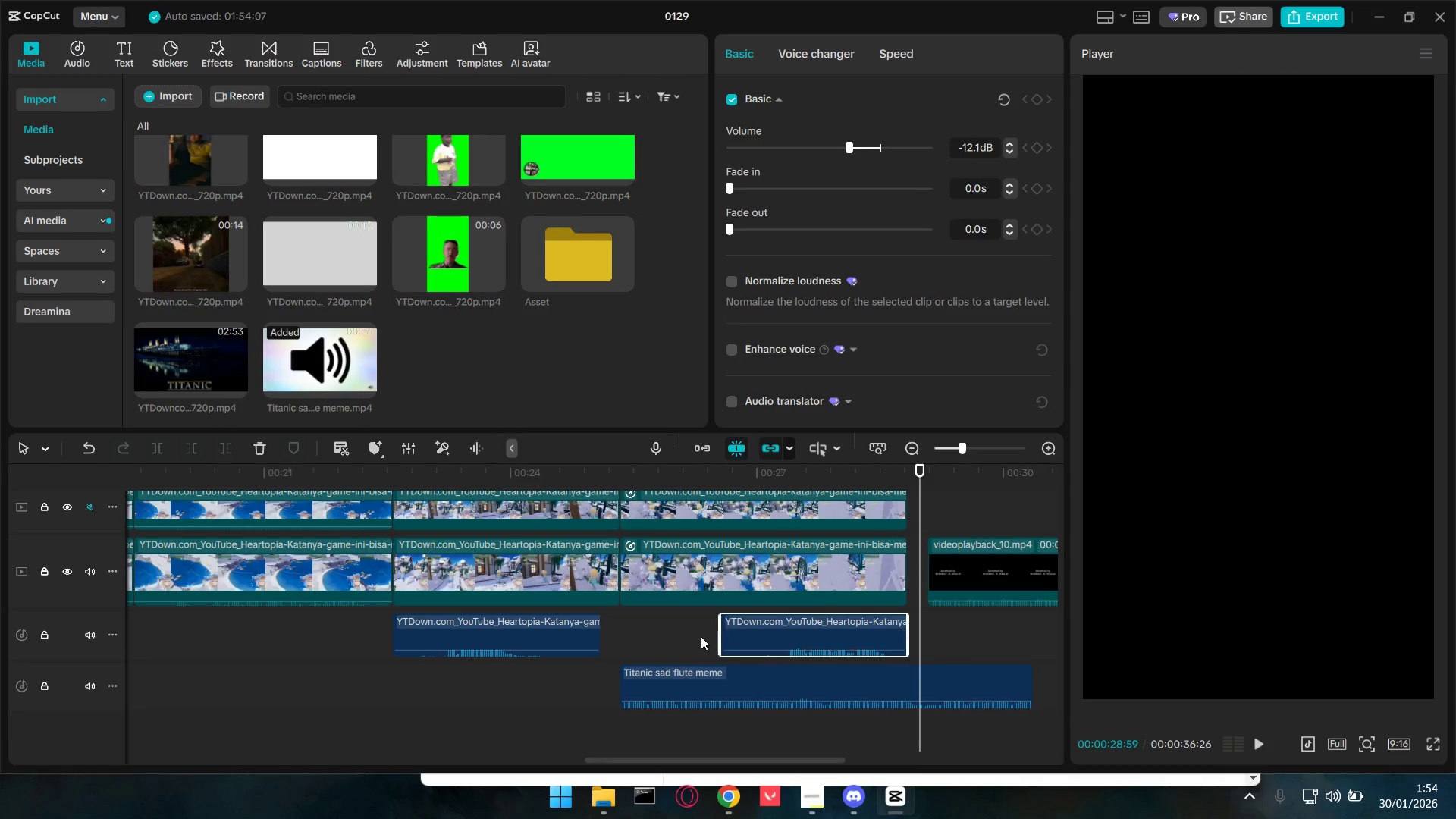 
left_click([689, 634])
 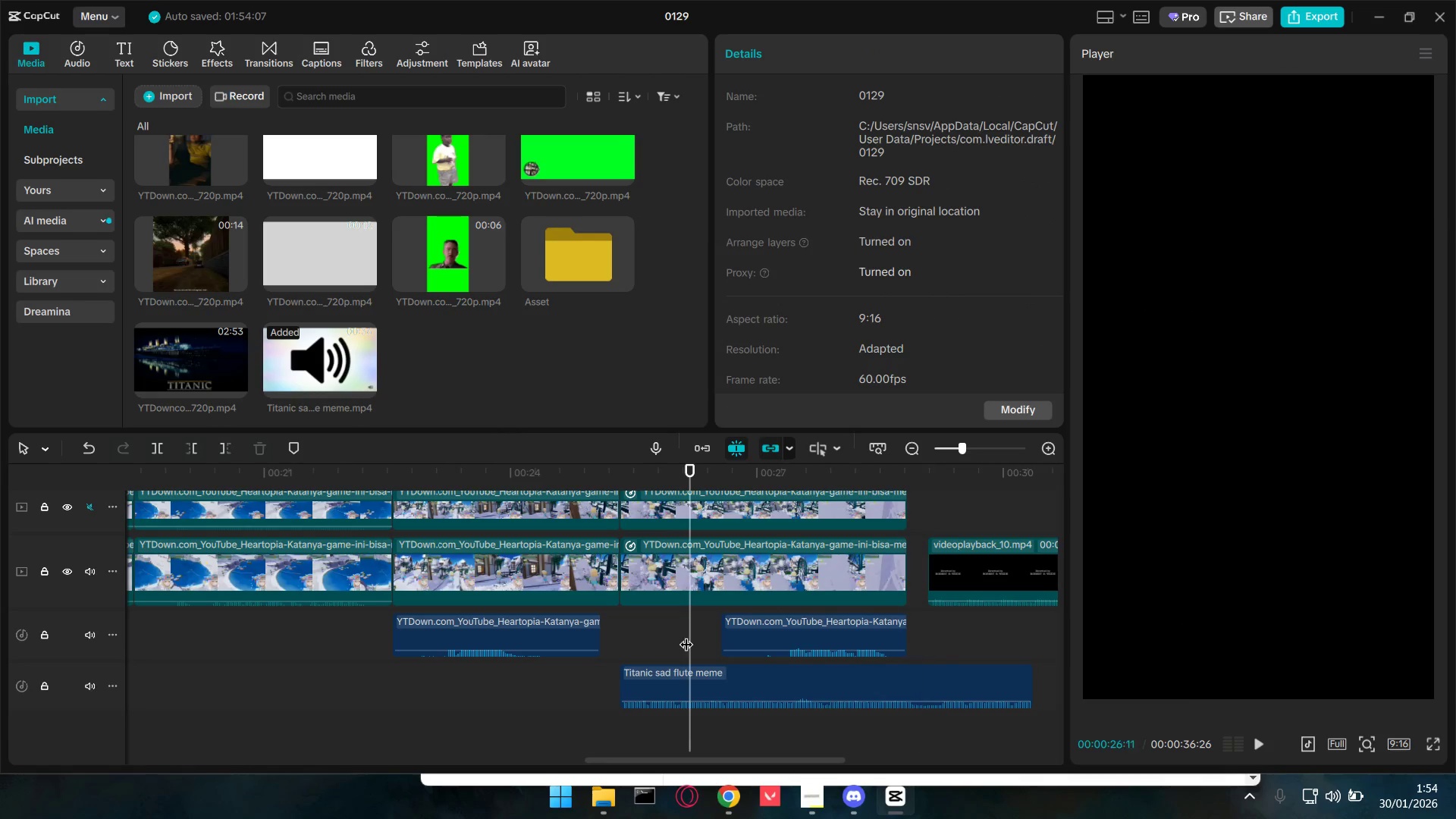 
key(Space)
 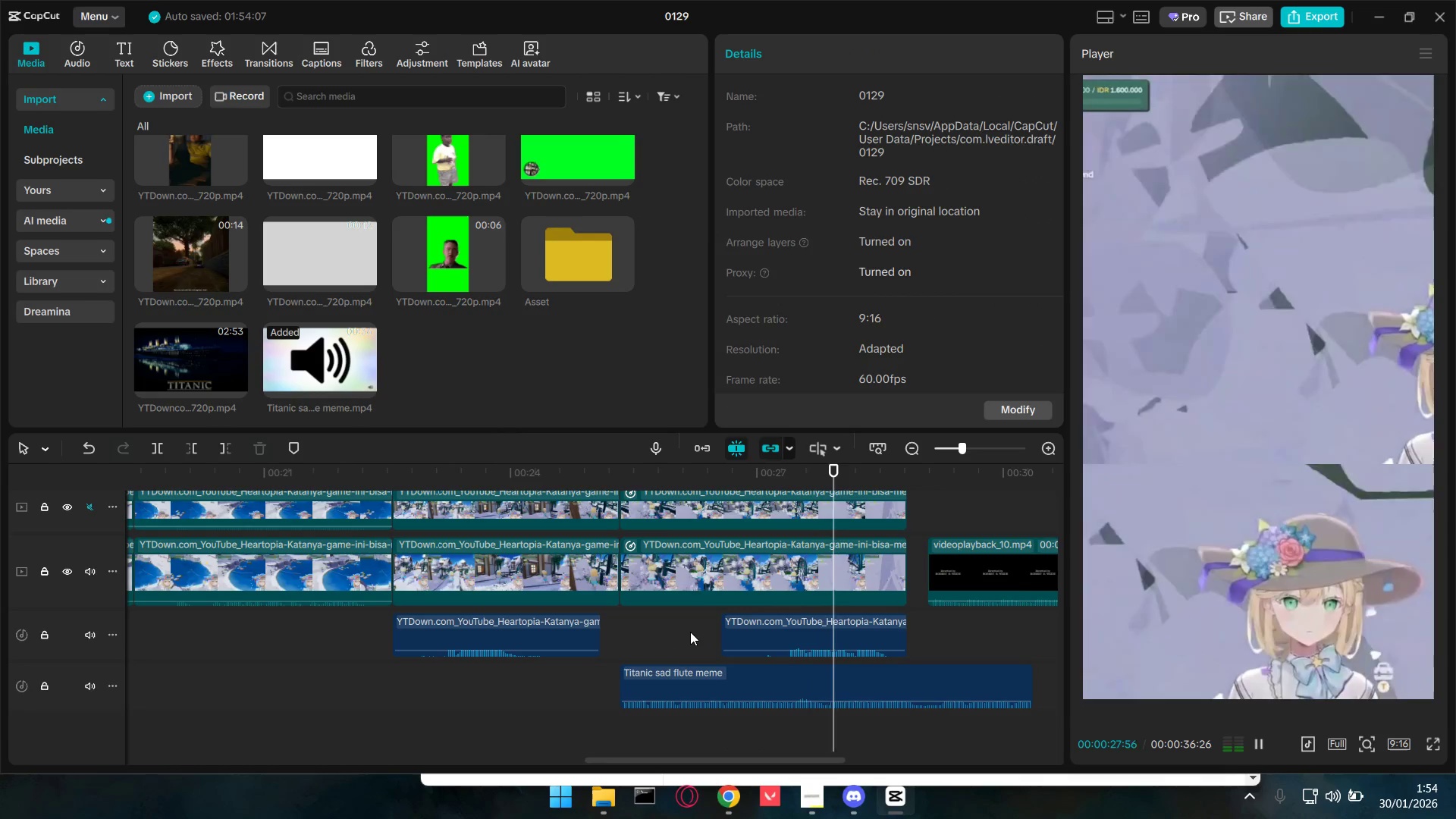 
key(Space)
 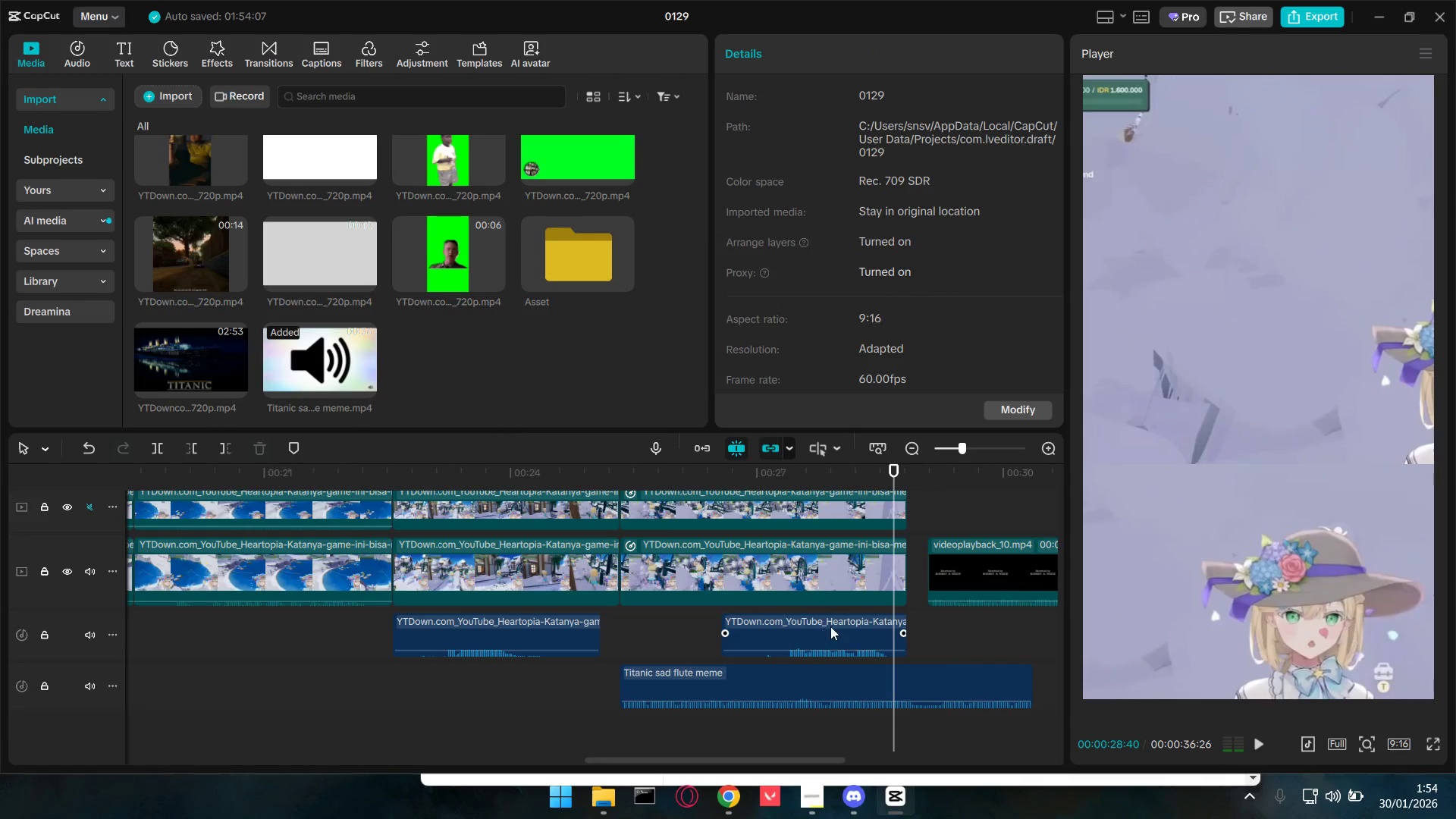 
left_click([839, 624])
 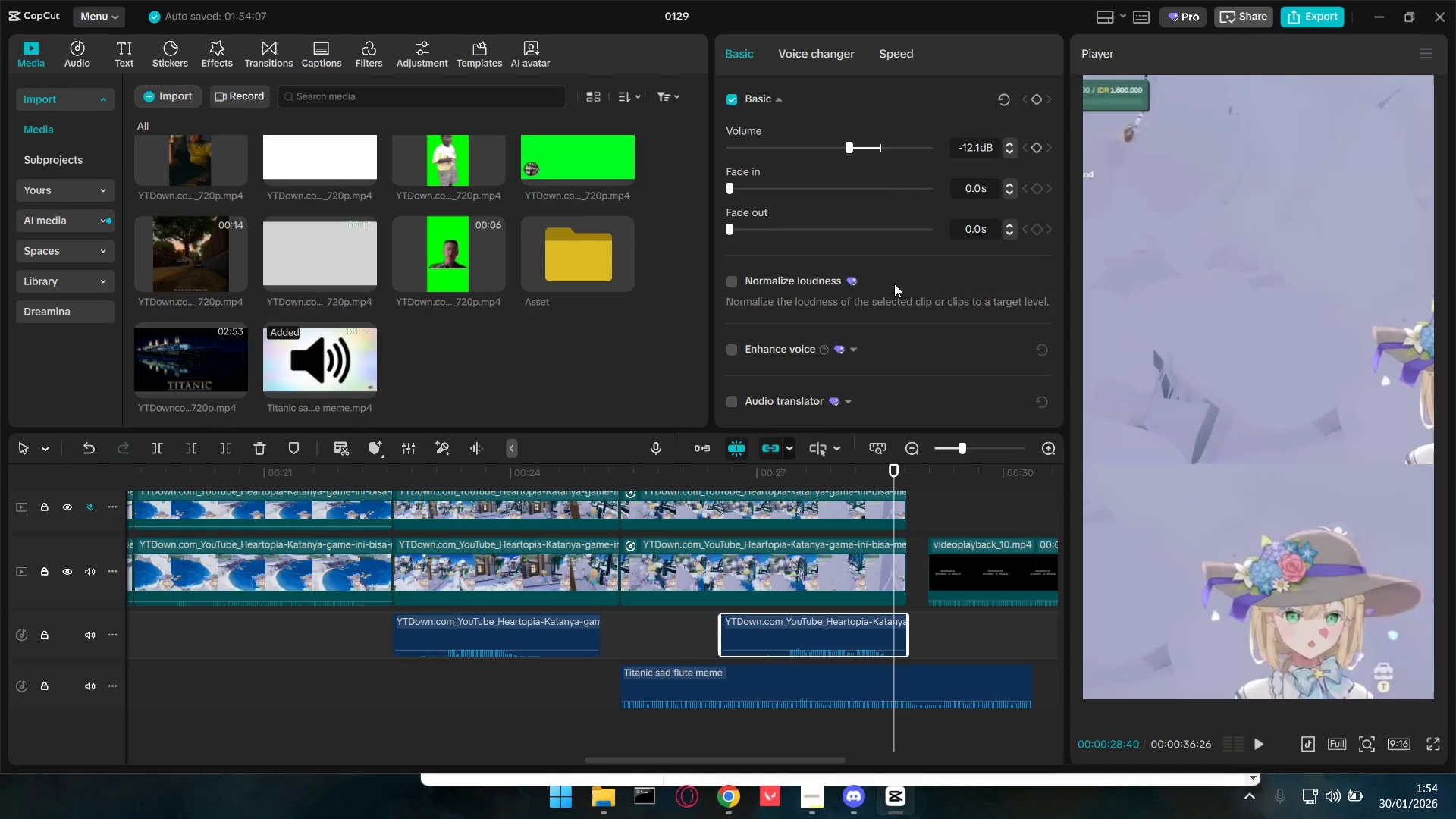 
left_click([895, 45])
 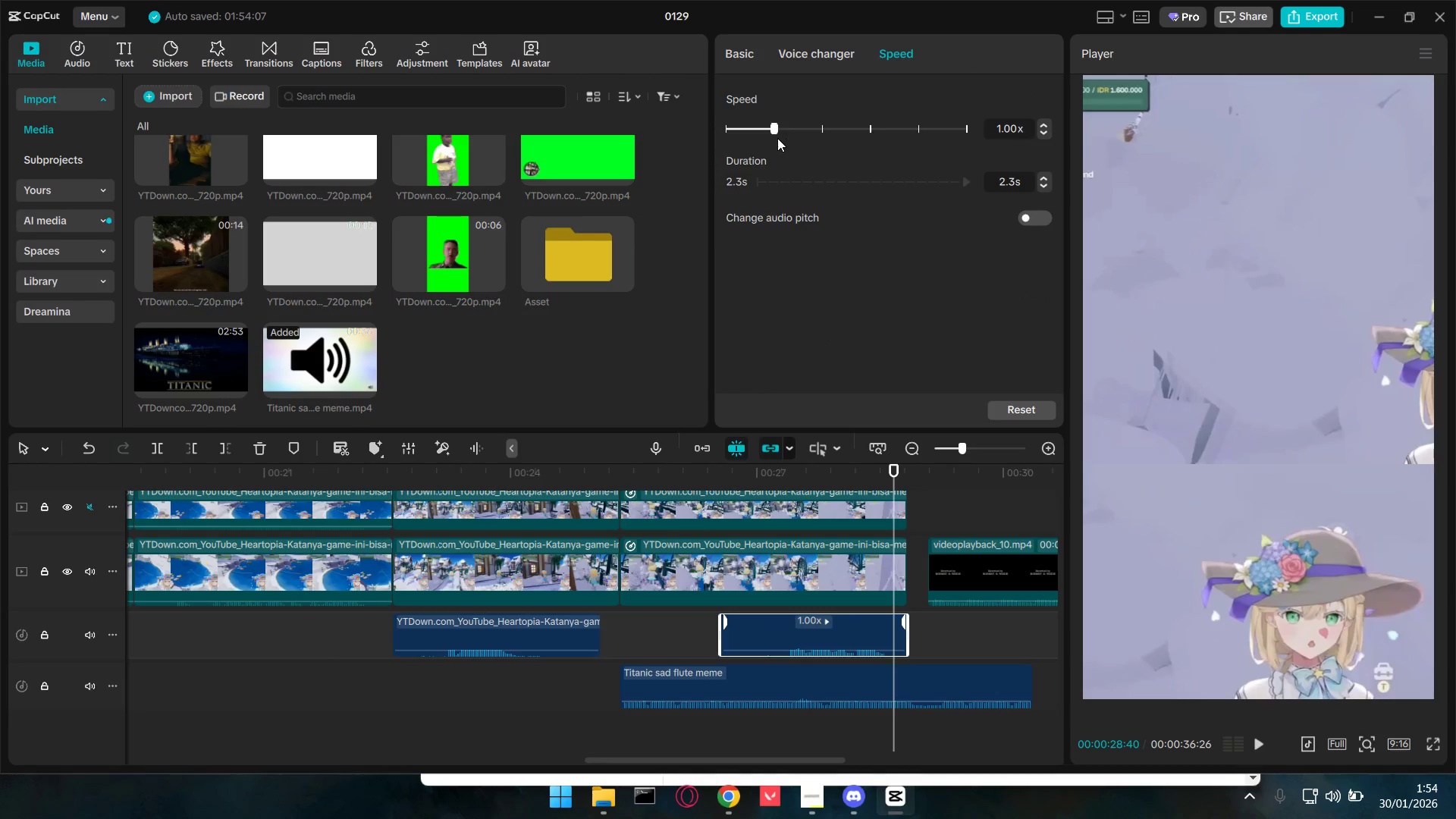 
left_click_drag(start_coordinate=[767, 130], to_coordinate=[752, 129])
 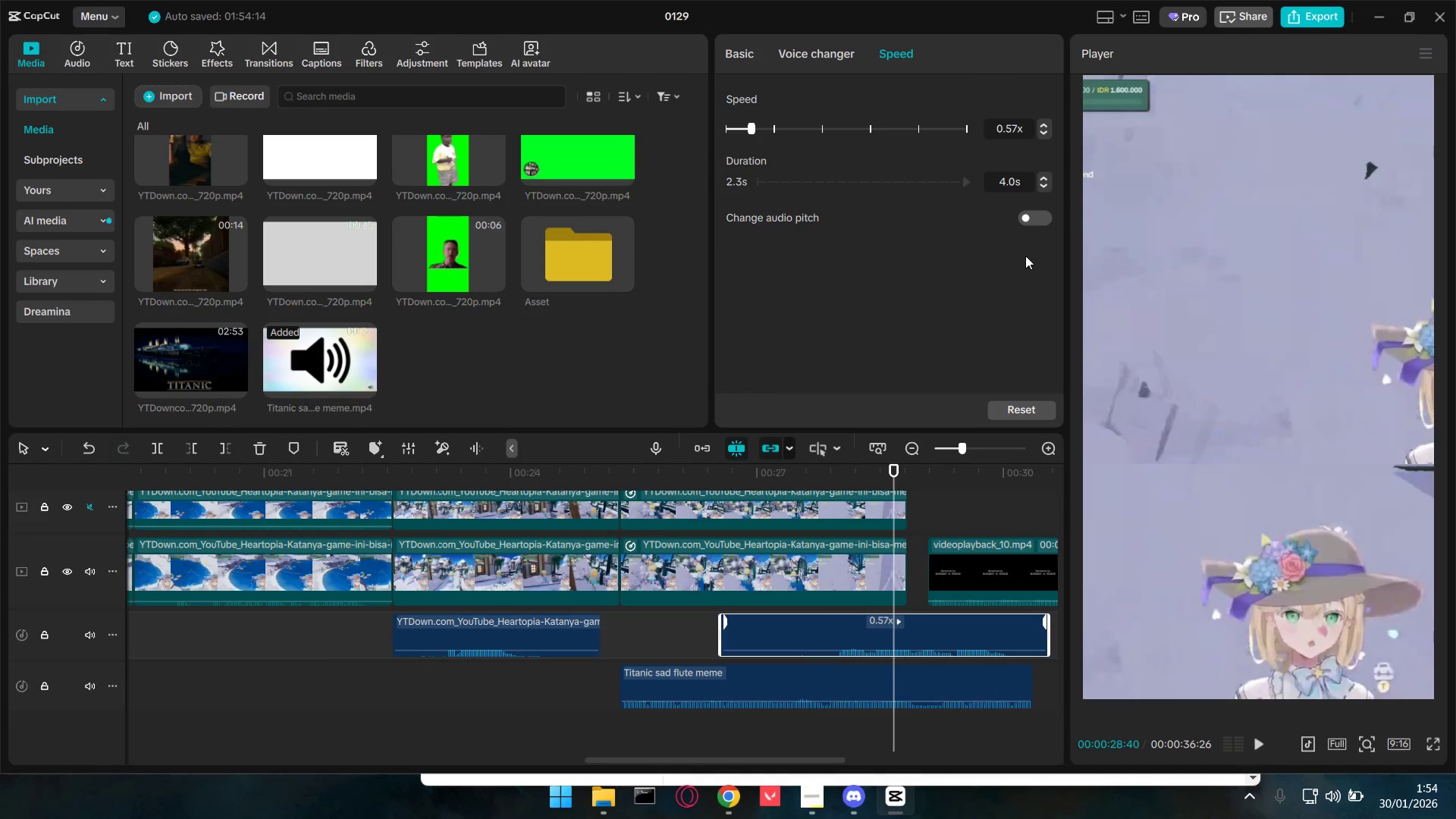 
left_click([1026, 216])
 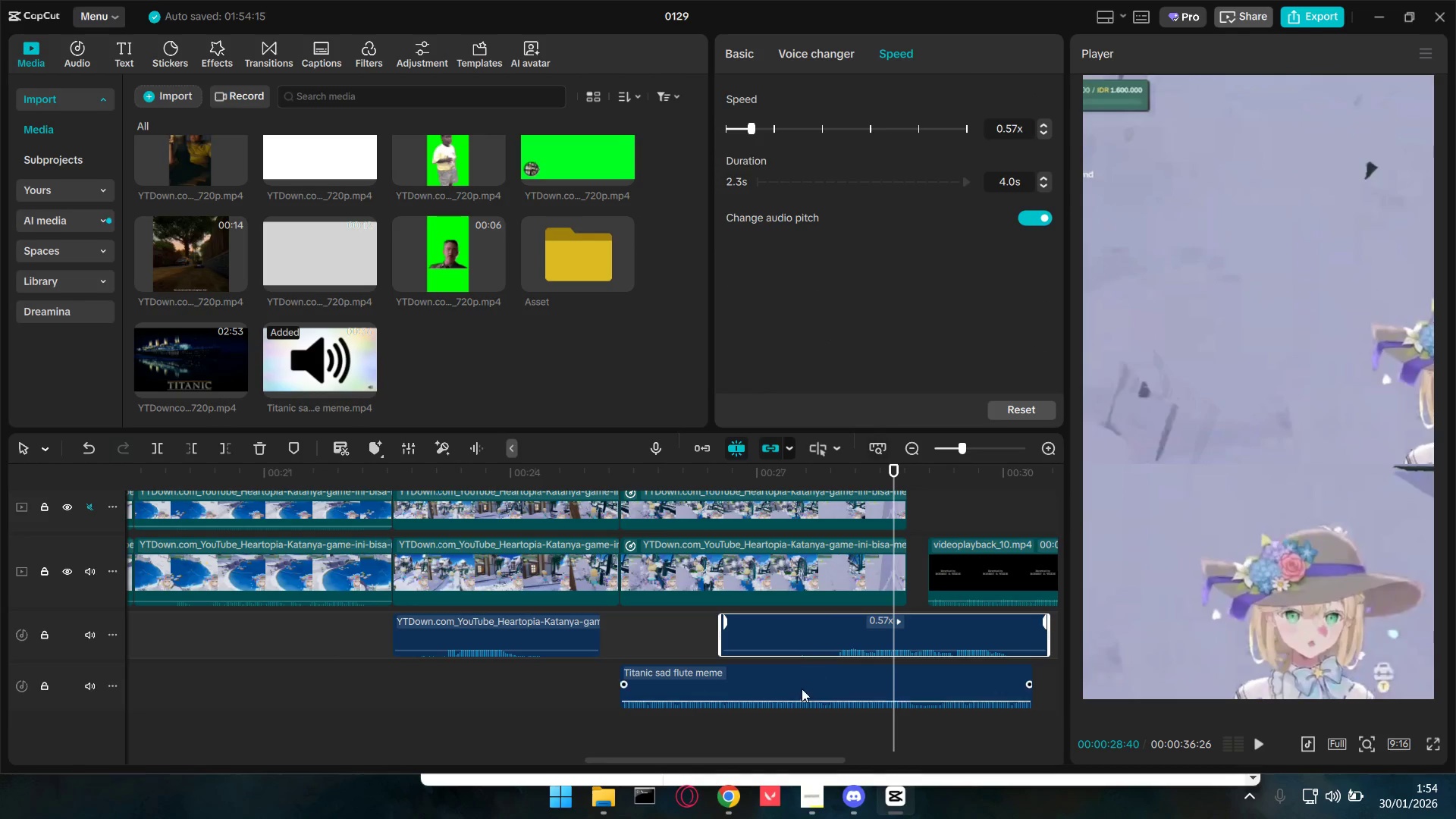 
left_click_drag(start_coordinate=[819, 623], to_coordinate=[713, 627])
 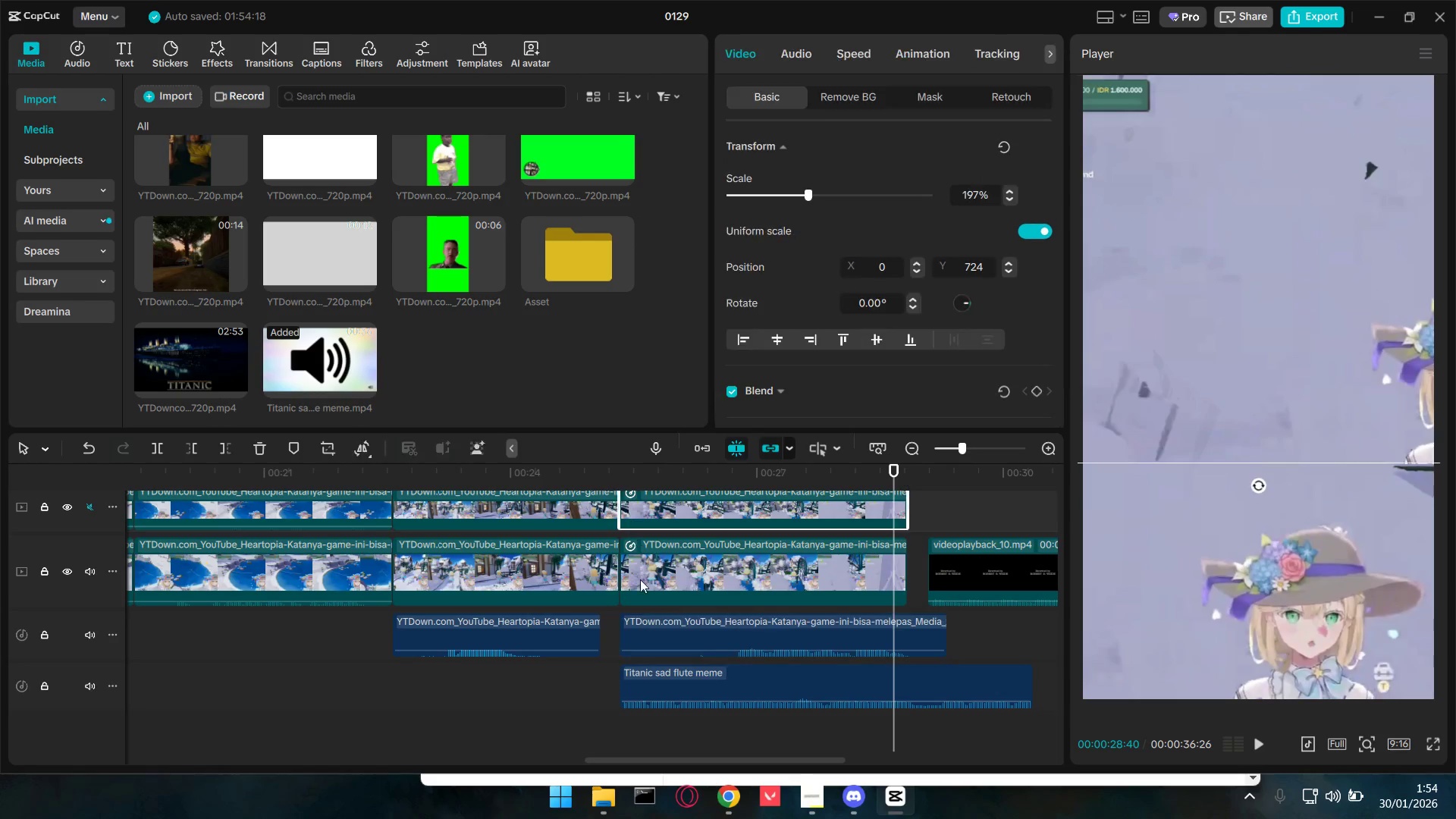 
double_click([596, 664])
 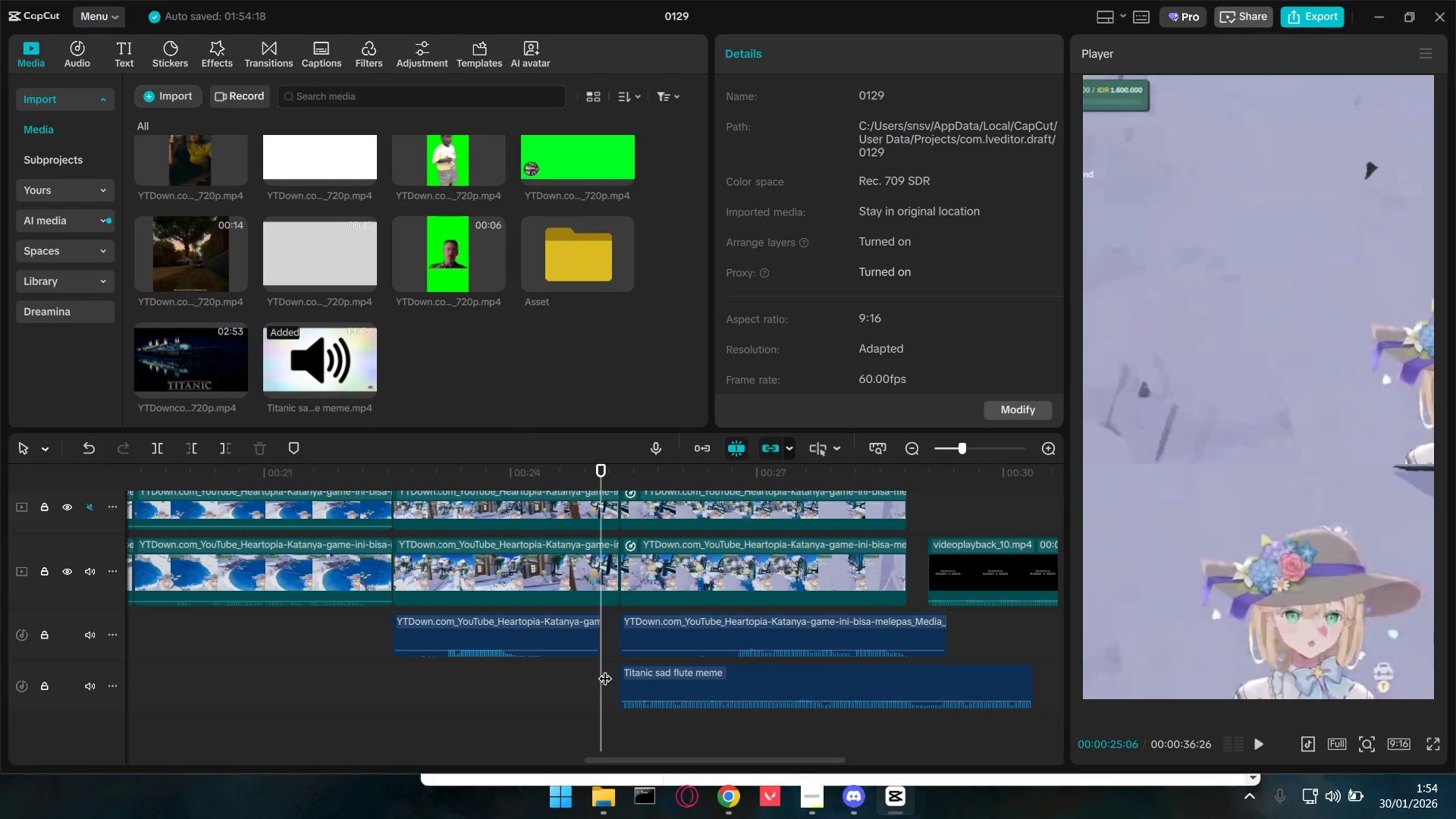 
key(Space)
 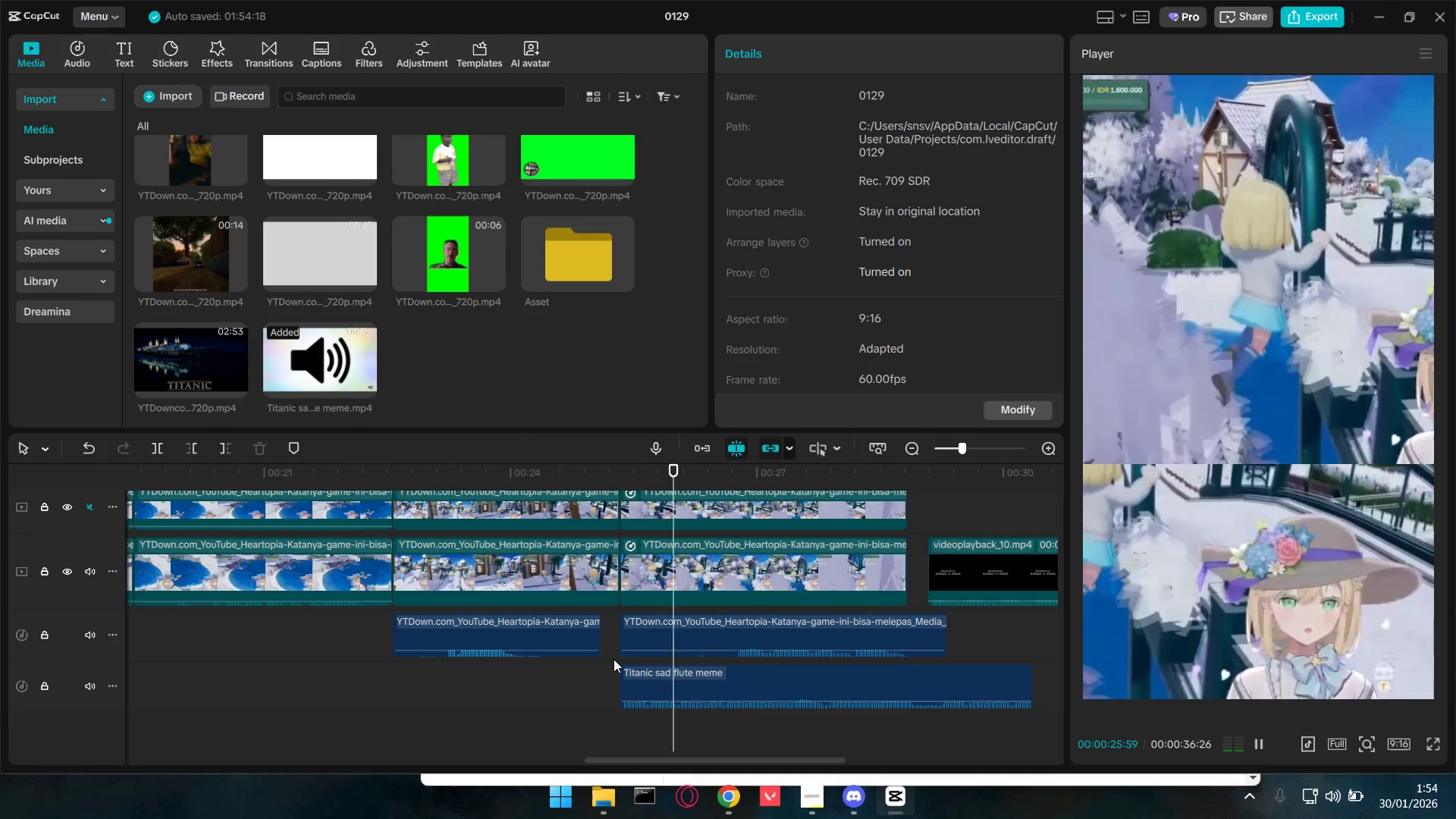 
key(Space)
 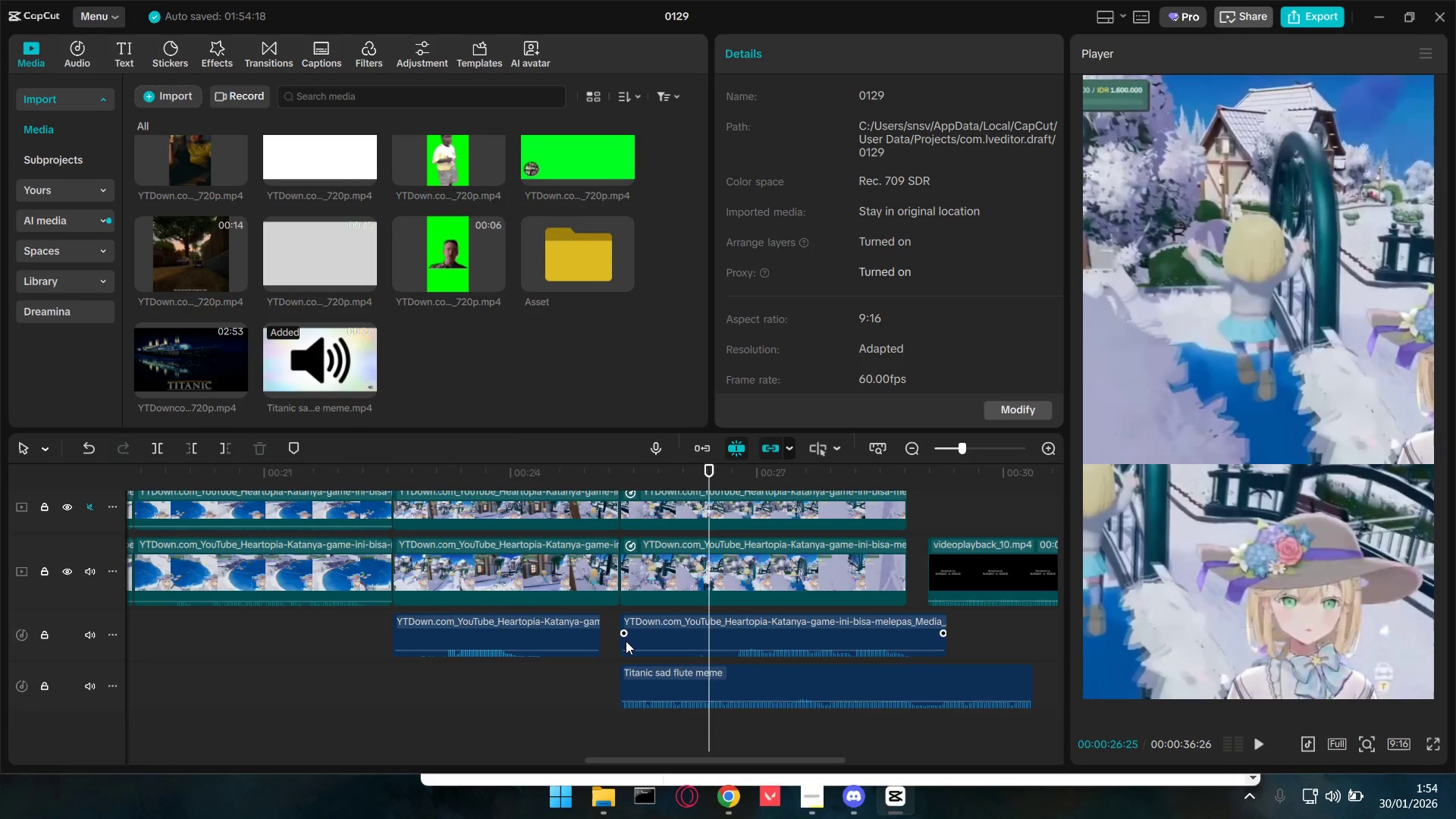 
left_click_drag(start_coordinate=[621, 645], to_coordinate=[695, 645])
 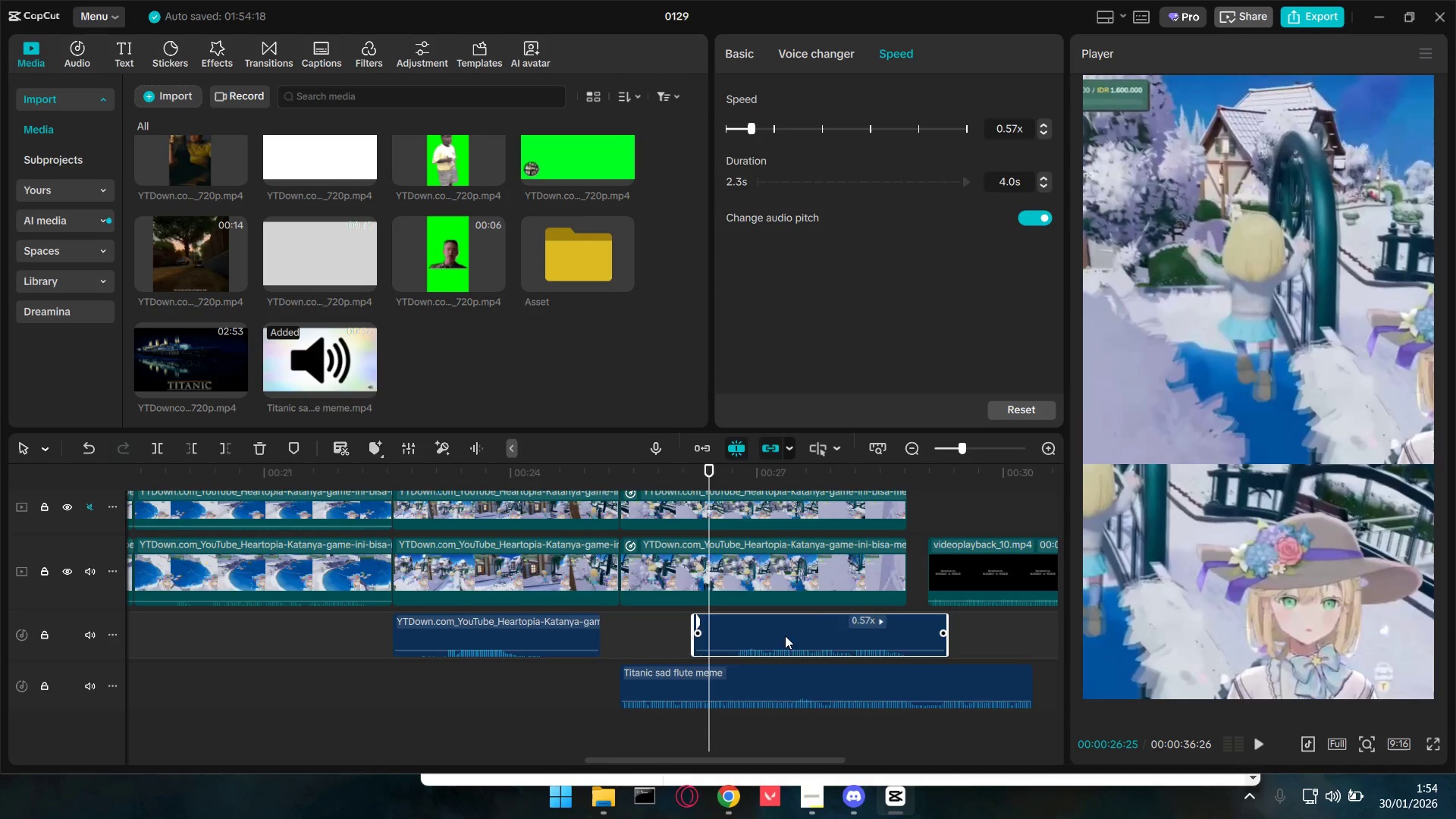 
left_click_drag(start_coordinate=[796, 632], to_coordinate=[756, 635])
 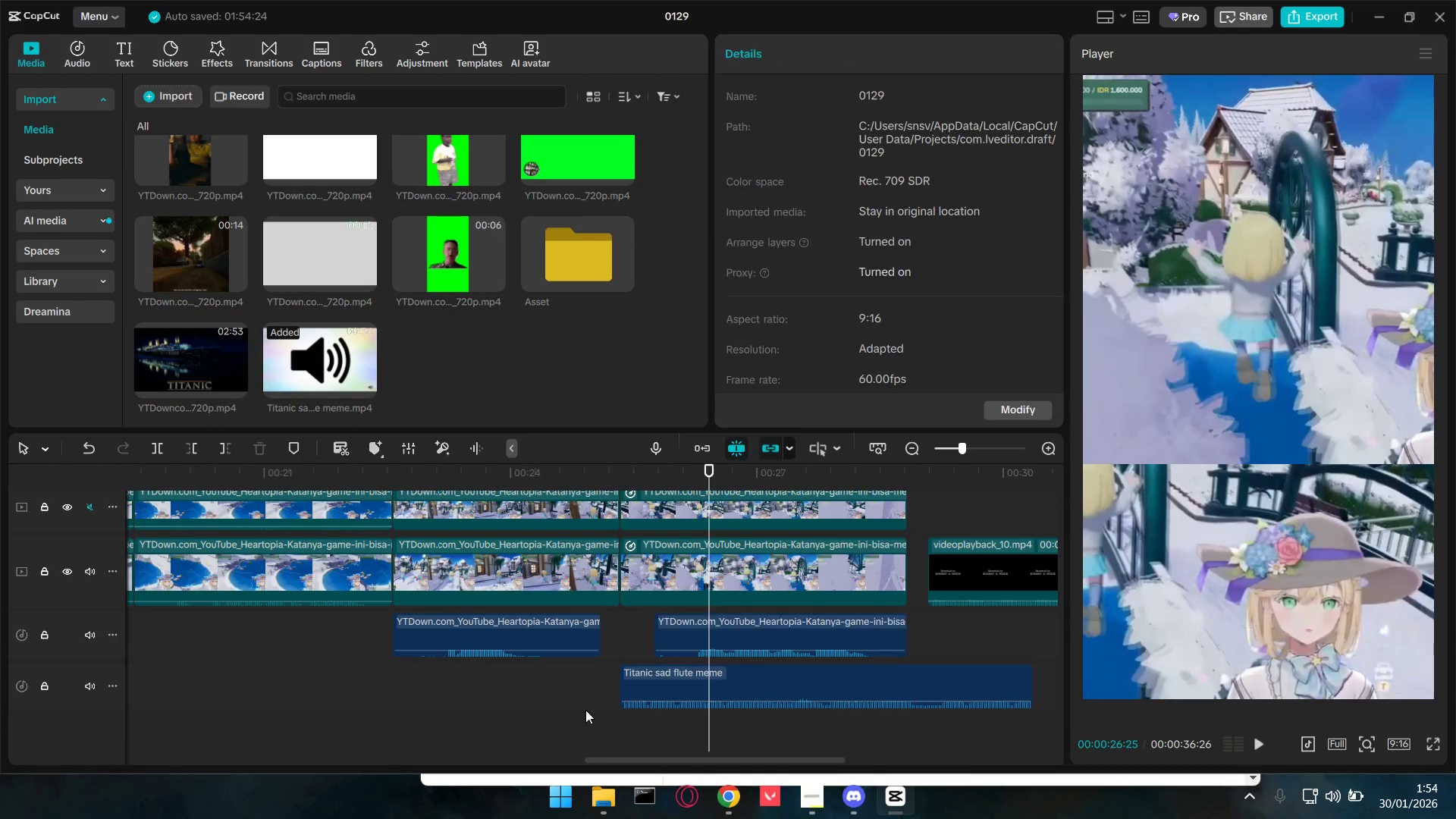 
key(Space)
 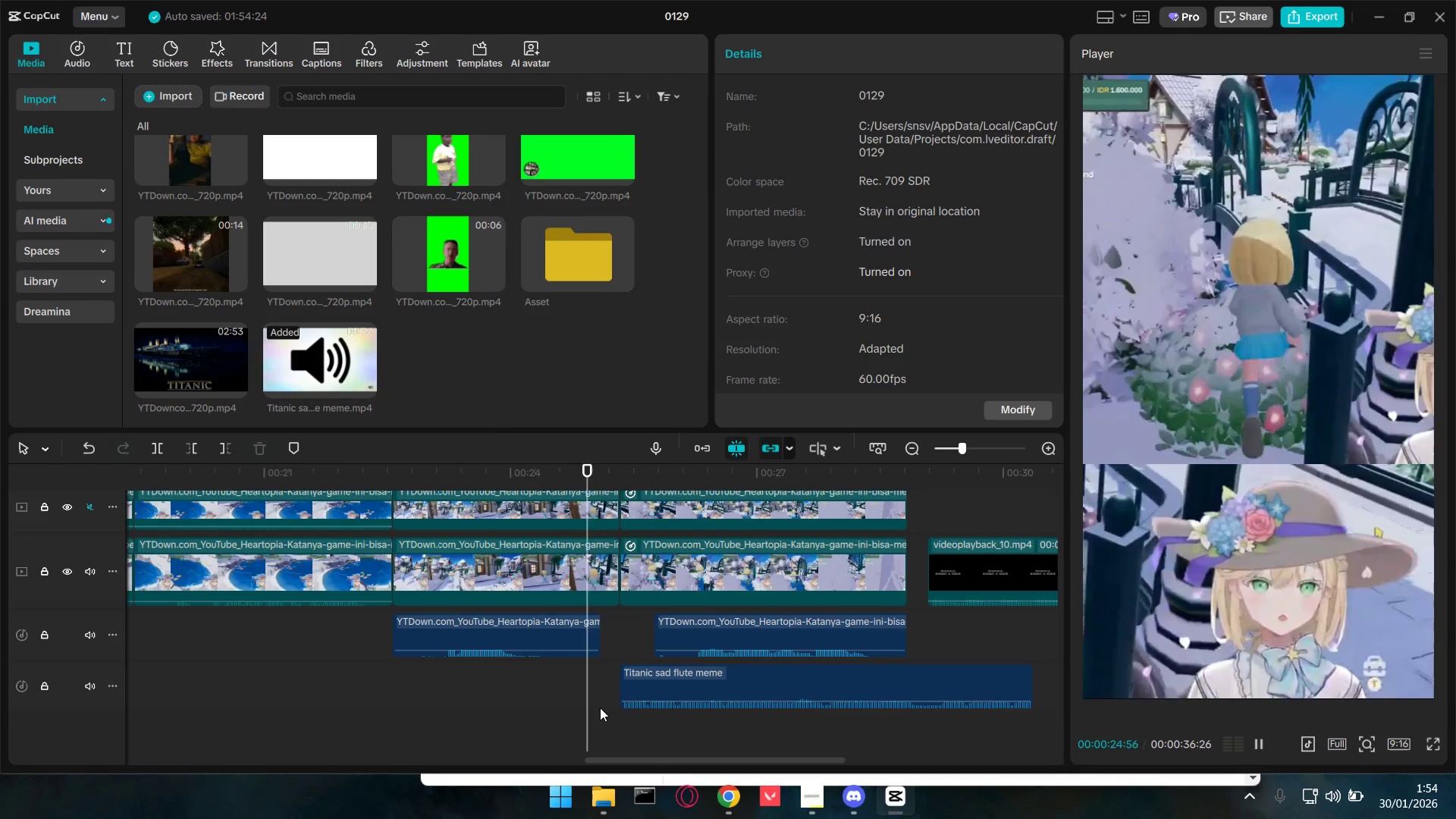 
key(Space)
 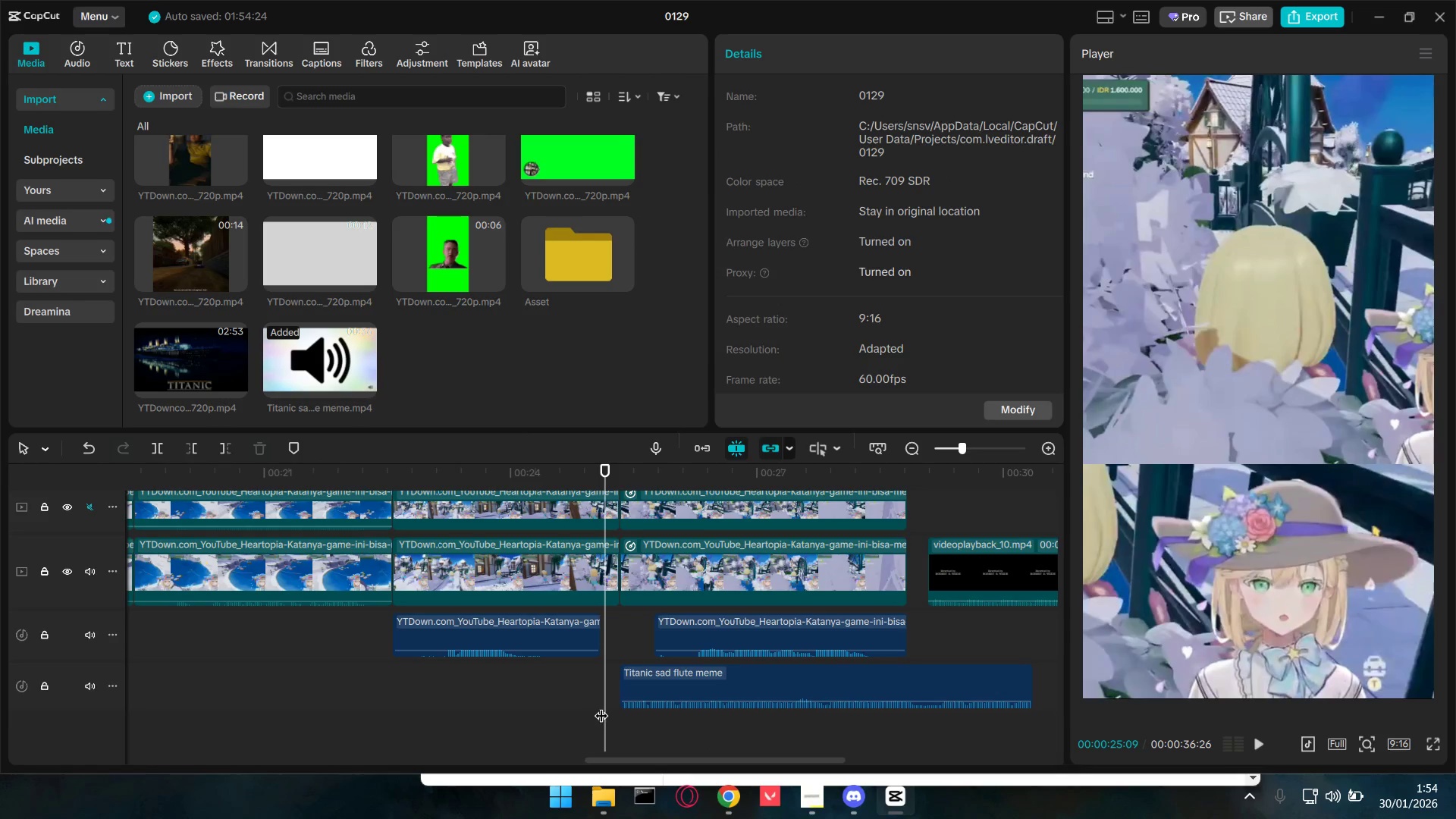 
key(Space)
 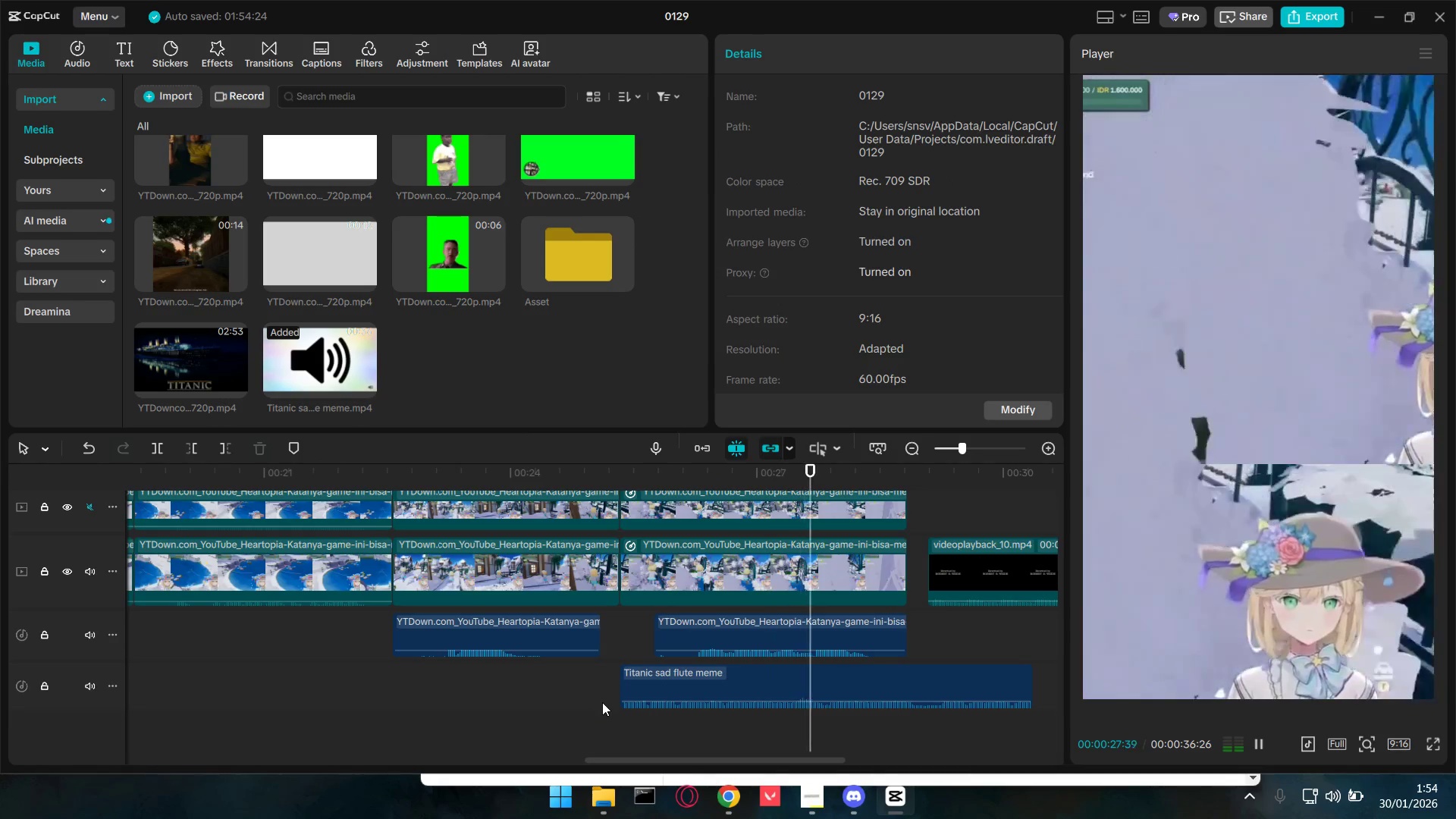 
key(Space)
 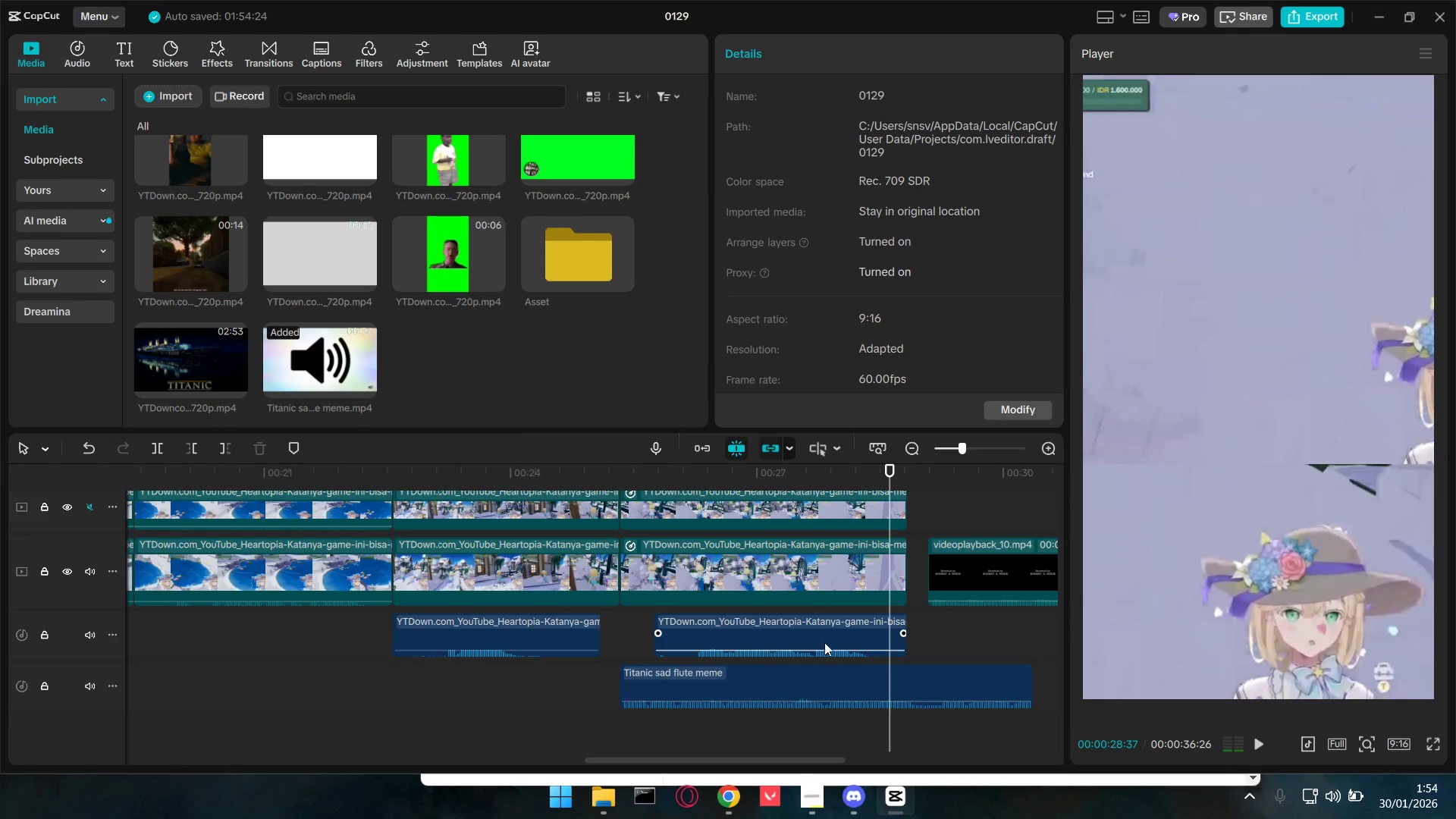 
left_click([832, 635])
 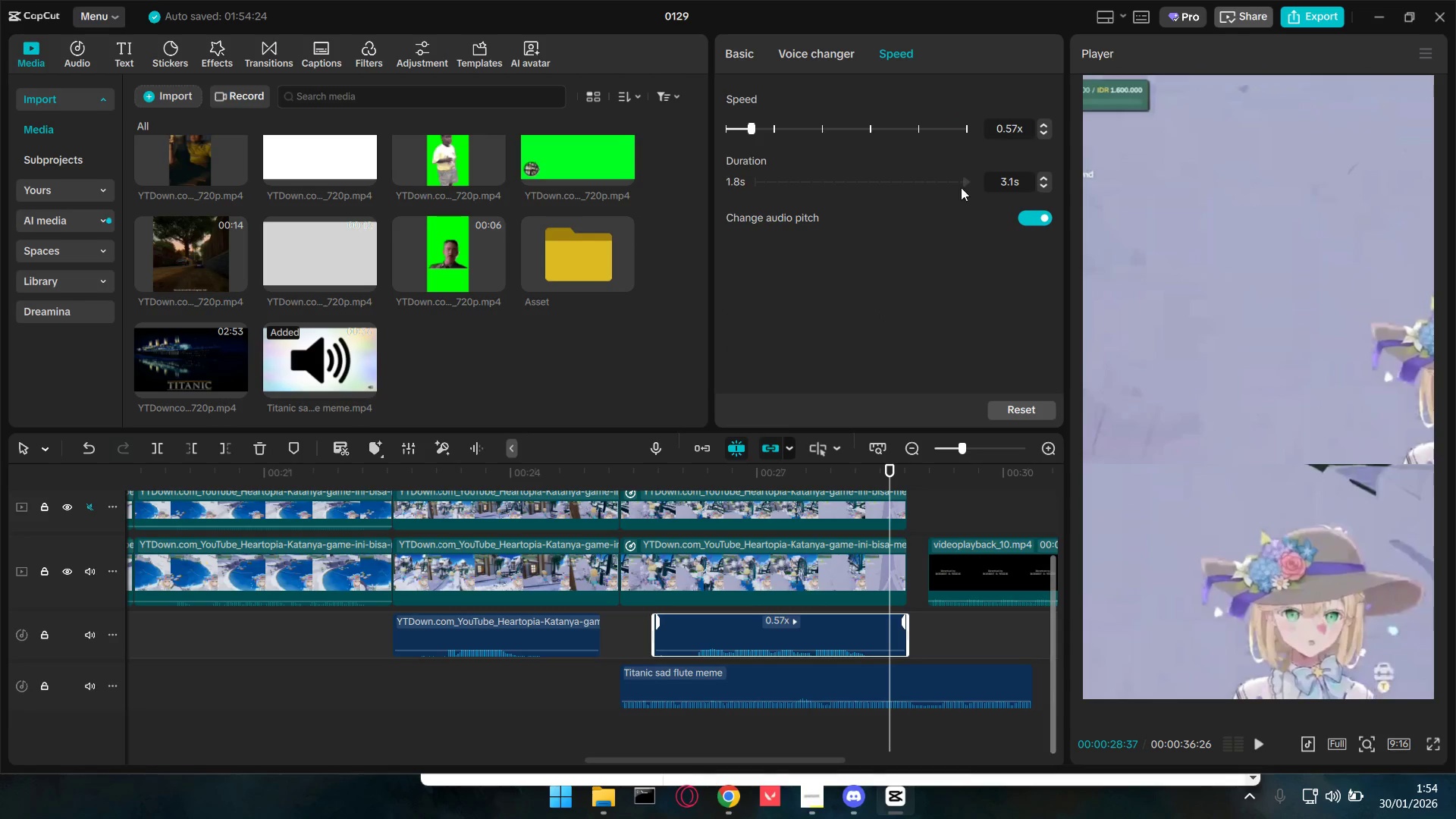 
left_click([1046, 218])
 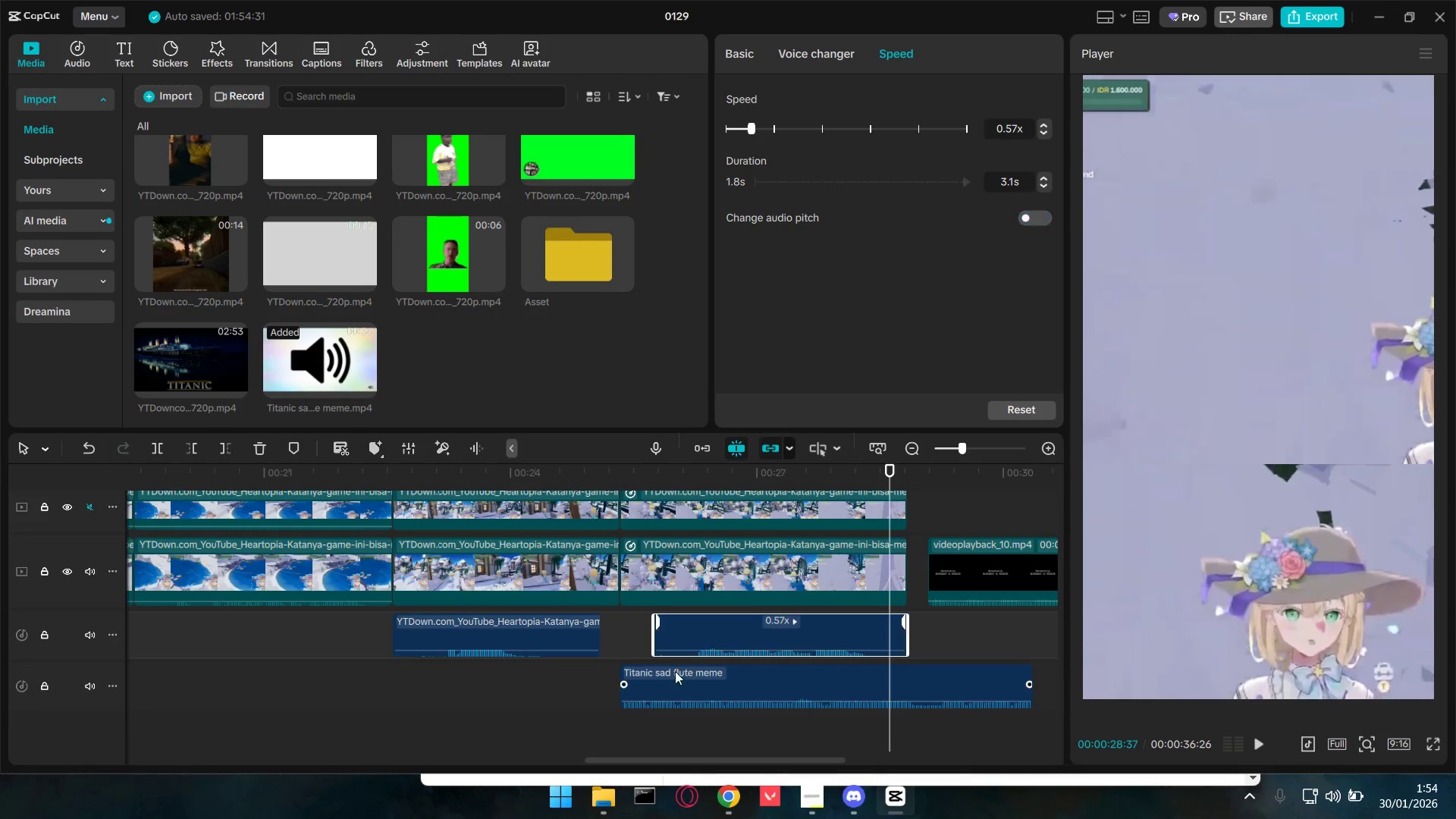 
double_click([695, 717])
 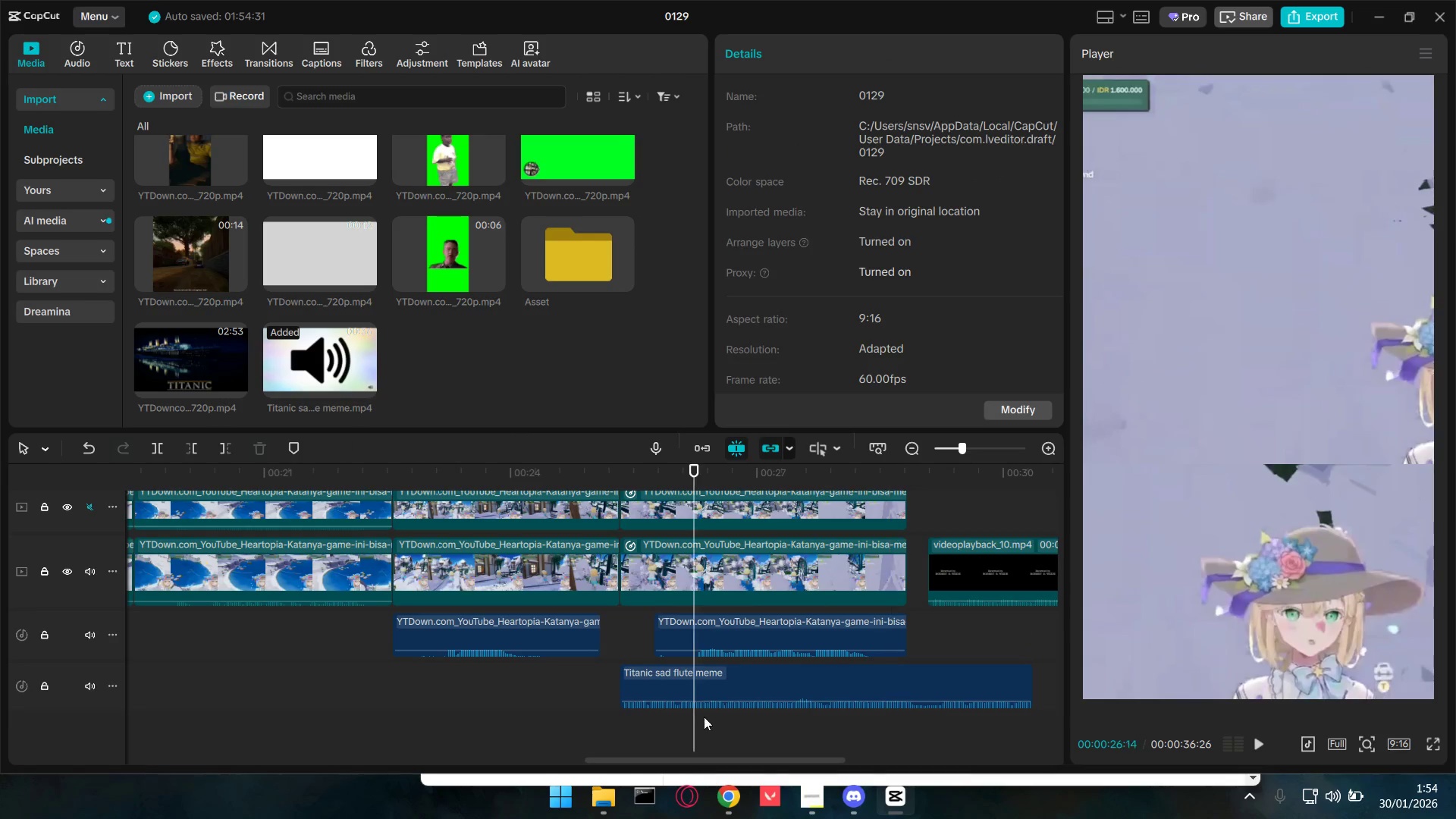 
key(Space)
 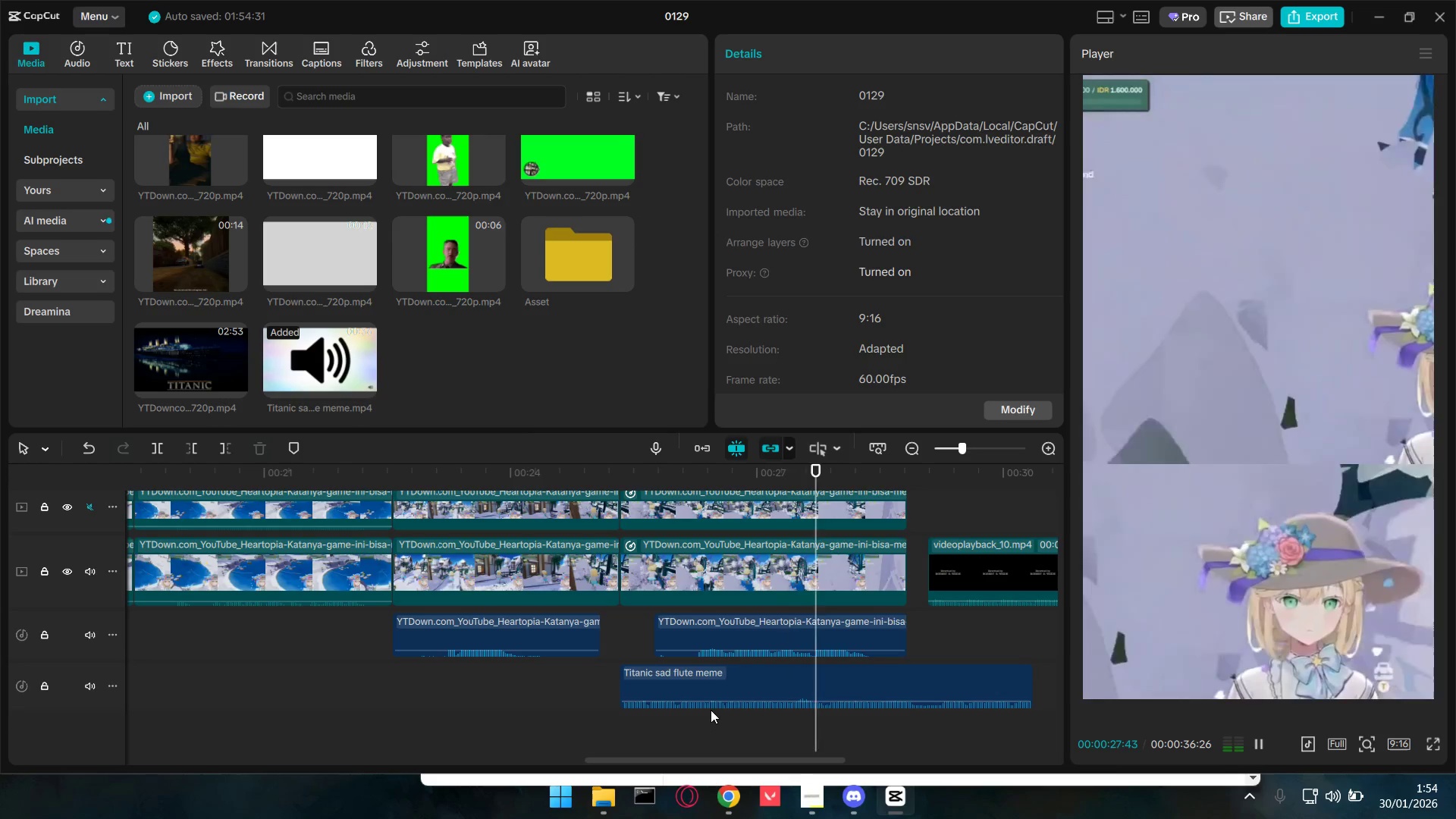 
key(Space)
 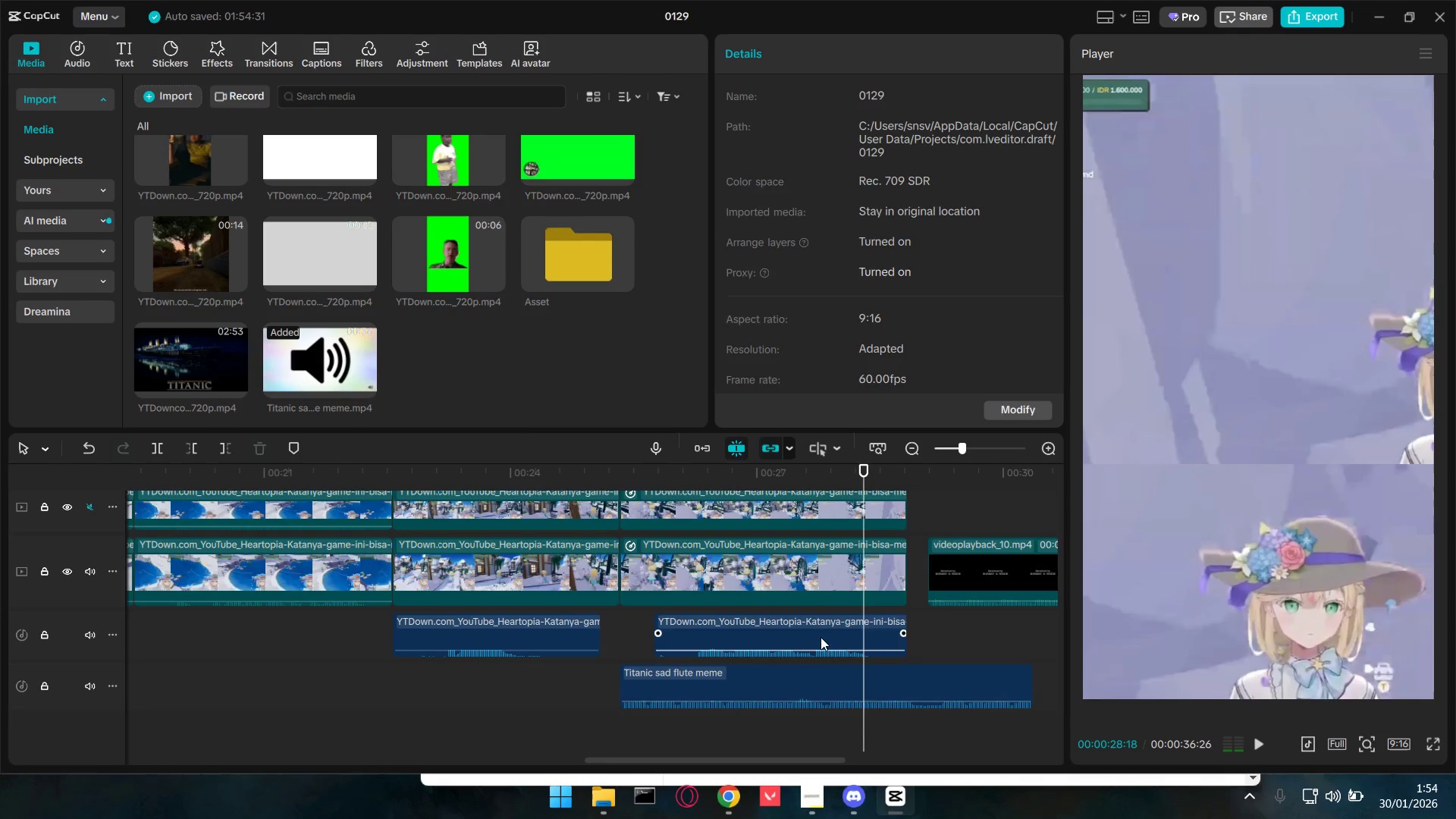 
left_click([821, 632])
 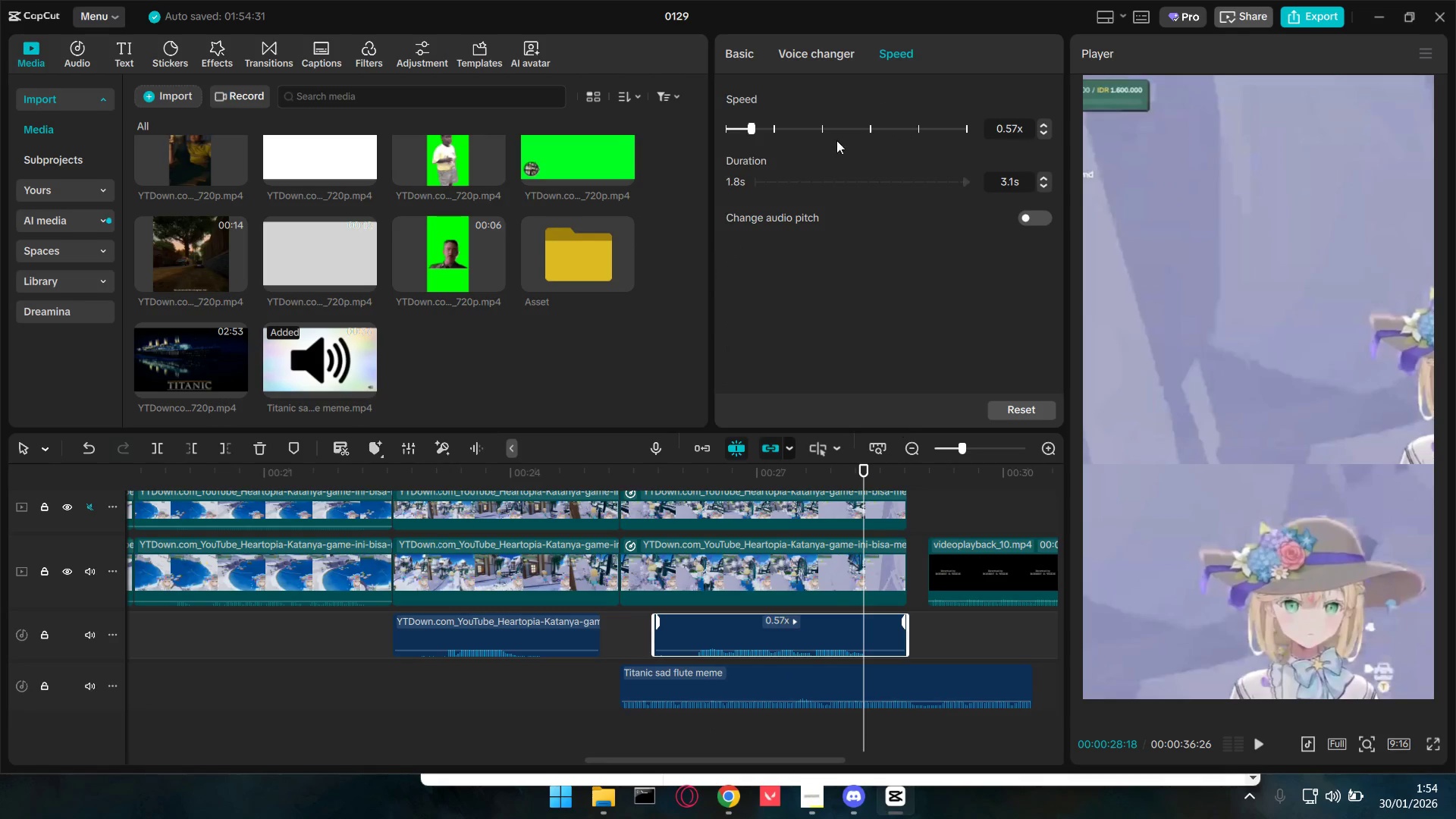 
left_click([827, 53])
 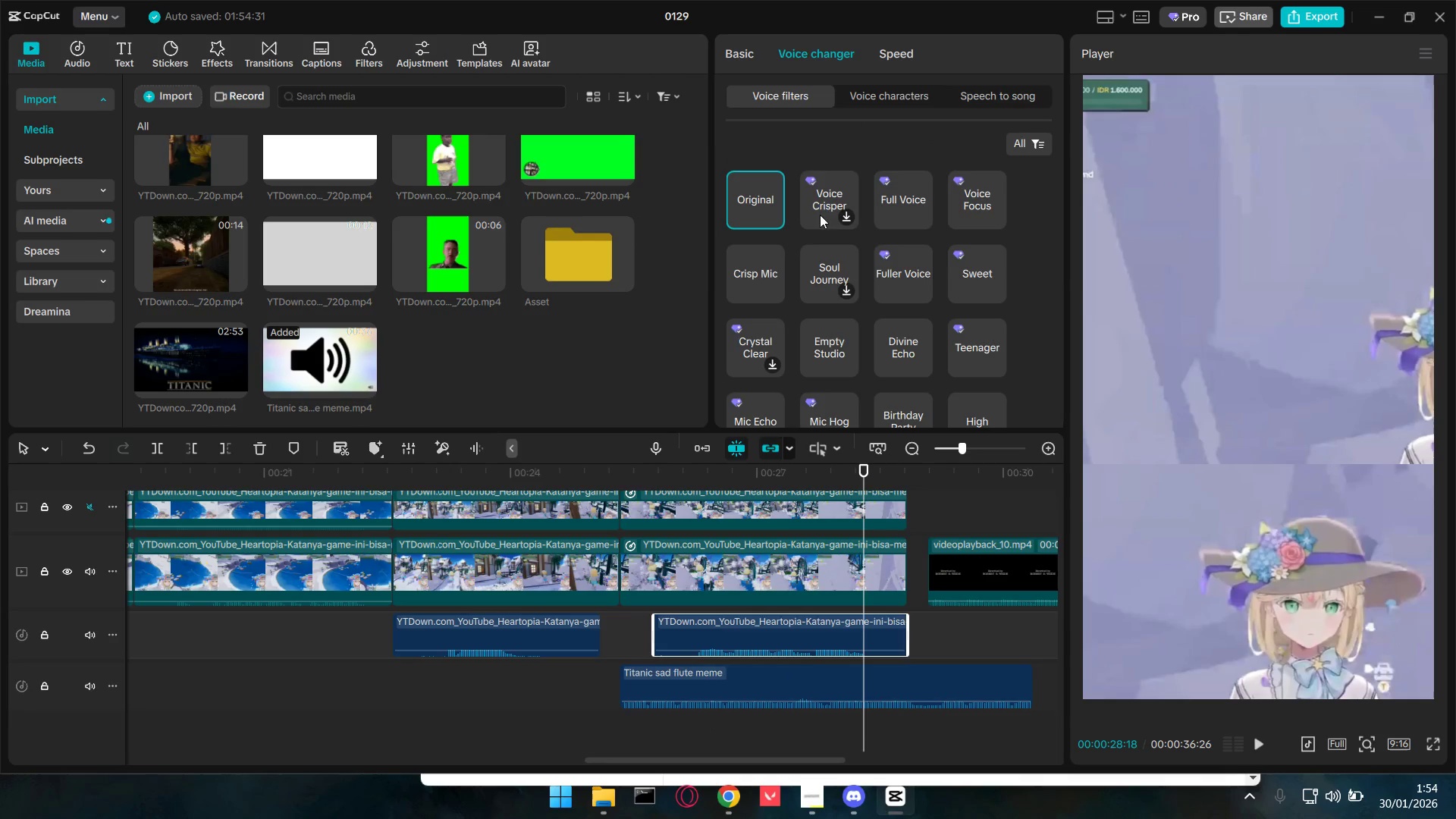 
left_click([895, 199])
 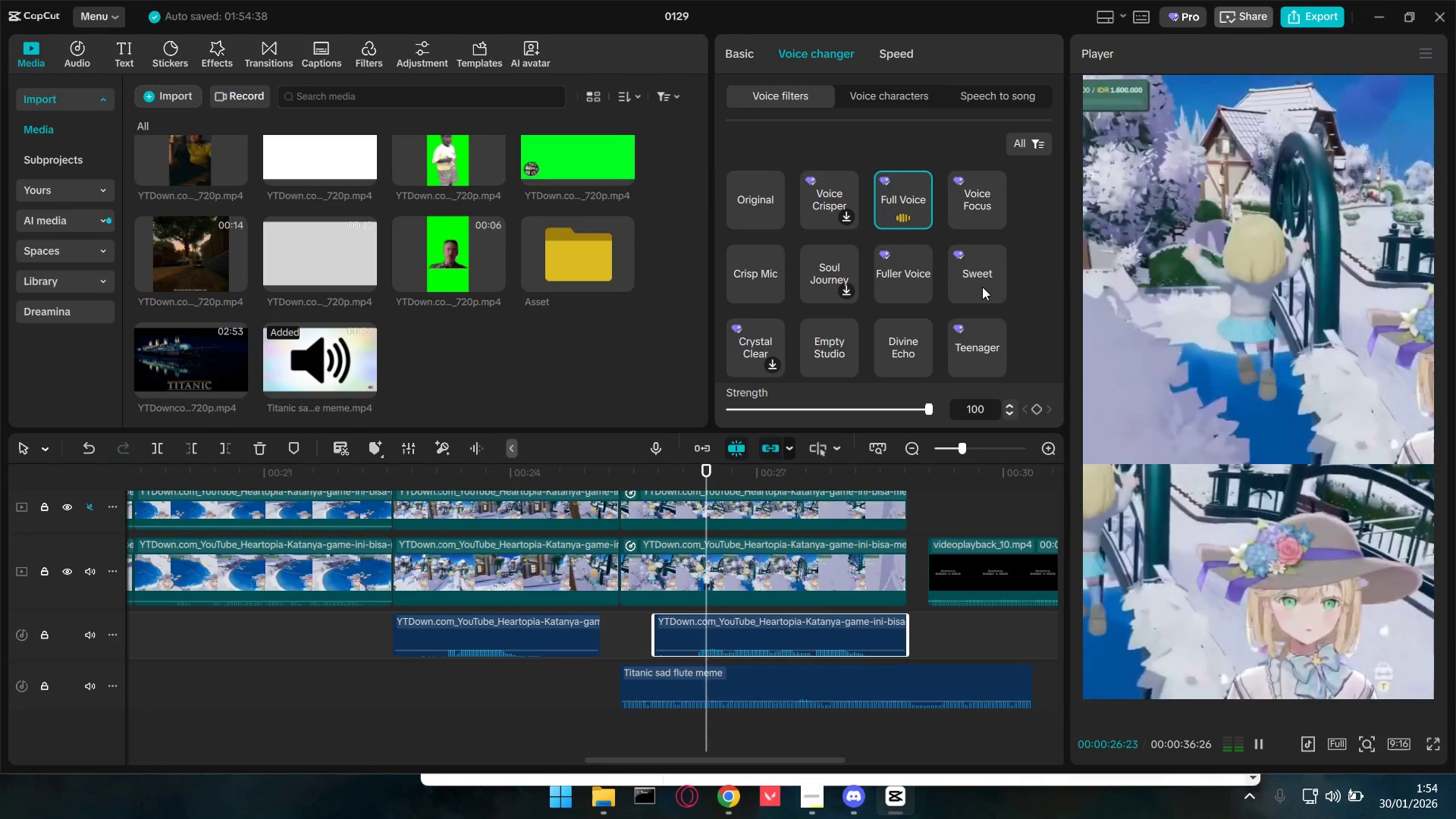 
scroll: coordinate [968, 303], scroll_direction: down, amount: 1.0
 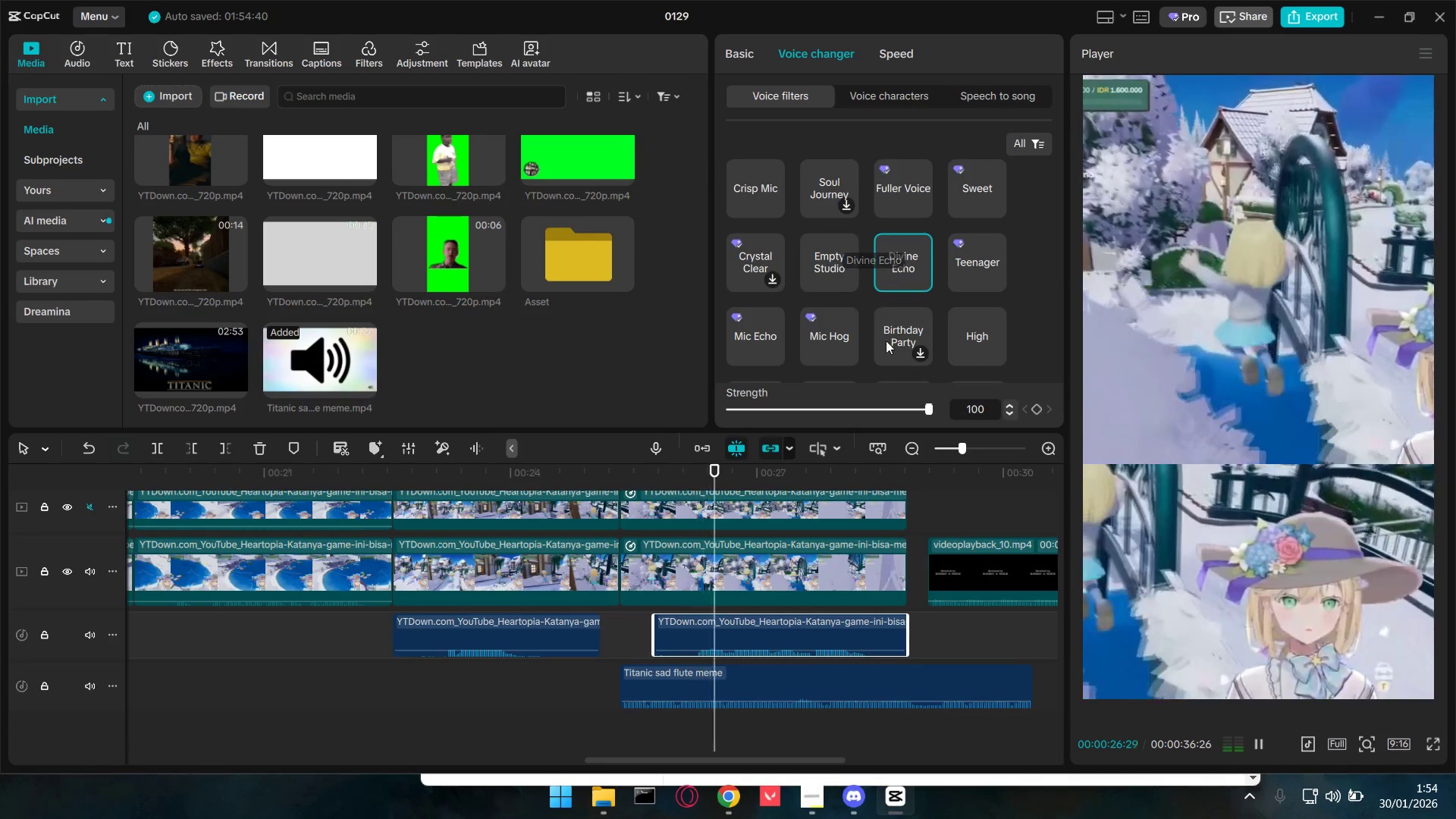 
left_click([977, 342])
 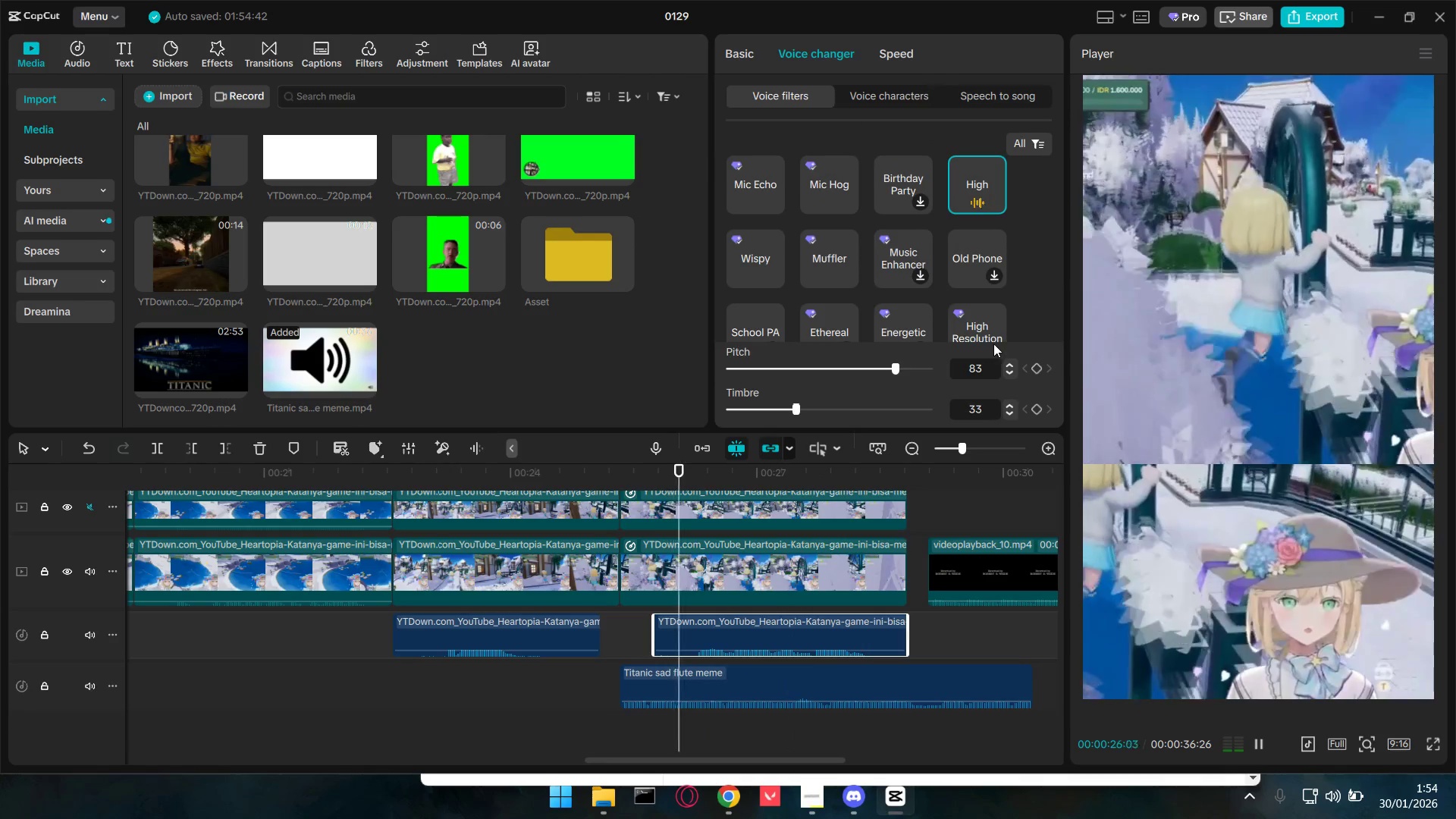 
scroll: coordinate [986, 325], scroll_direction: down, amount: 1.0
 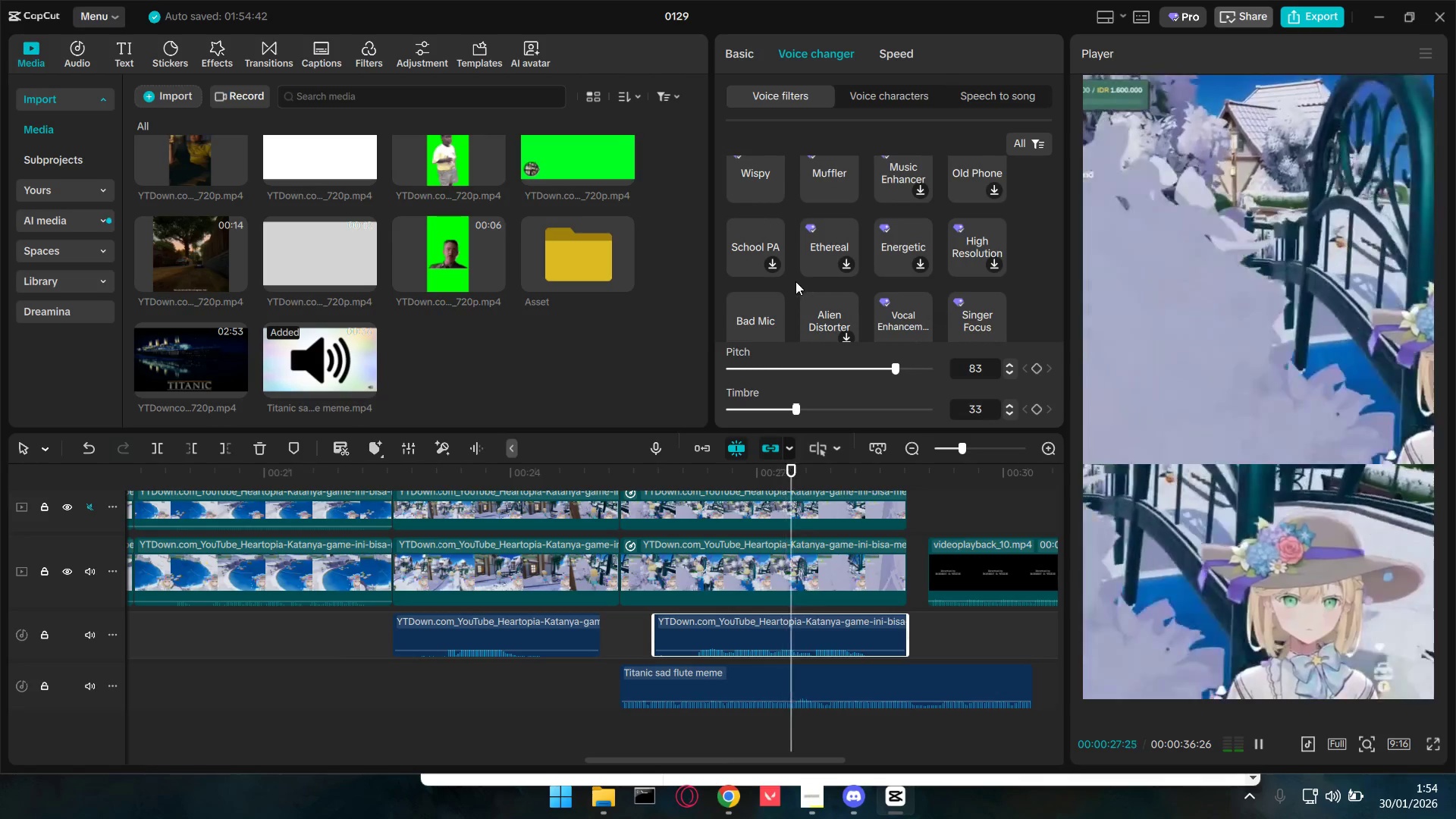 
scroll: coordinate [794, 284], scroll_direction: up, amount: 1.0
 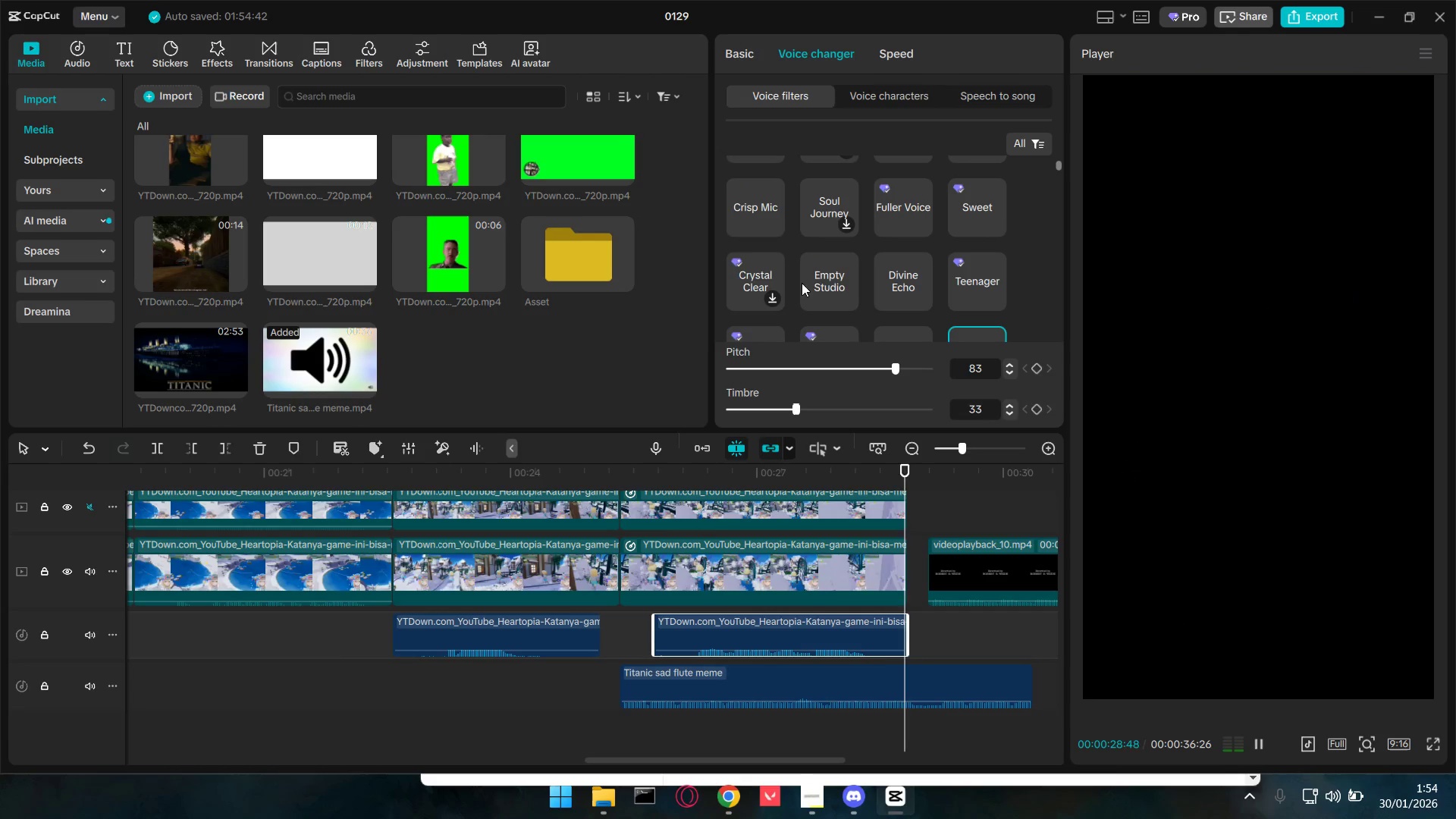 
left_click([833, 277])
 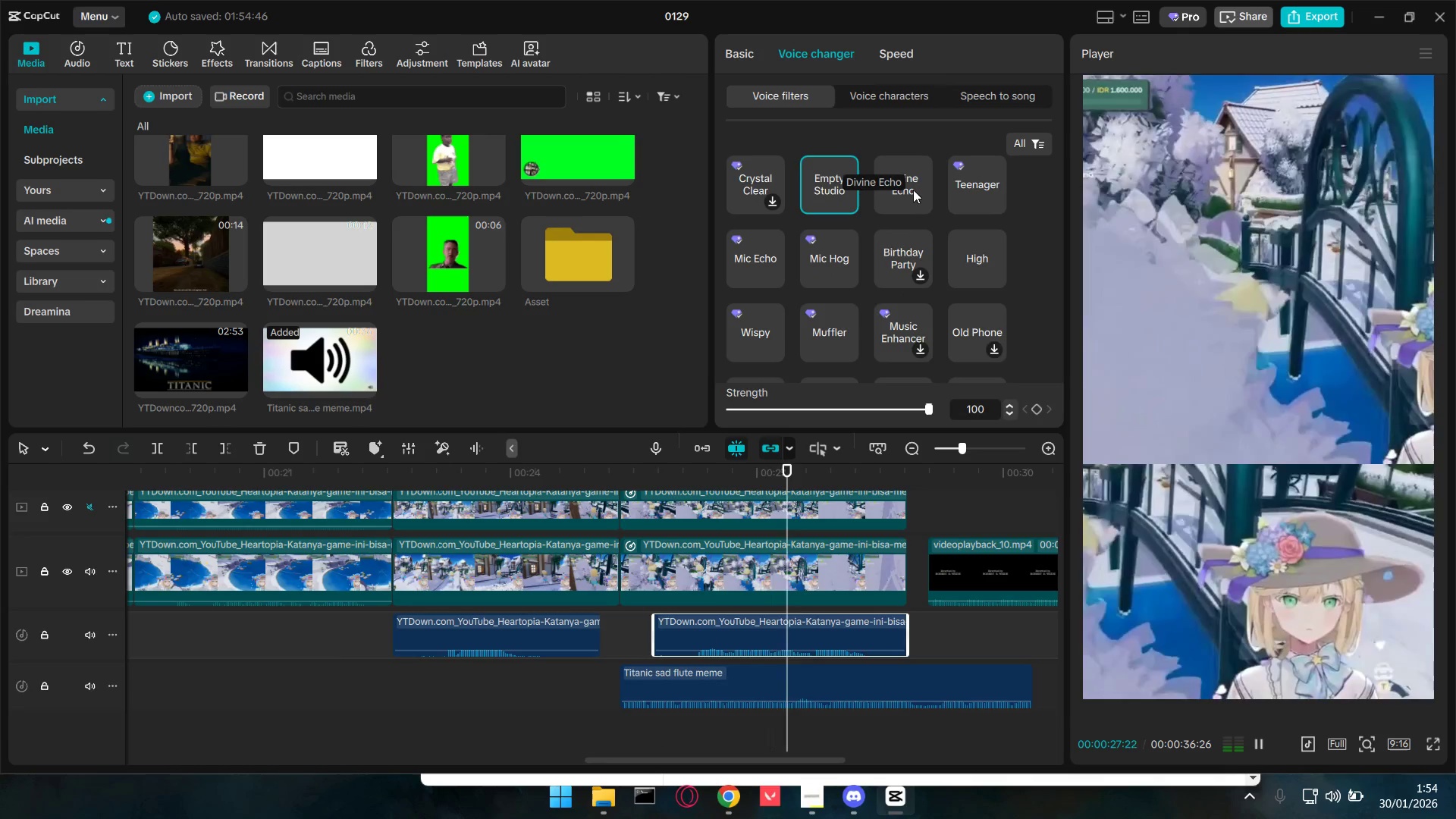 
left_click([913, 189])
 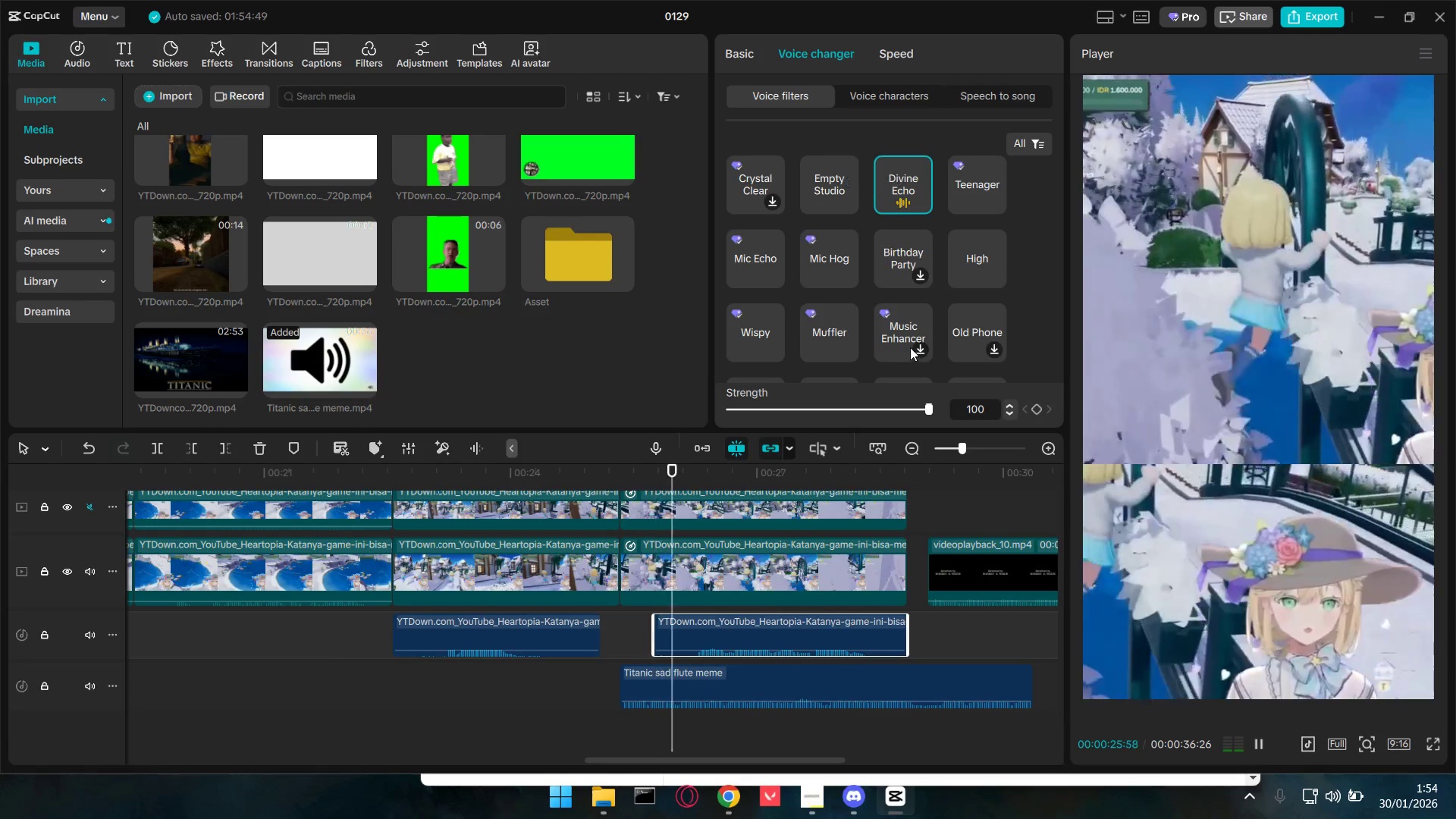 
scroll: coordinate [909, 344], scroll_direction: up, amount: 1.0
 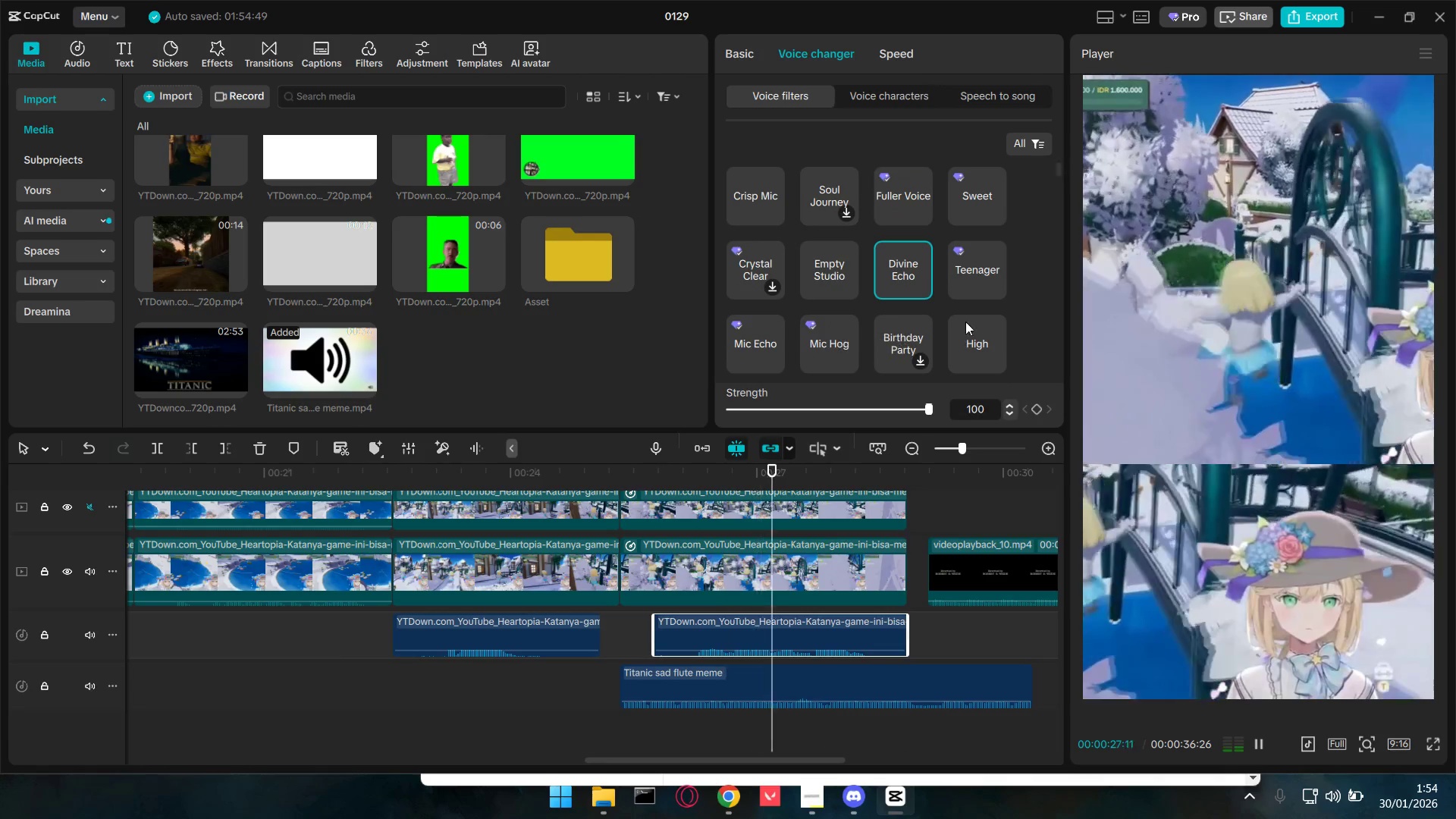 
left_click([974, 275])
 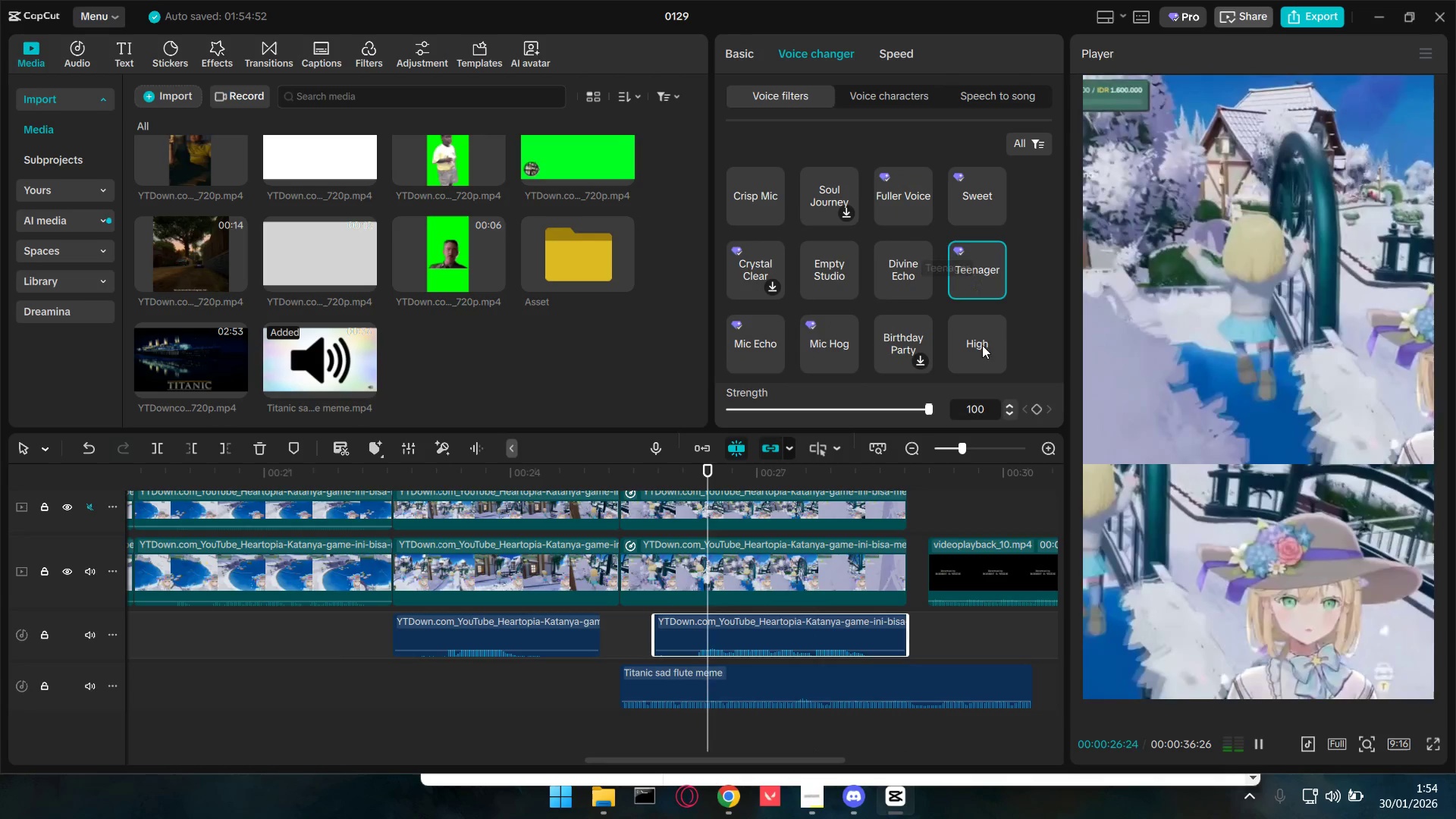 
scroll: coordinate [981, 311], scroll_direction: down, amount: 4.0
 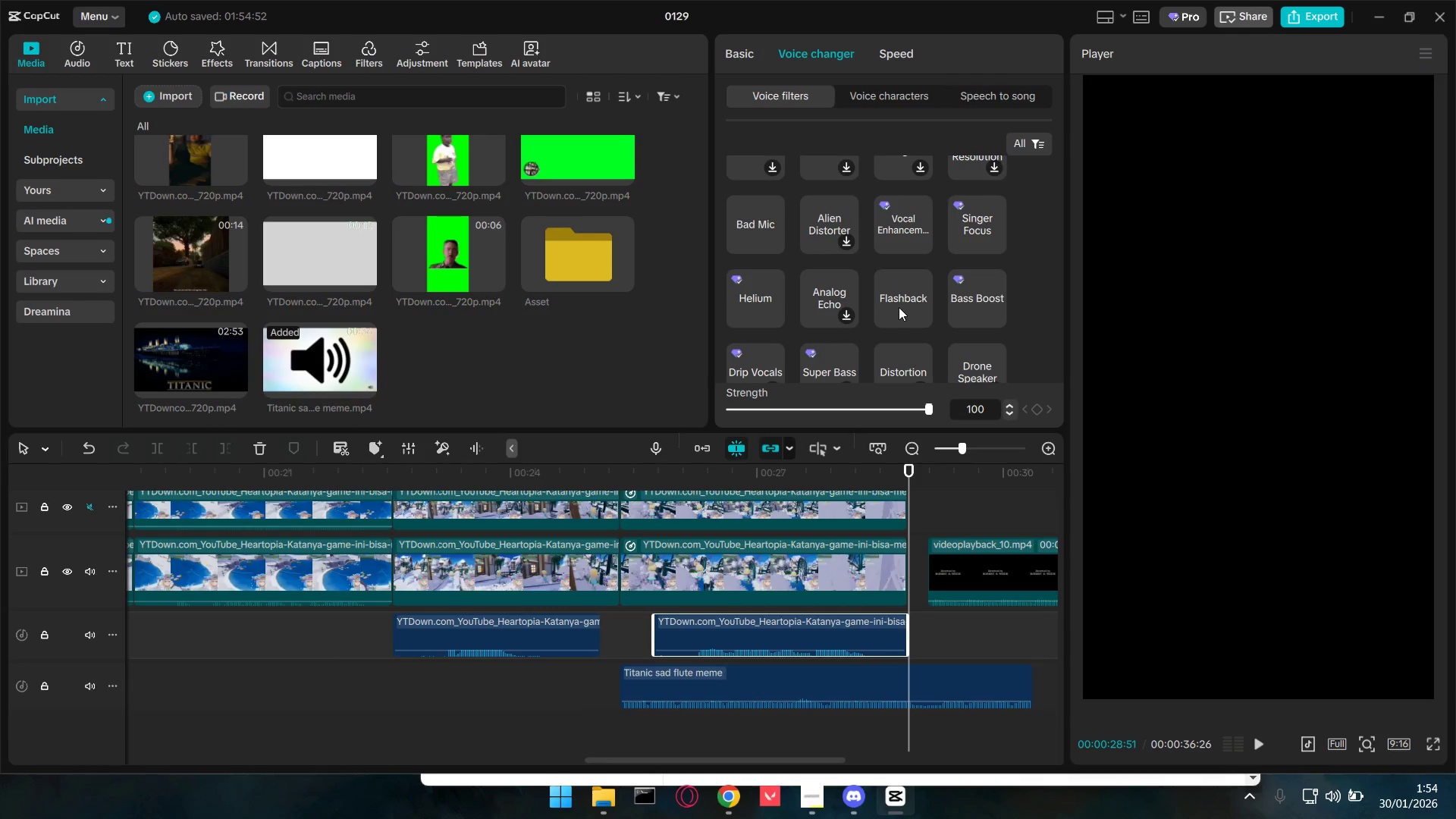 
mouse_move([916, 309])
 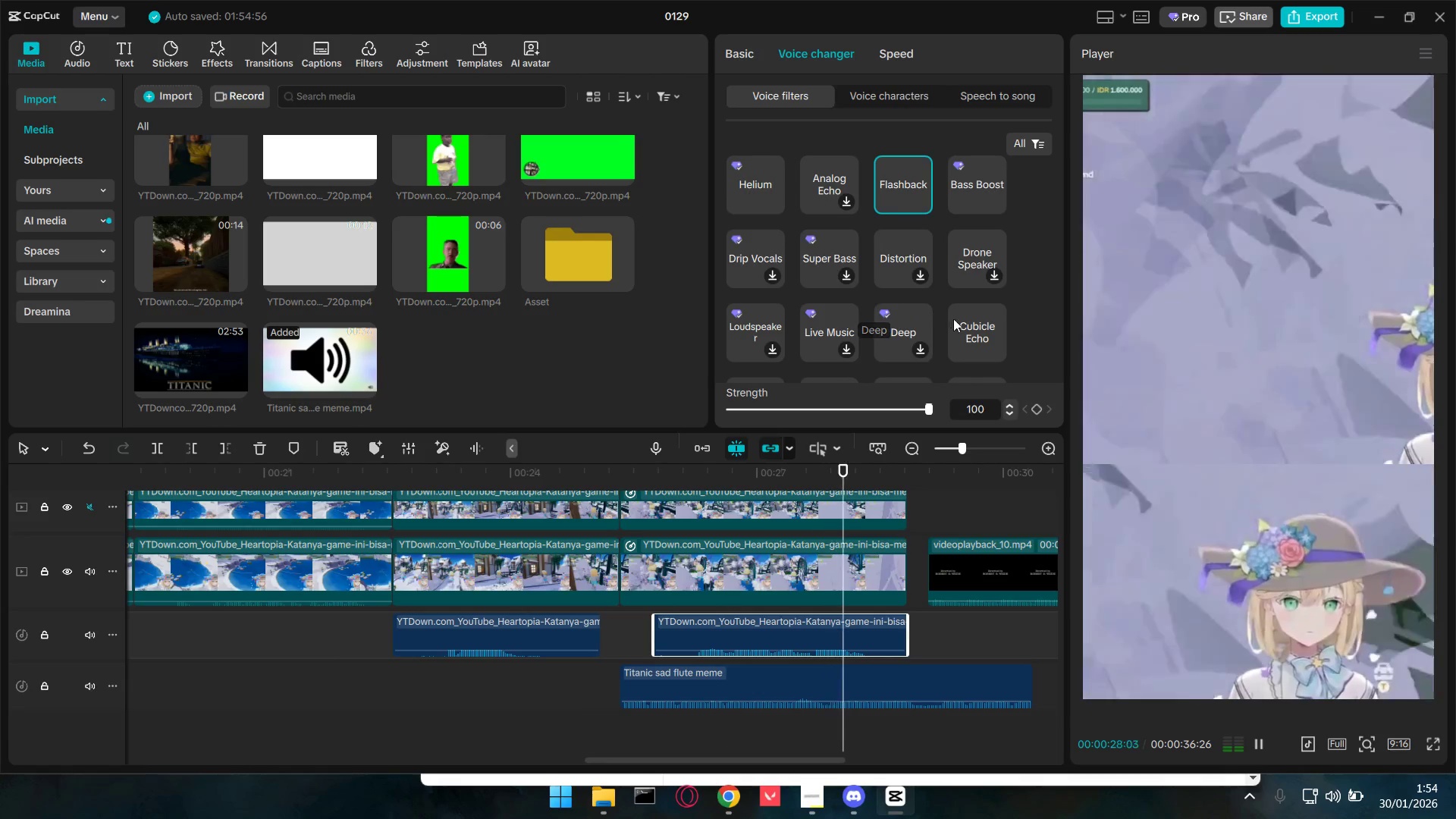 
left_click([961, 322])
 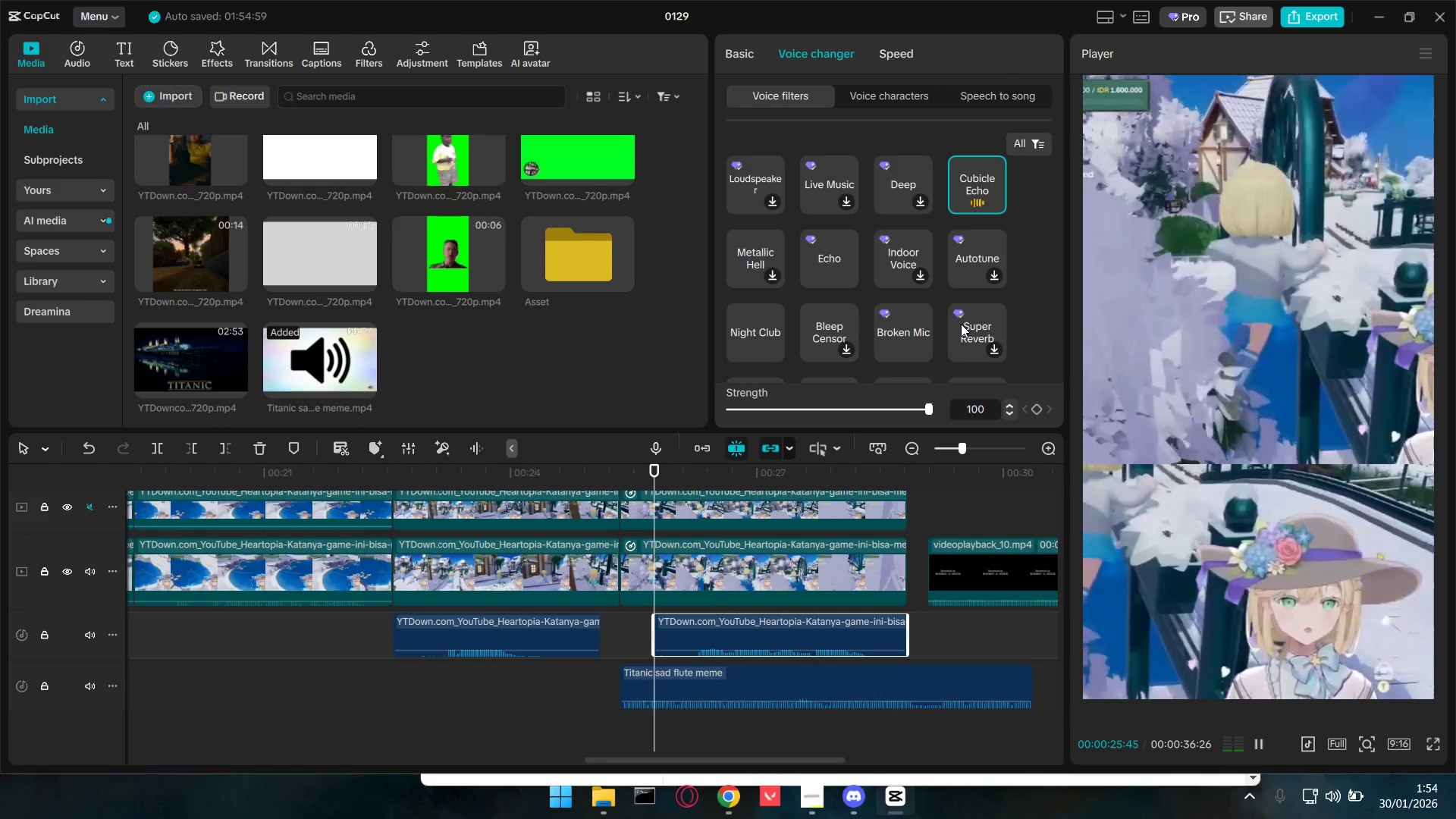 
scroll: coordinate [961, 324], scroll_direction: down, amount: 1.0
 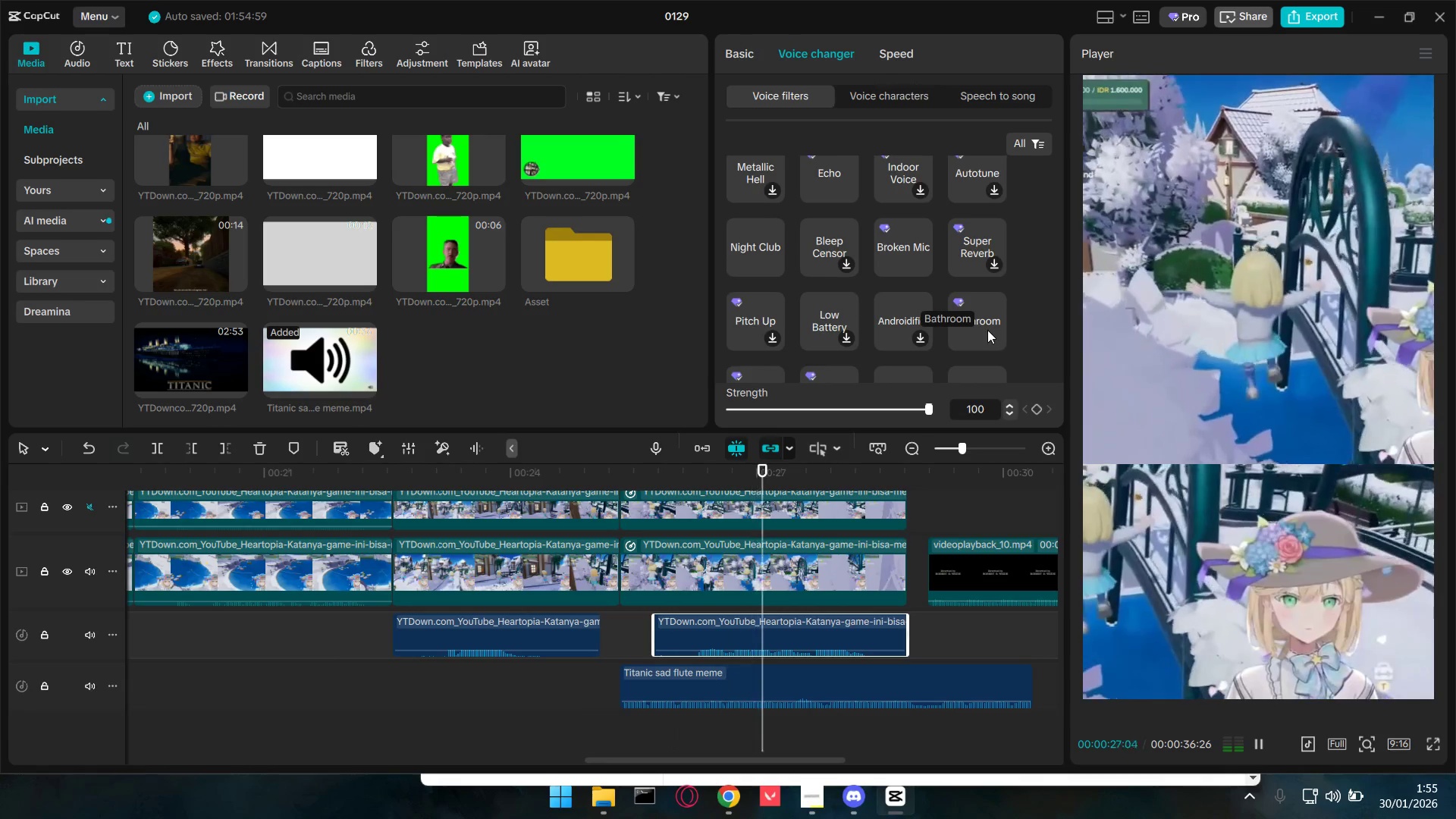 
left_click([984, 330])
 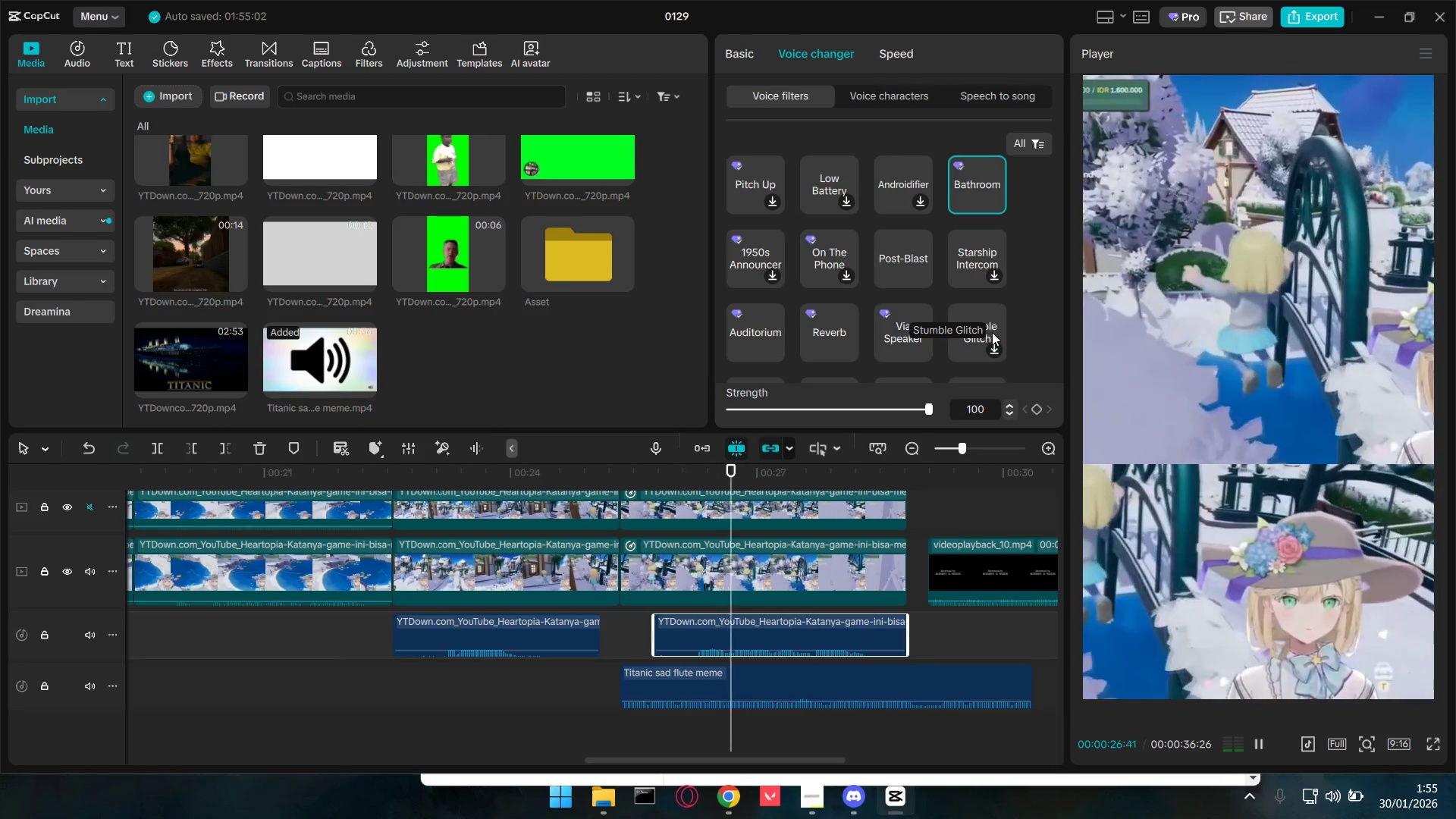 
scroll: coordinate [992, 330], scroll_direction: down, amount: 1.0
 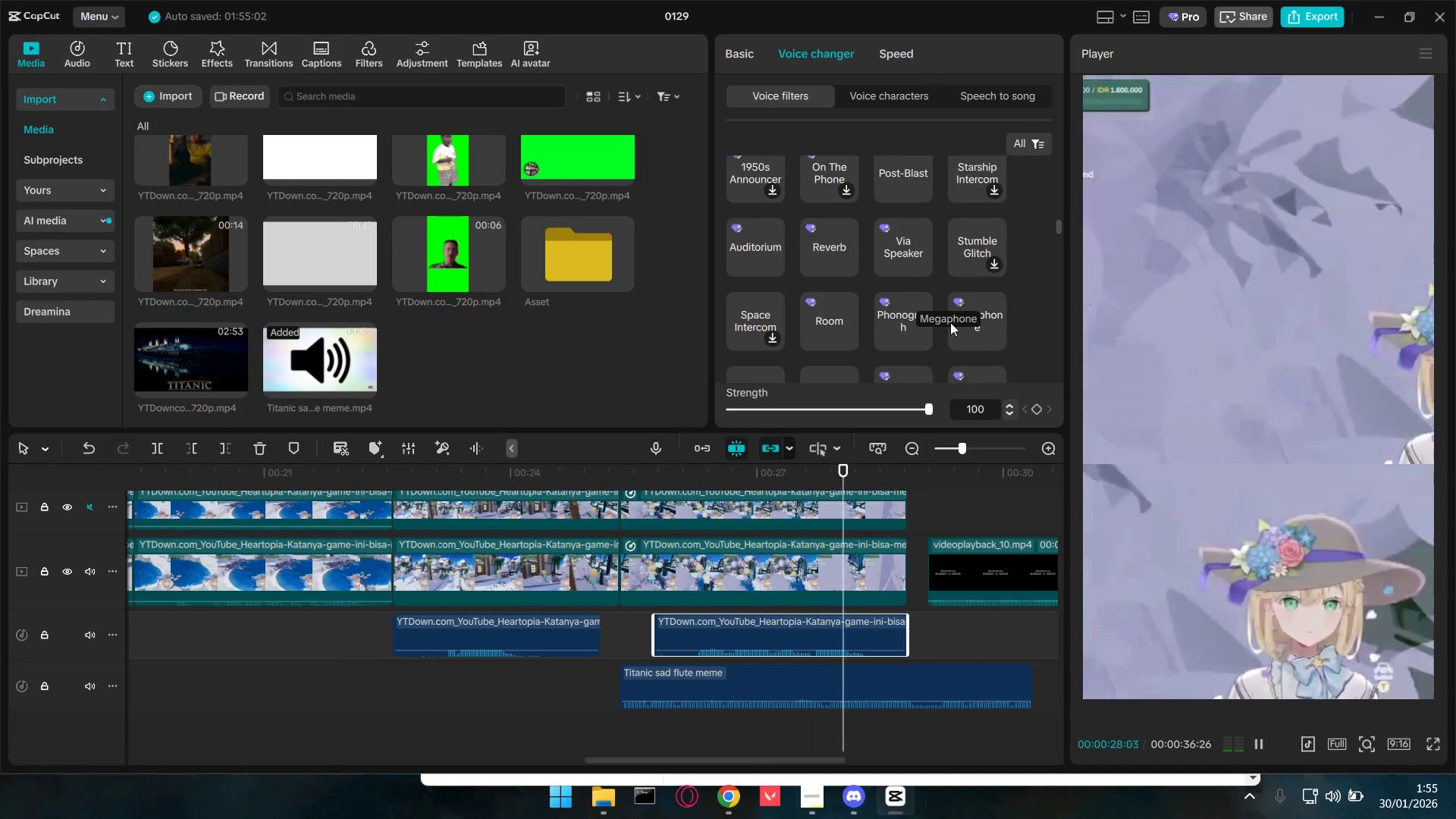 
left_click([840, 317])
 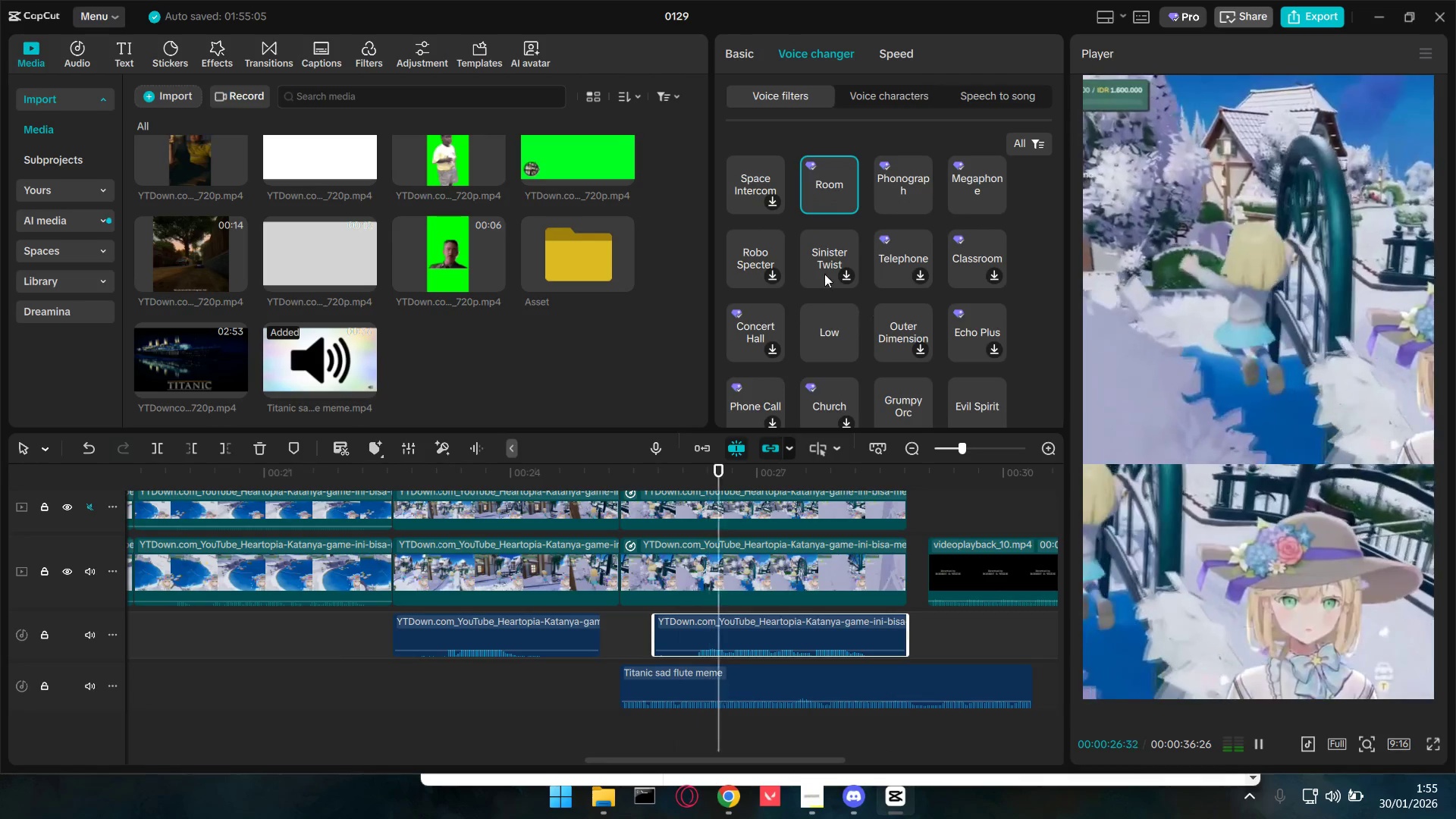 
left_click([824, 265])
 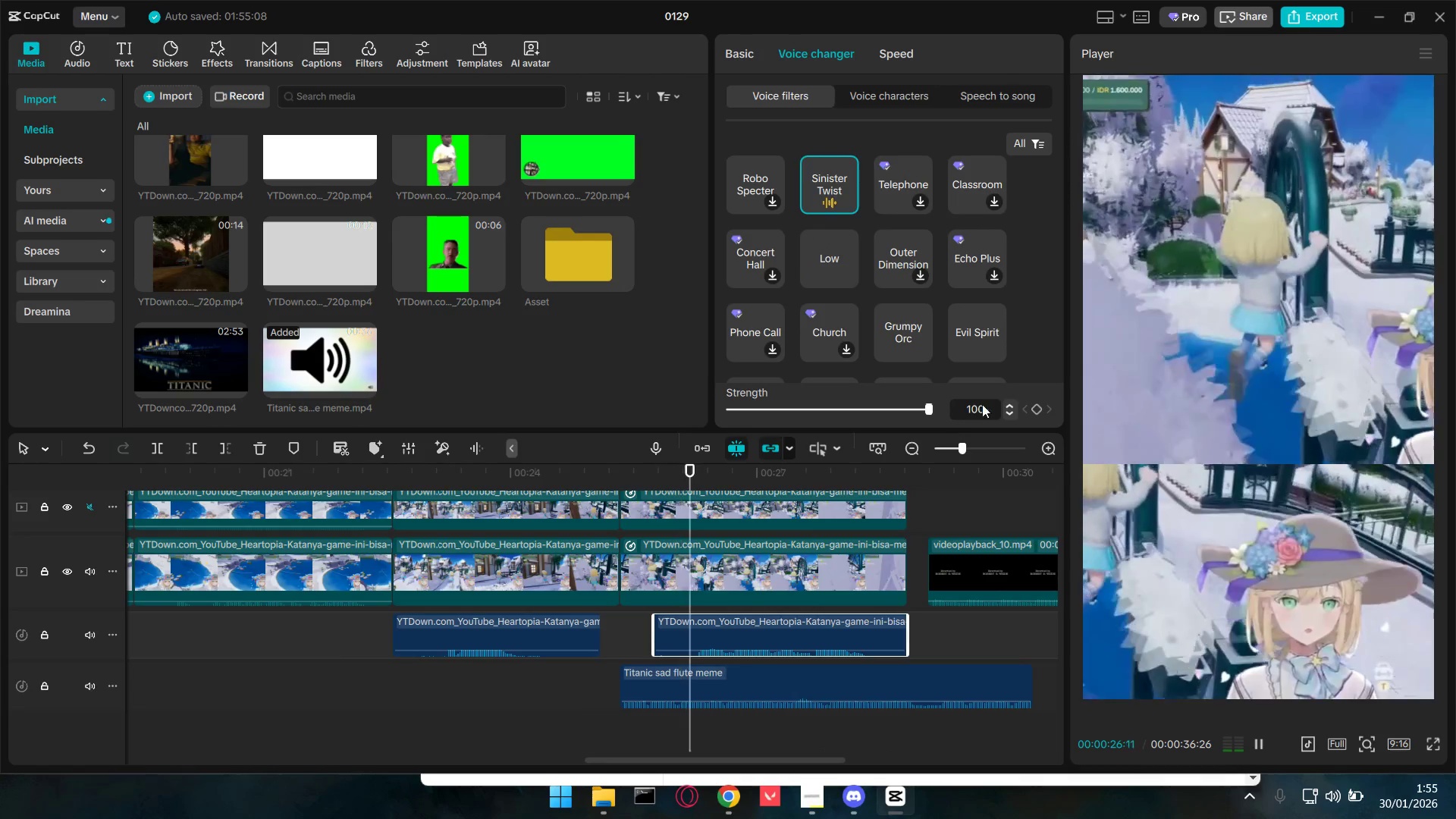 
left_click([902, 331])
 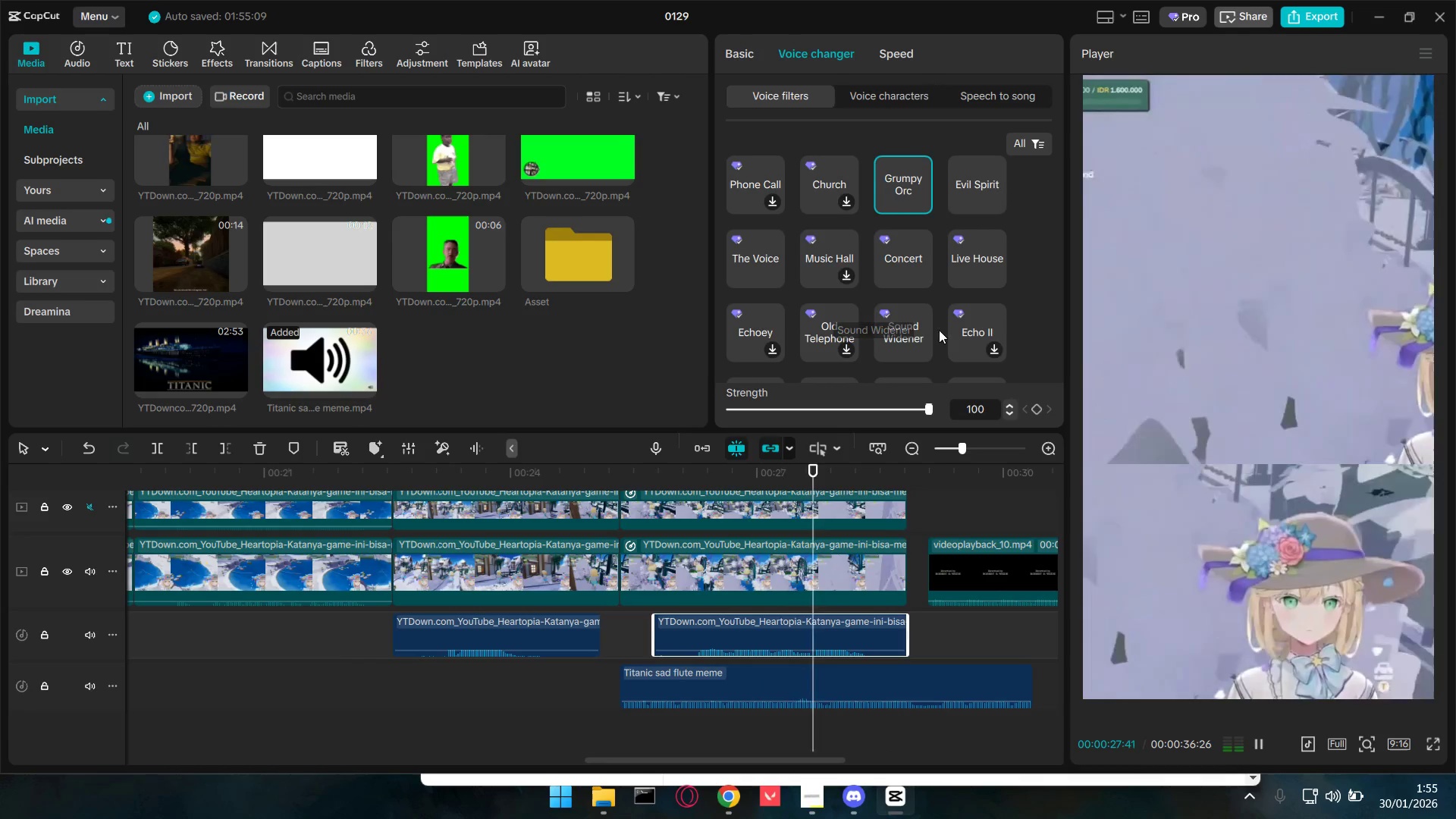 
left_click([920, 268])
 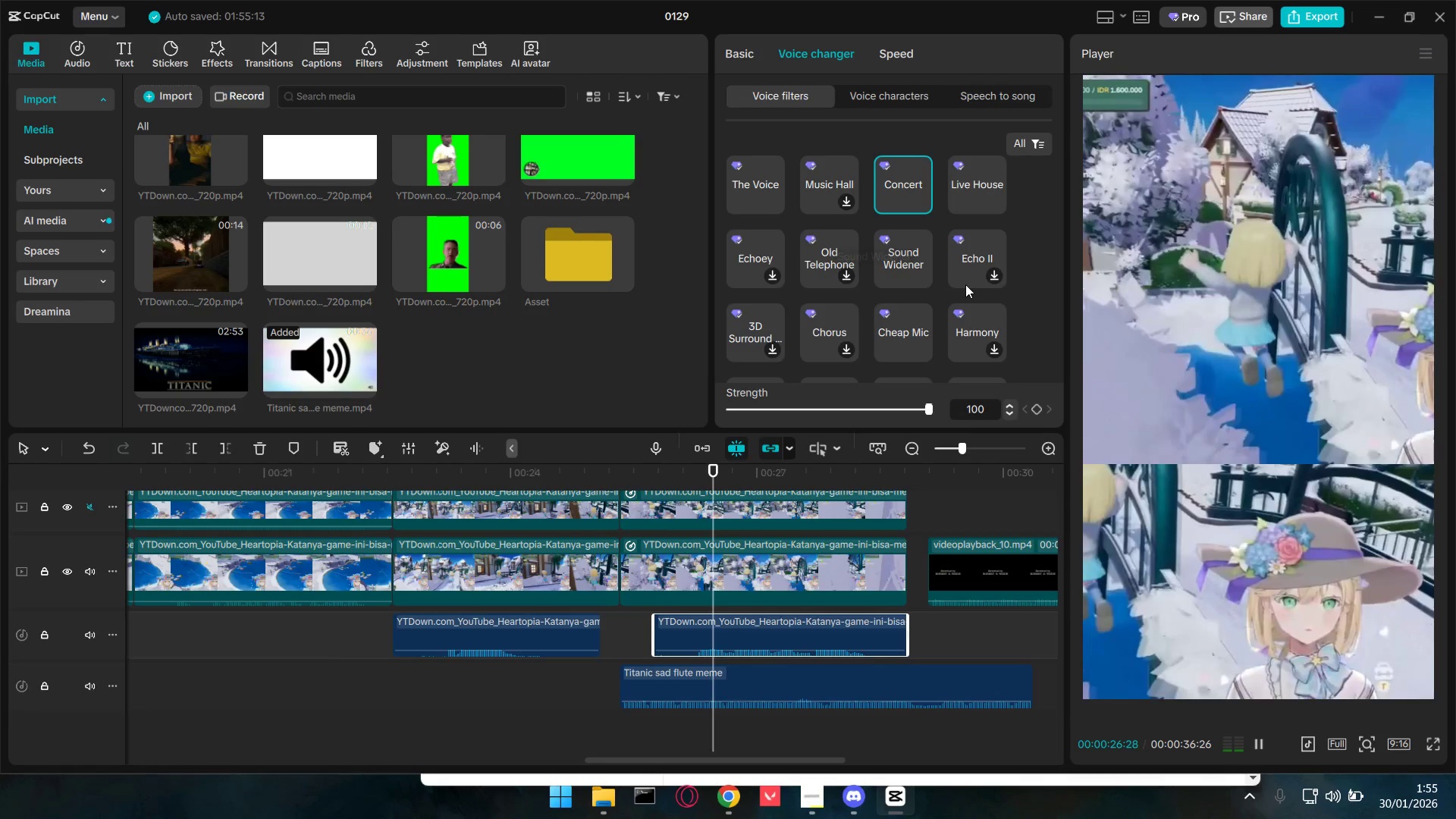 
left_click([755, 205])
 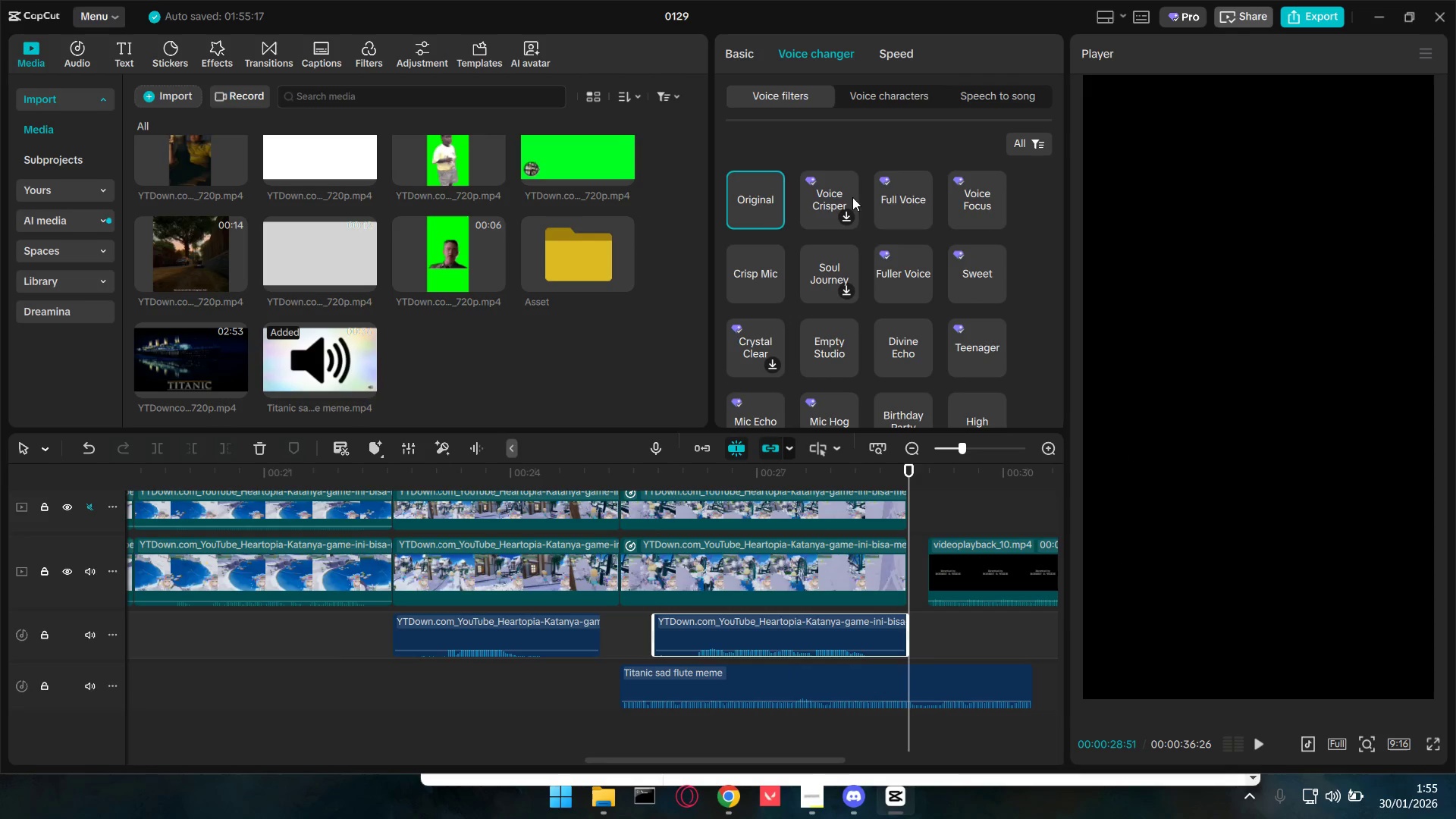 
scroll: coordinate [866, 264], scroll_direction: up, amount: 20.0
 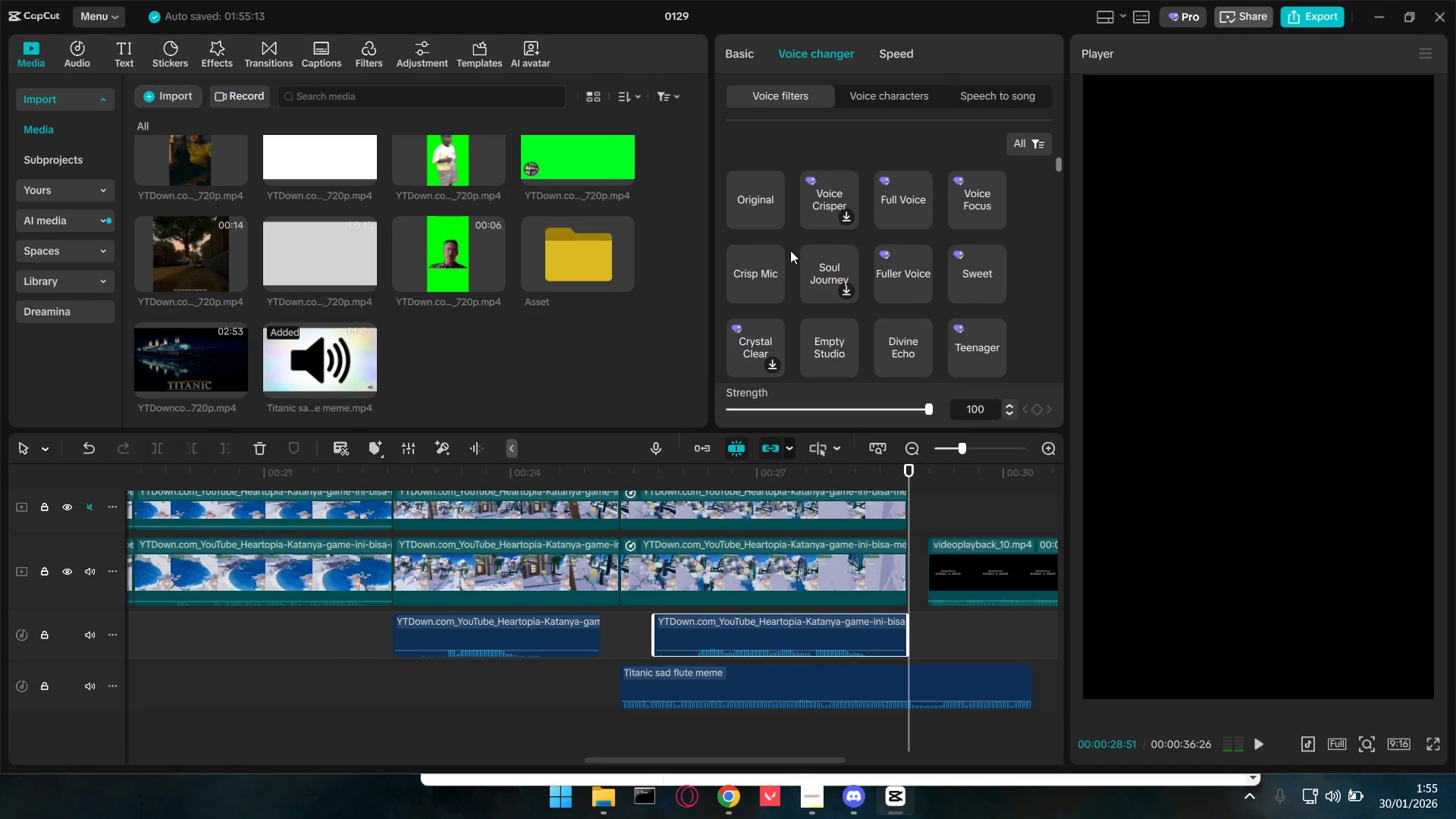 
left_click([968, 199])
 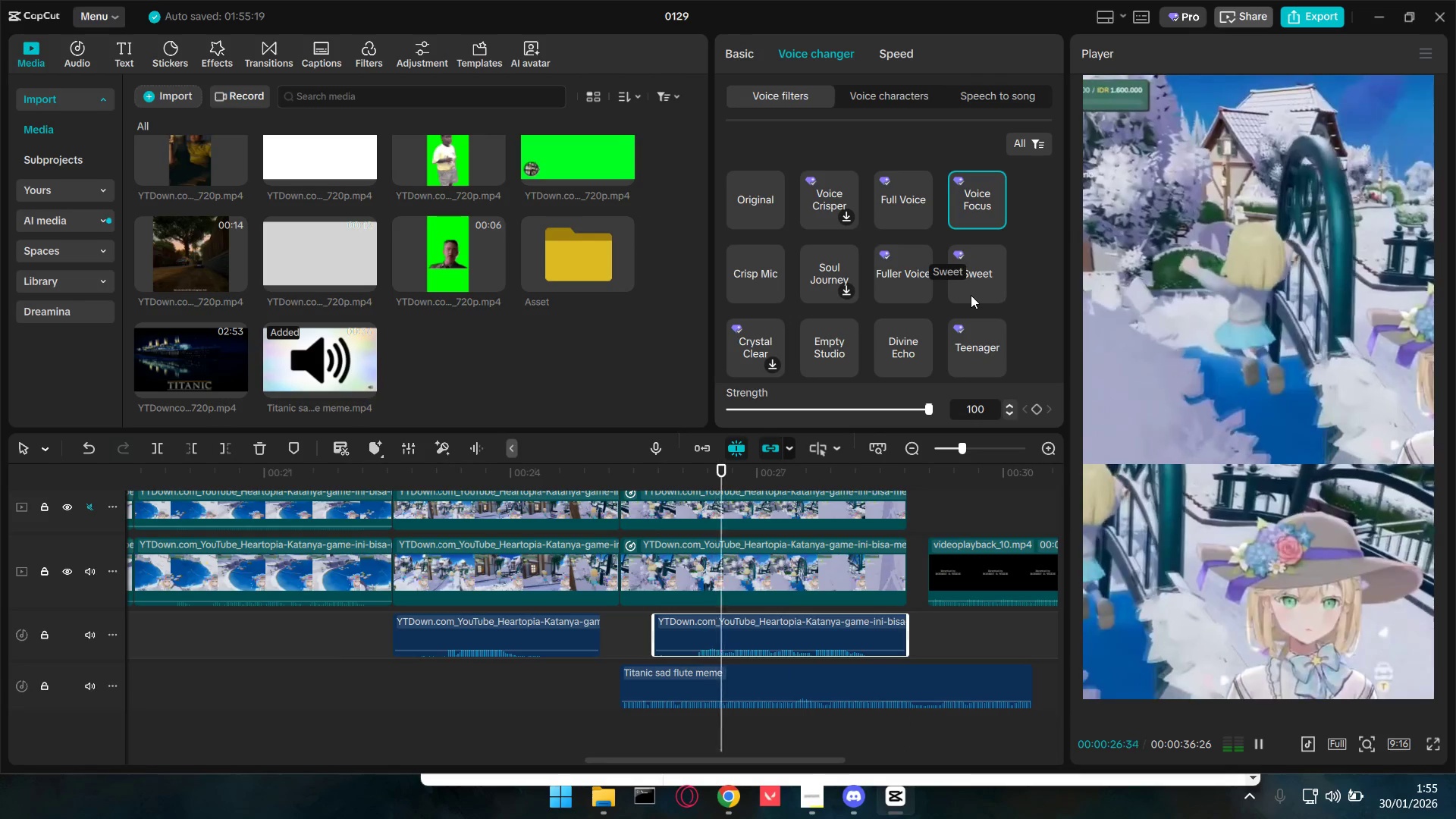 
left_click([984, 281])
 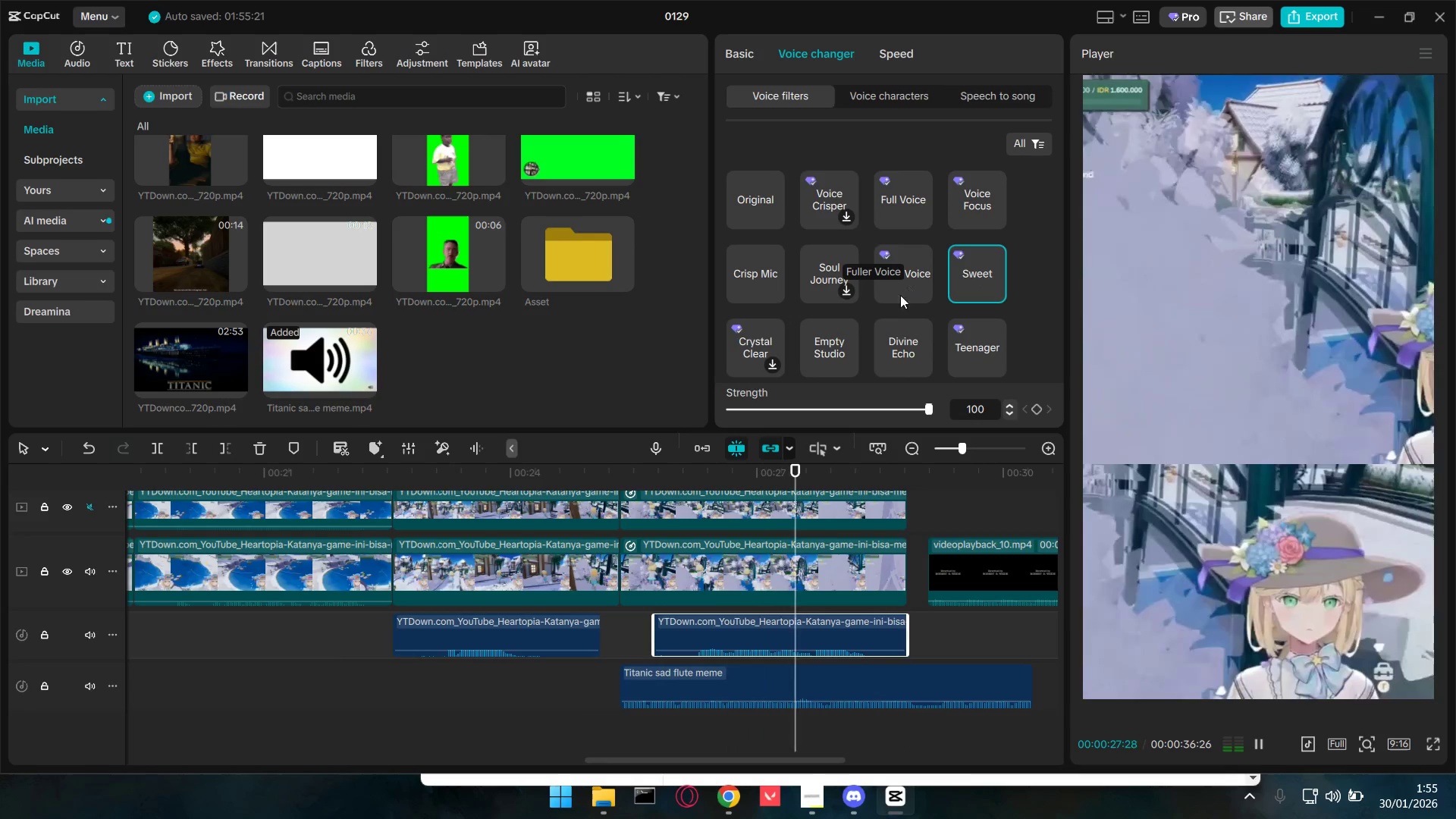 
left_click([761, 275])
 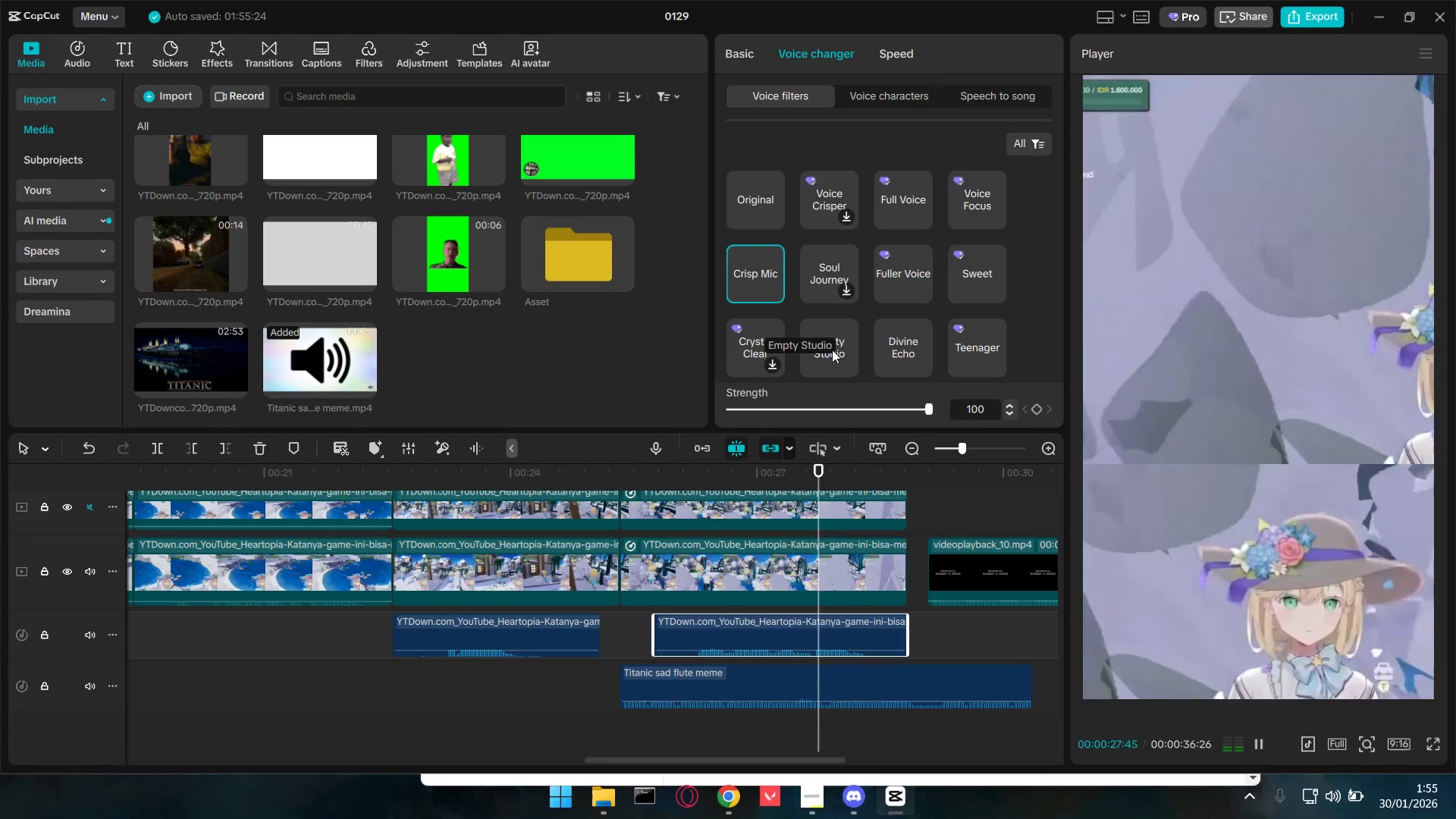 
left_click([829, 347])
 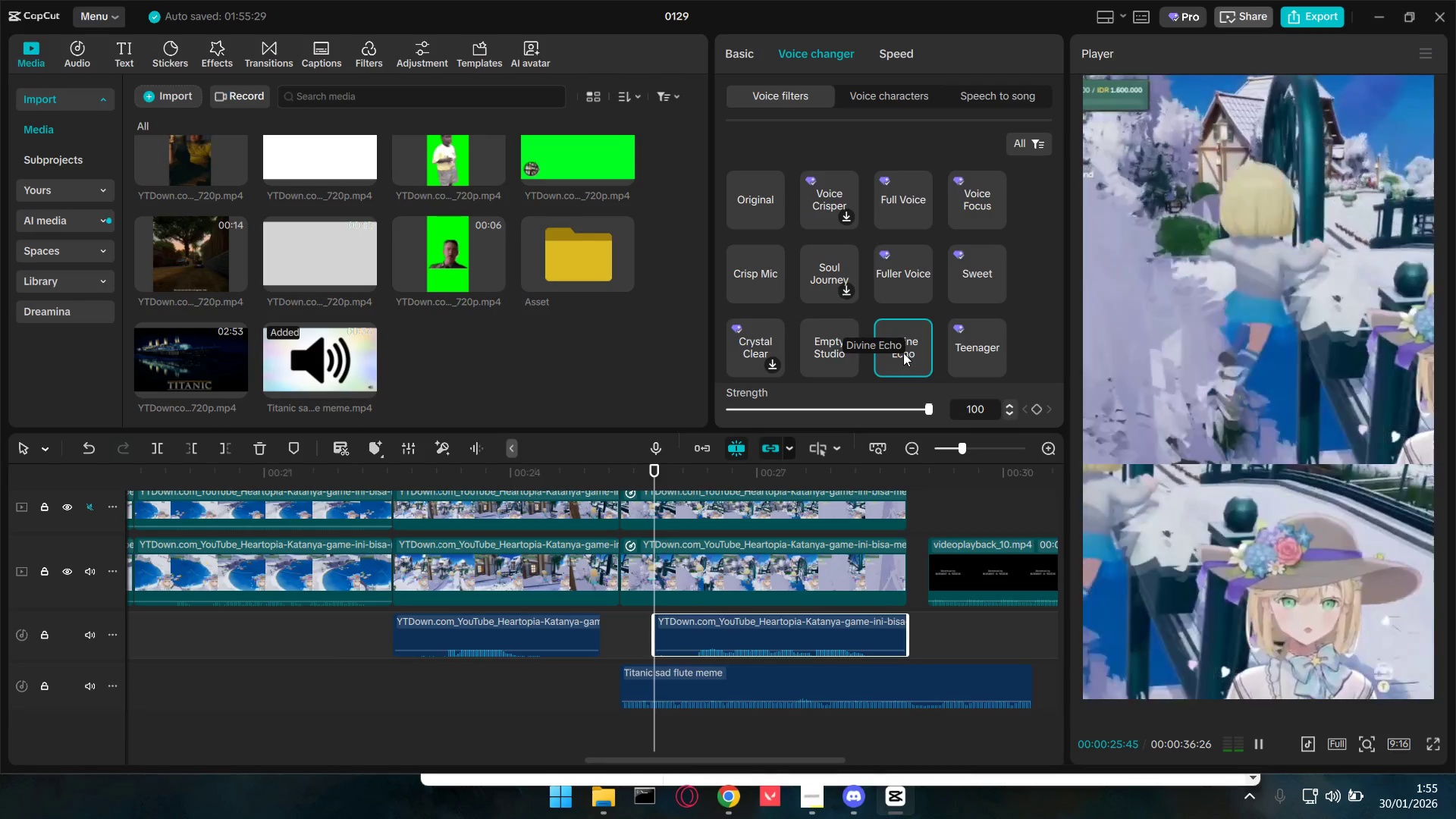 
scroll: coordinate [955, 352], scroll_direction: down, amount: 1.0
 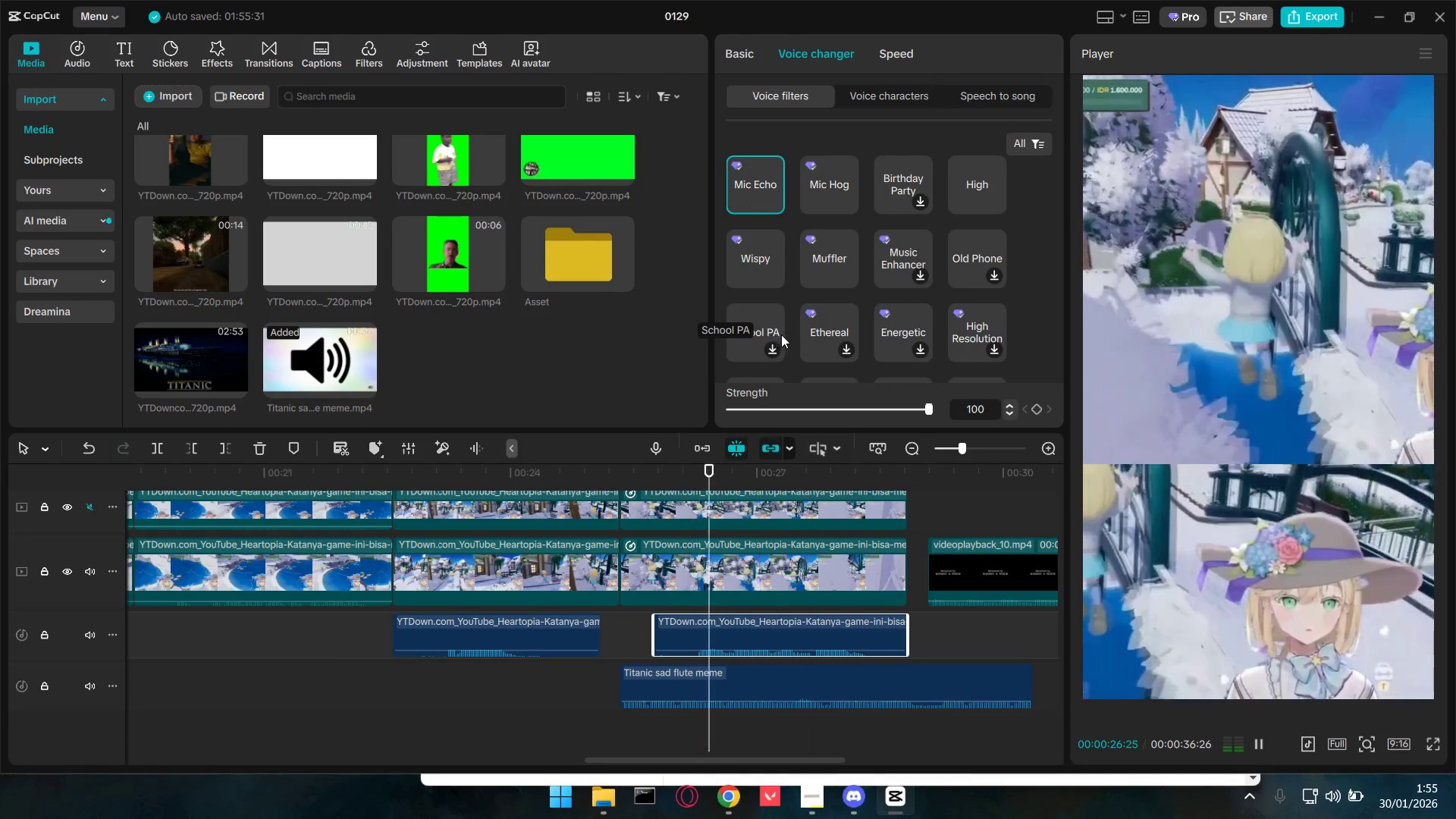 
scroll: coordinate [812, 334], scroll_direction: up, amount: 1.0
 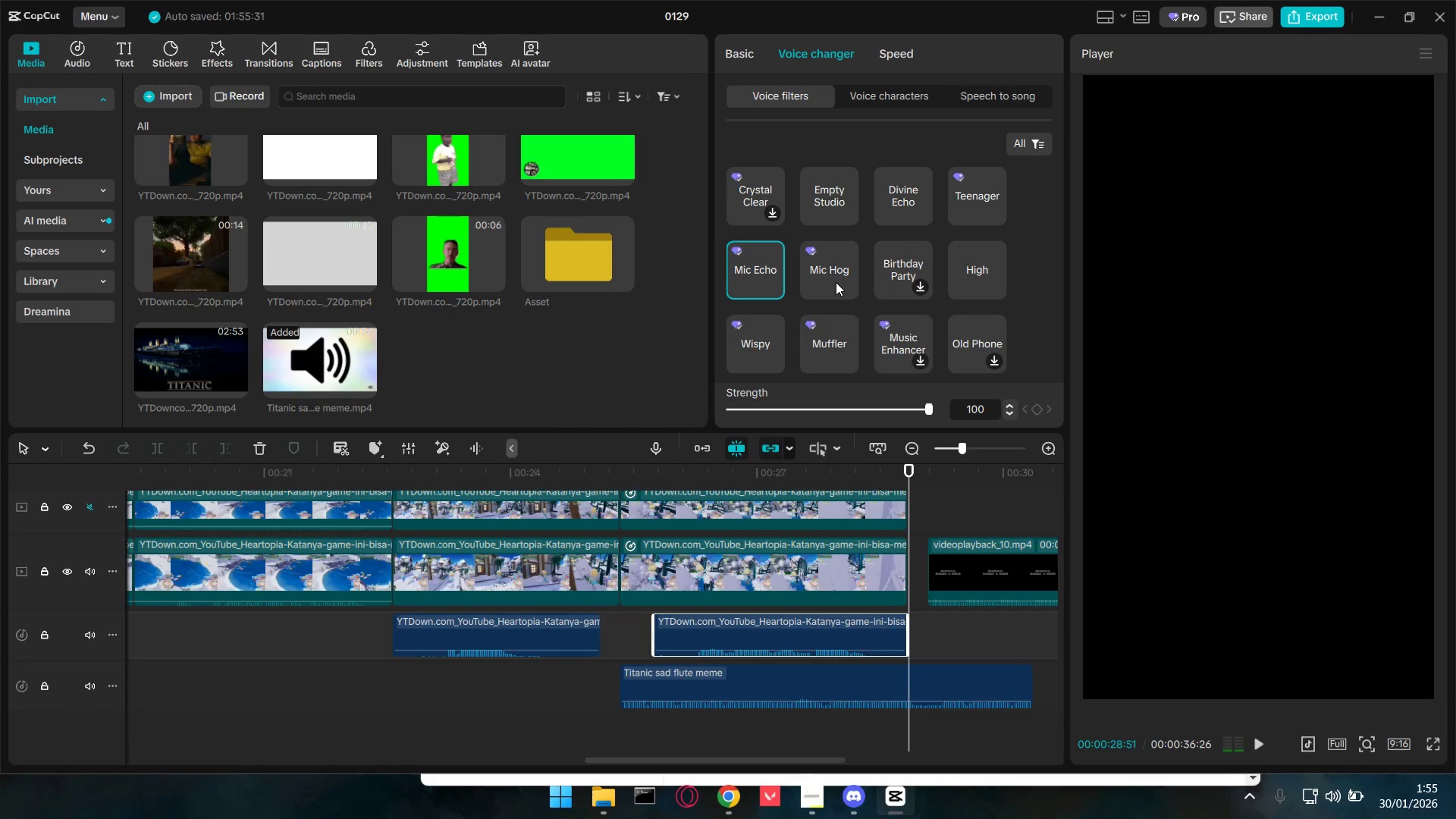 
hold_key(key=ControlLeft, duration=0.95)
 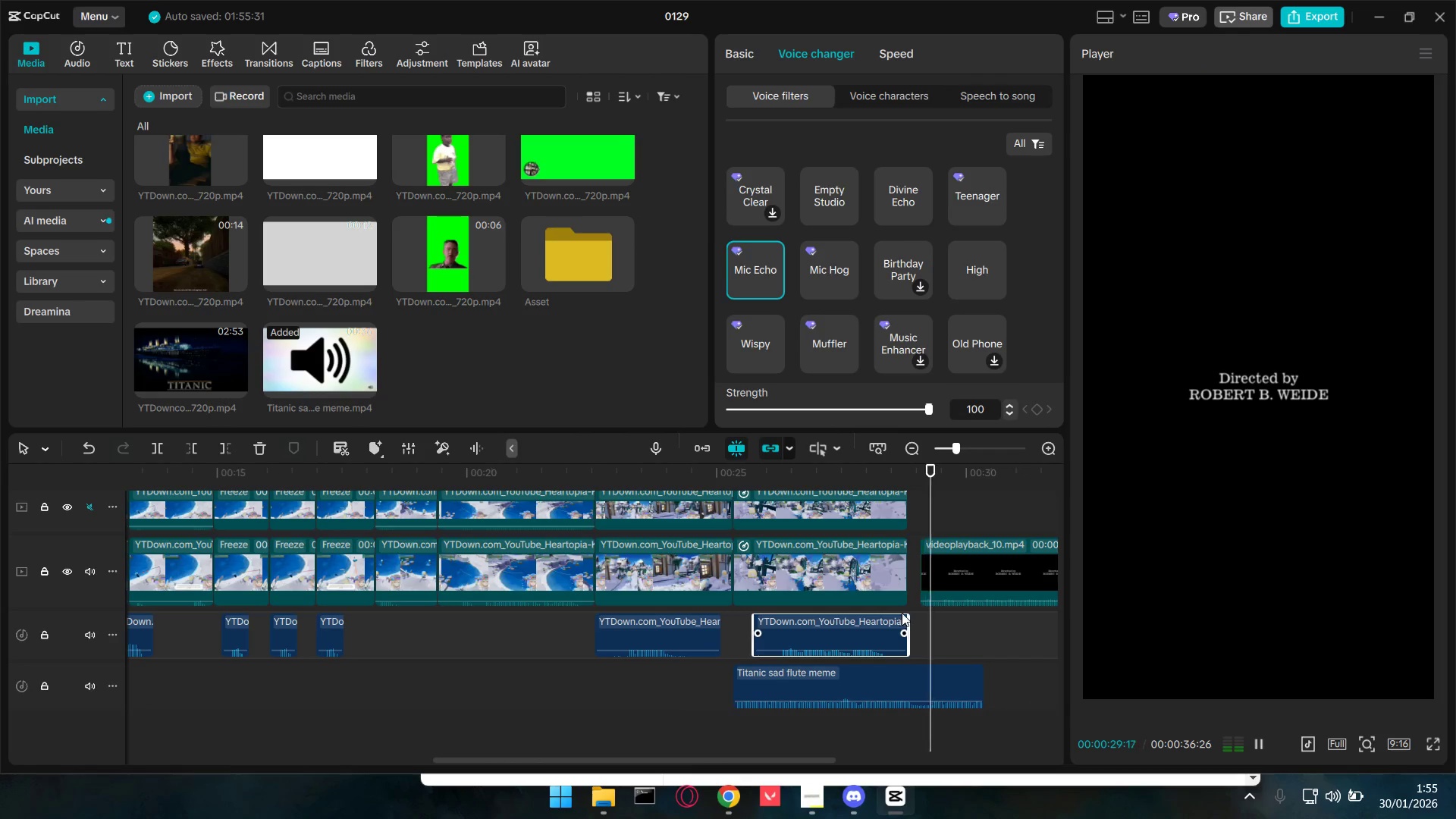 
key(Space)
 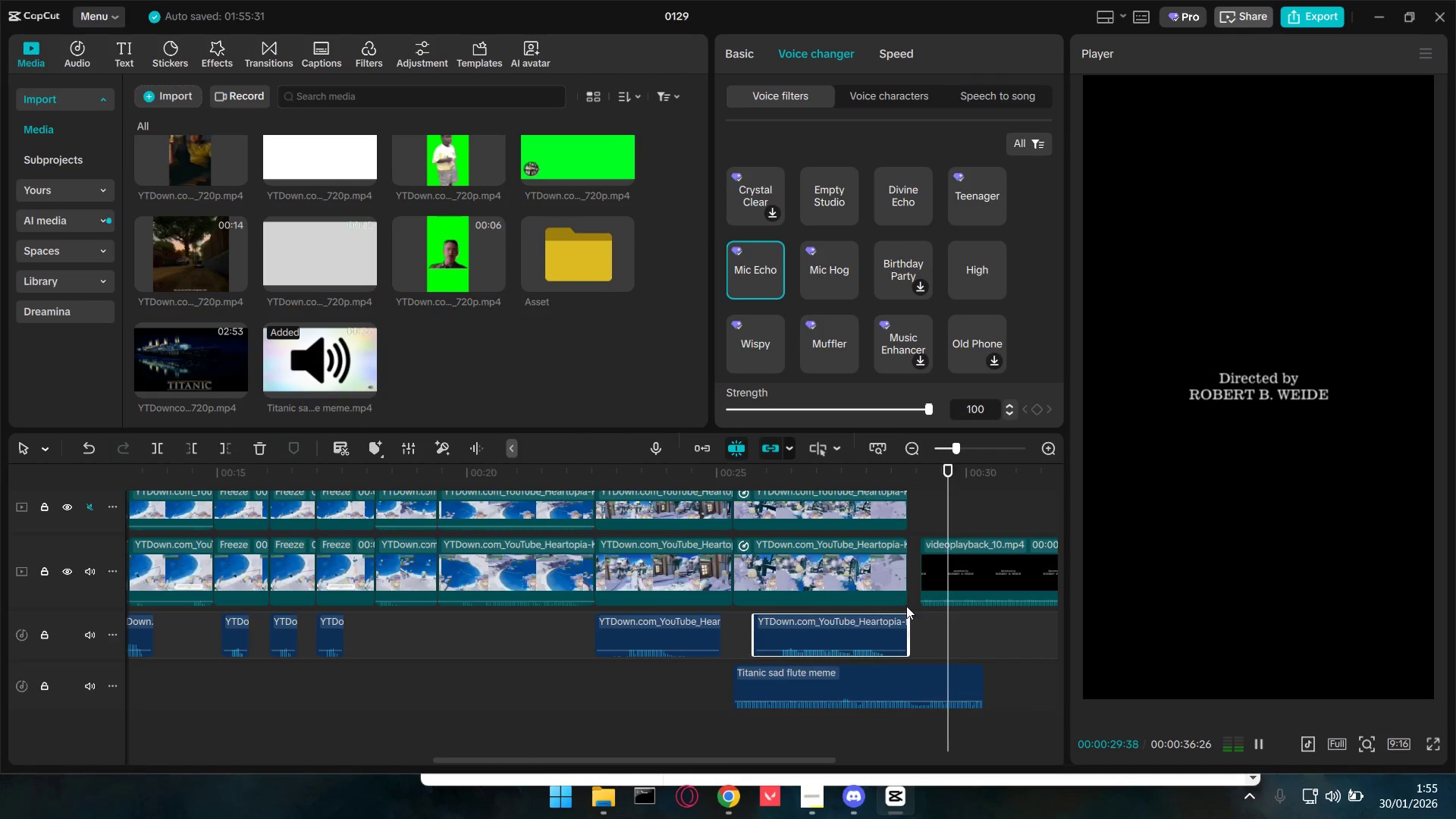 
scroll: coordinate [882, 601], scroll_direction: down, amount: 7.0
 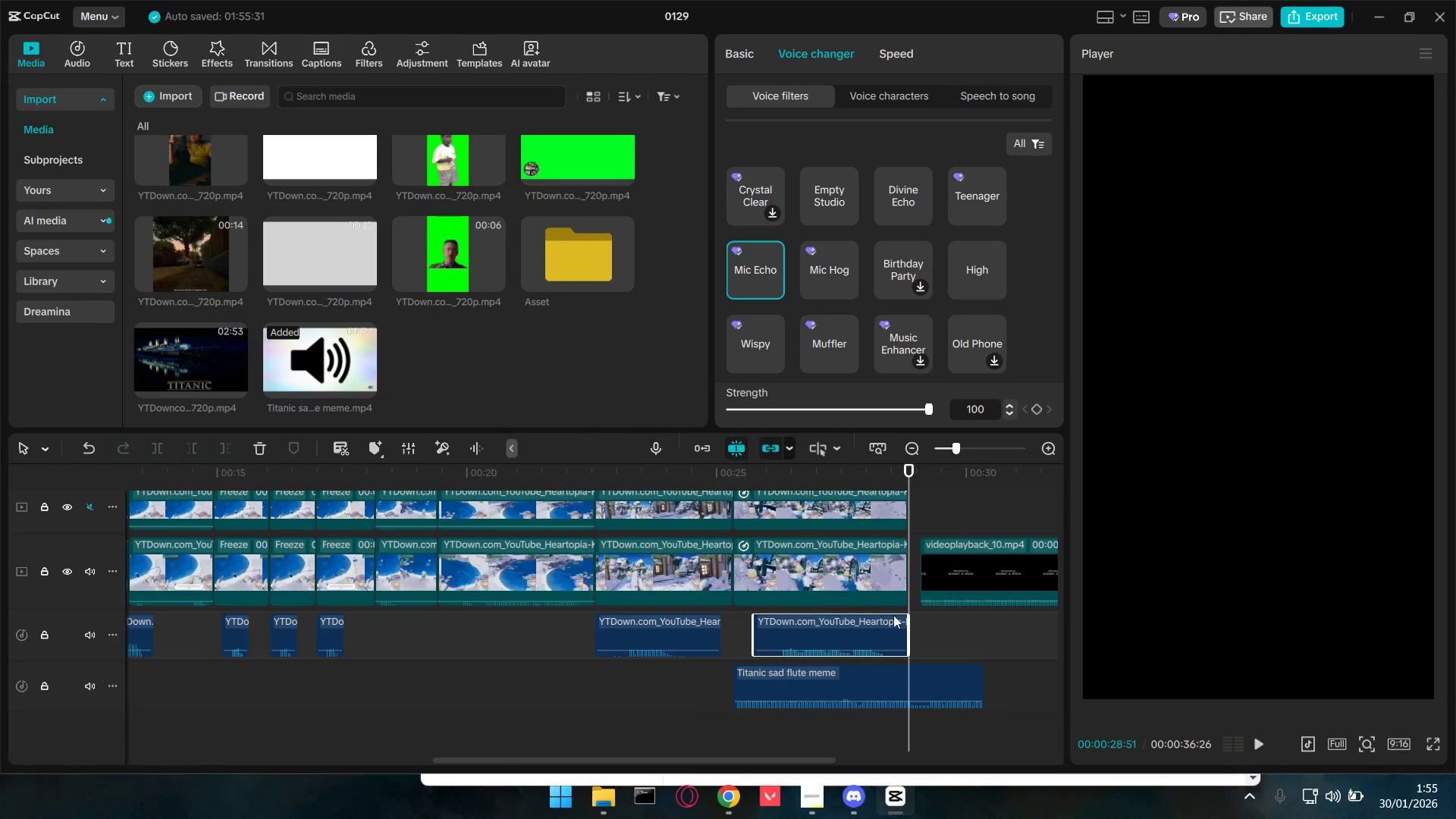 
hold_key(key=ControlLeft, duration=0.56)
 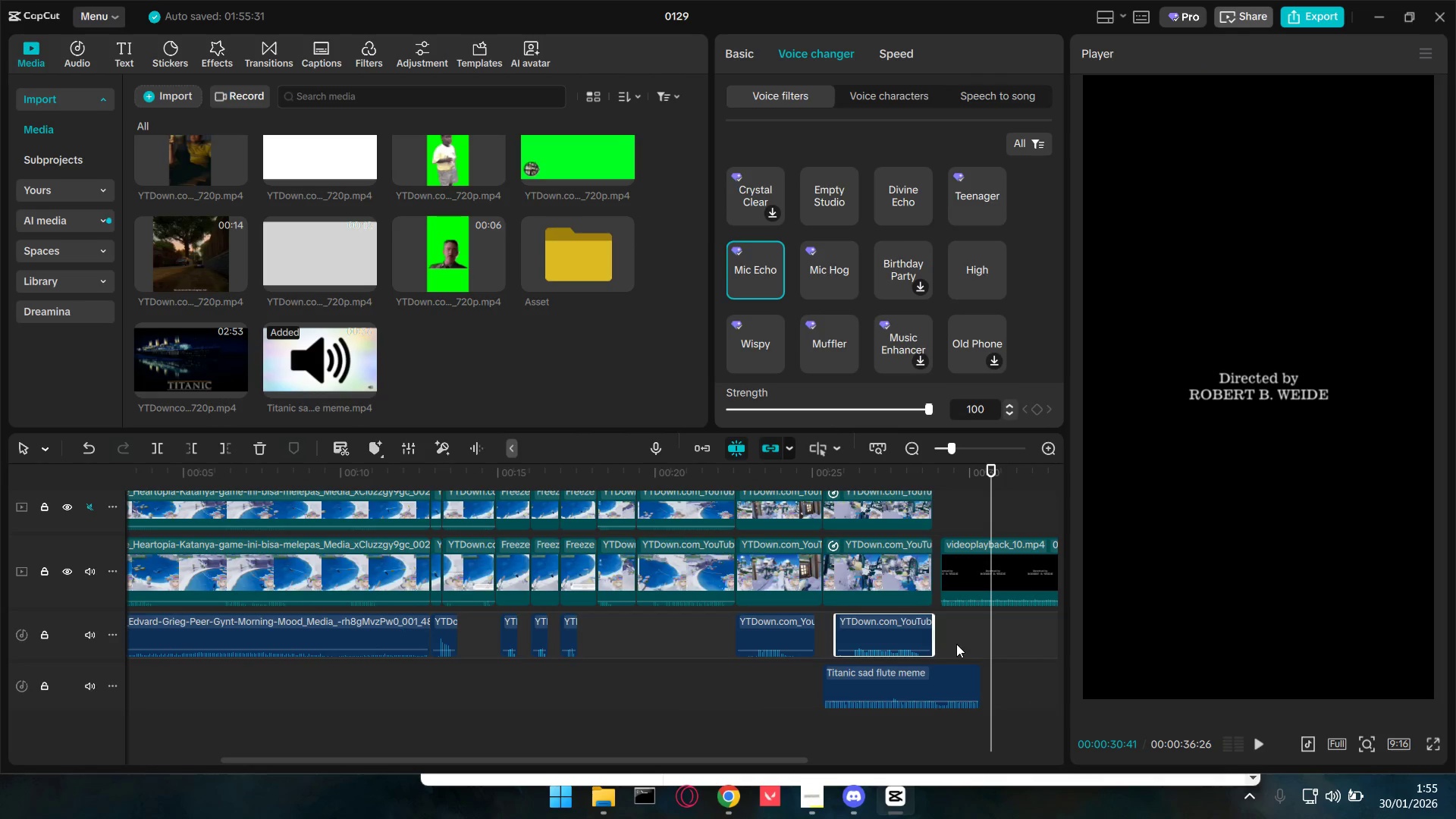 
hold_key(key=ControlLeft, duration=5.48)
 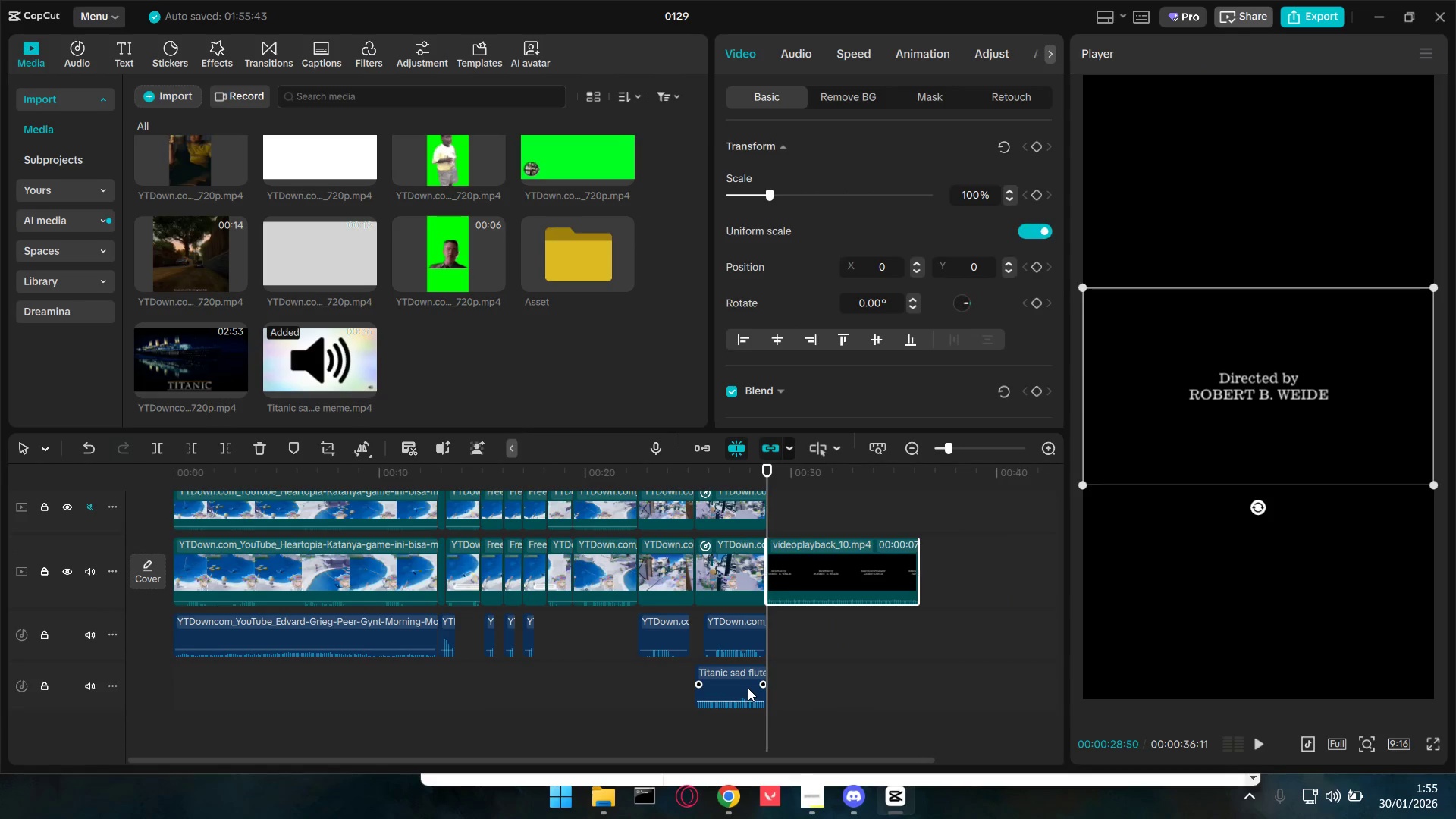 
key(Space)
 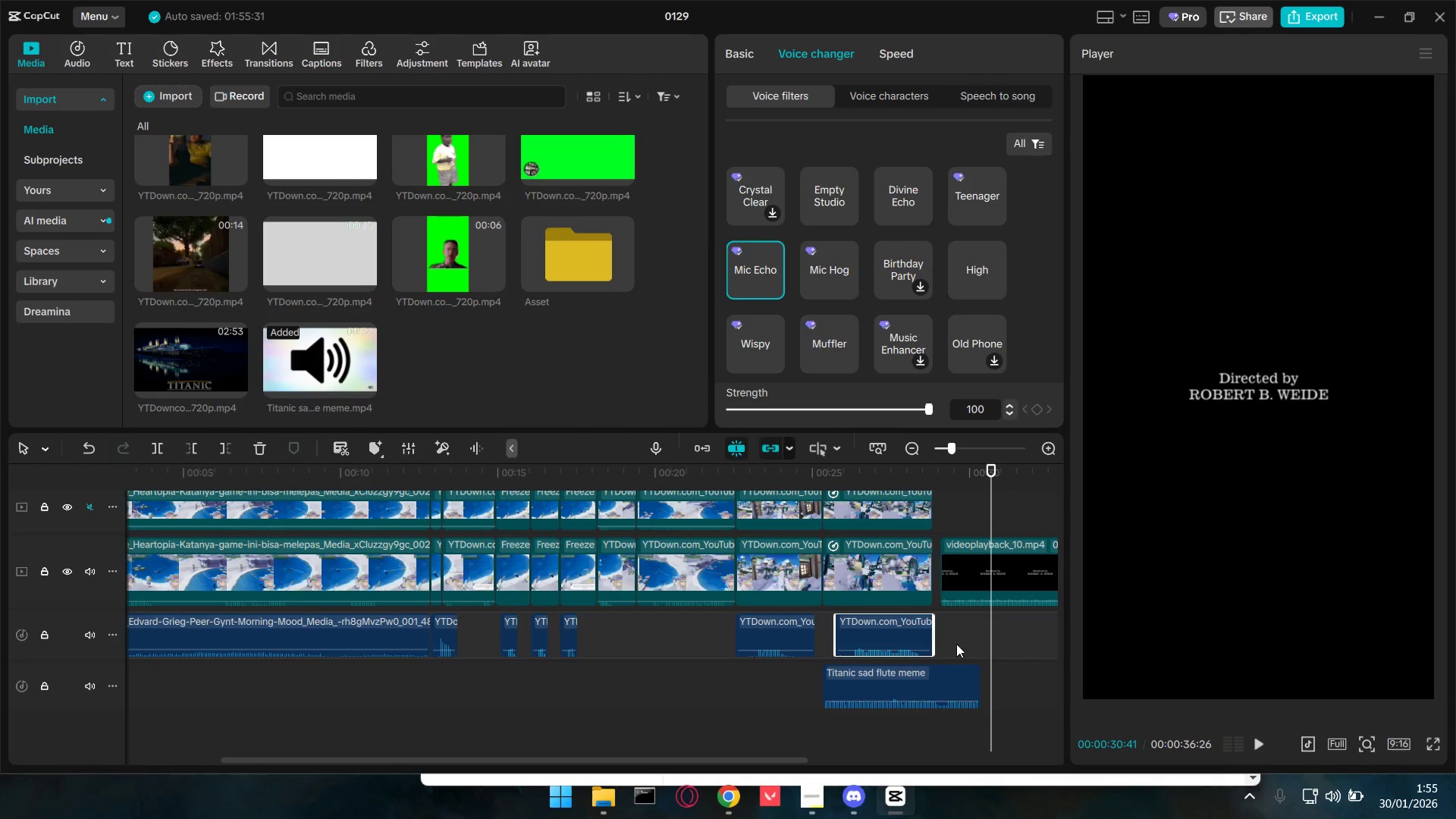 
scroll: coordinate [915, 606], scroll_direction: down, amount: 5.0
 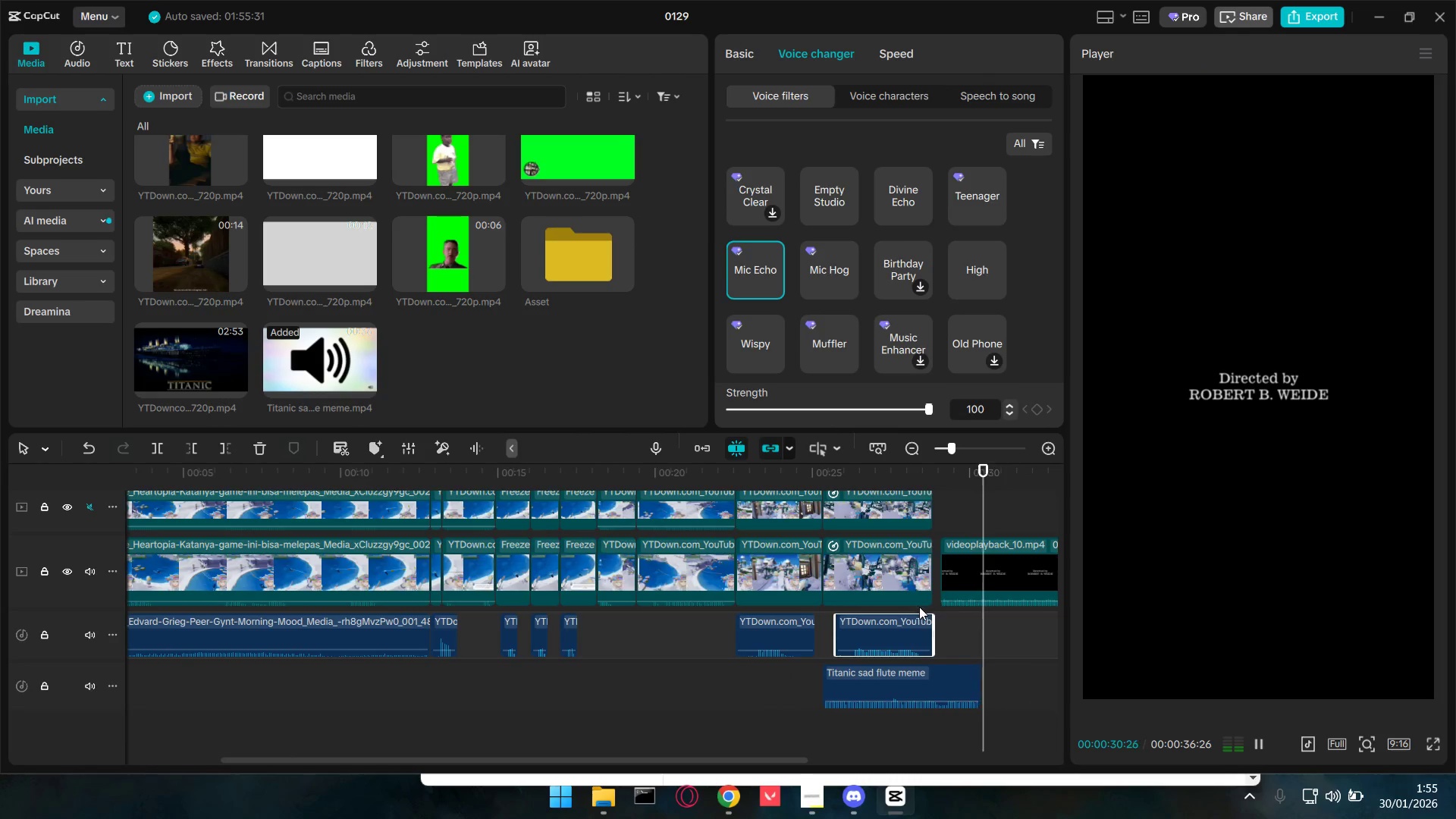 
left_click([953, 643])
 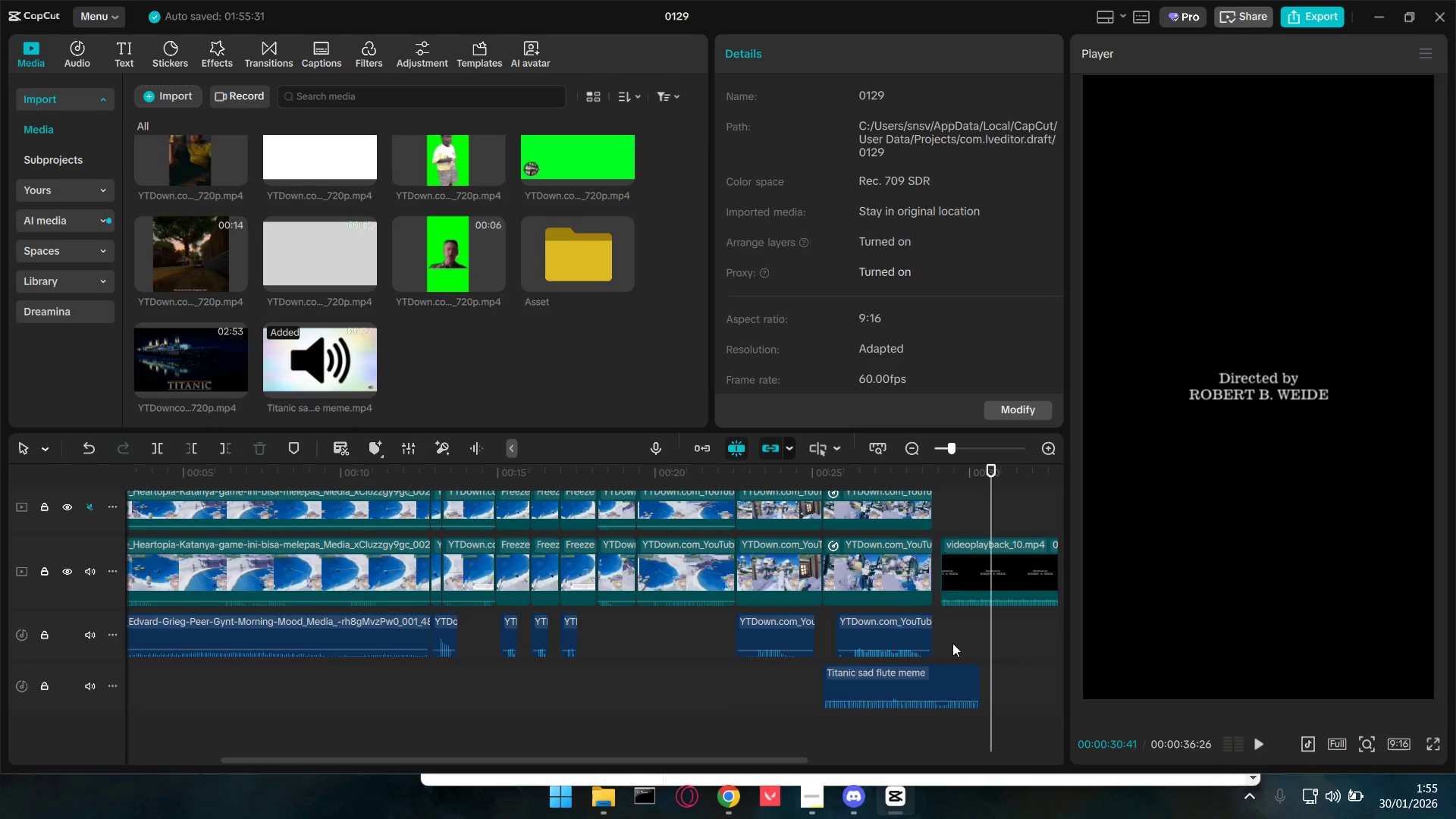 
left_click_drag(start_coordinate=[952, 643], to_coordinate=[936, 643])
 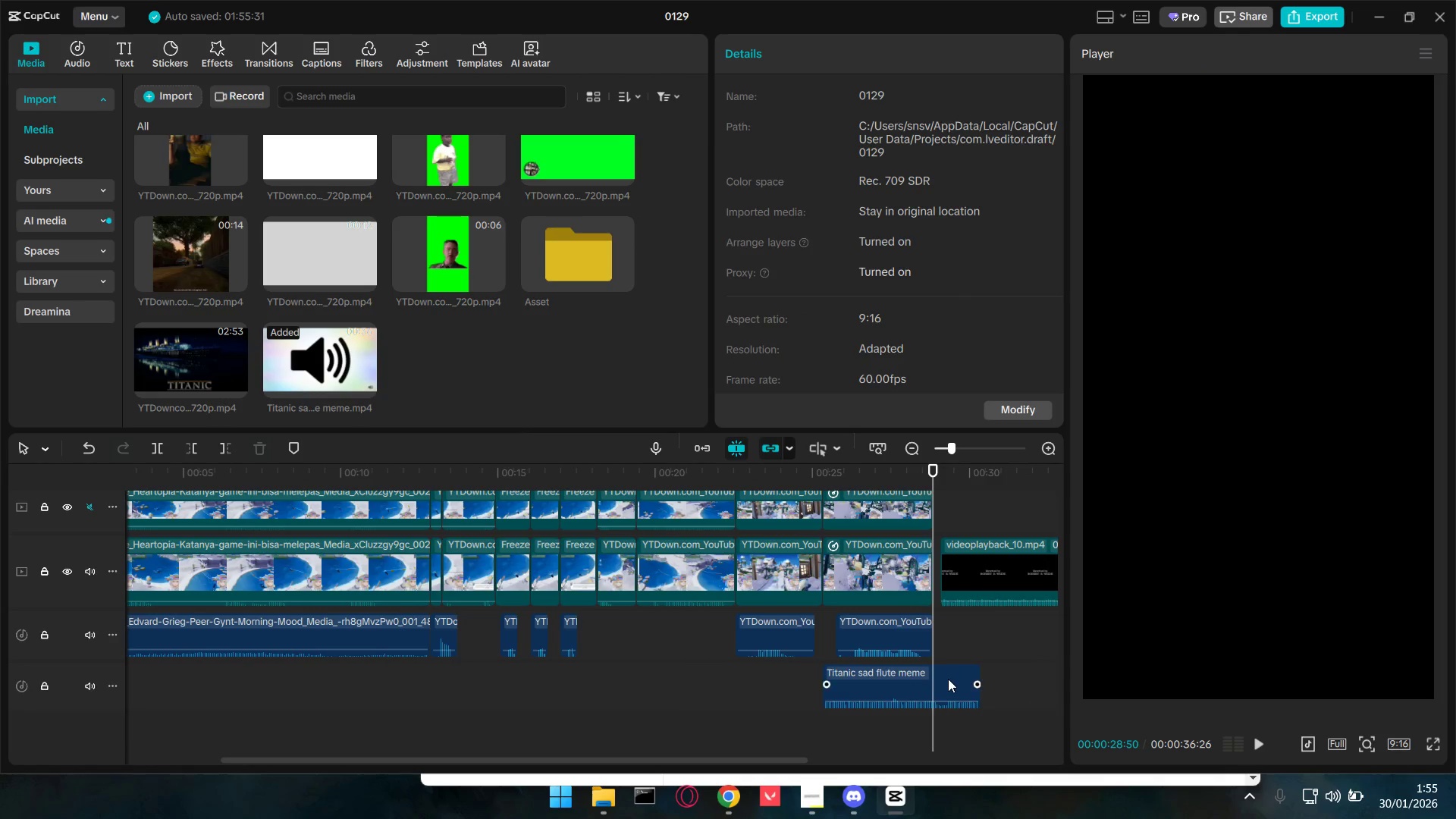 
left_click([941, 679])
 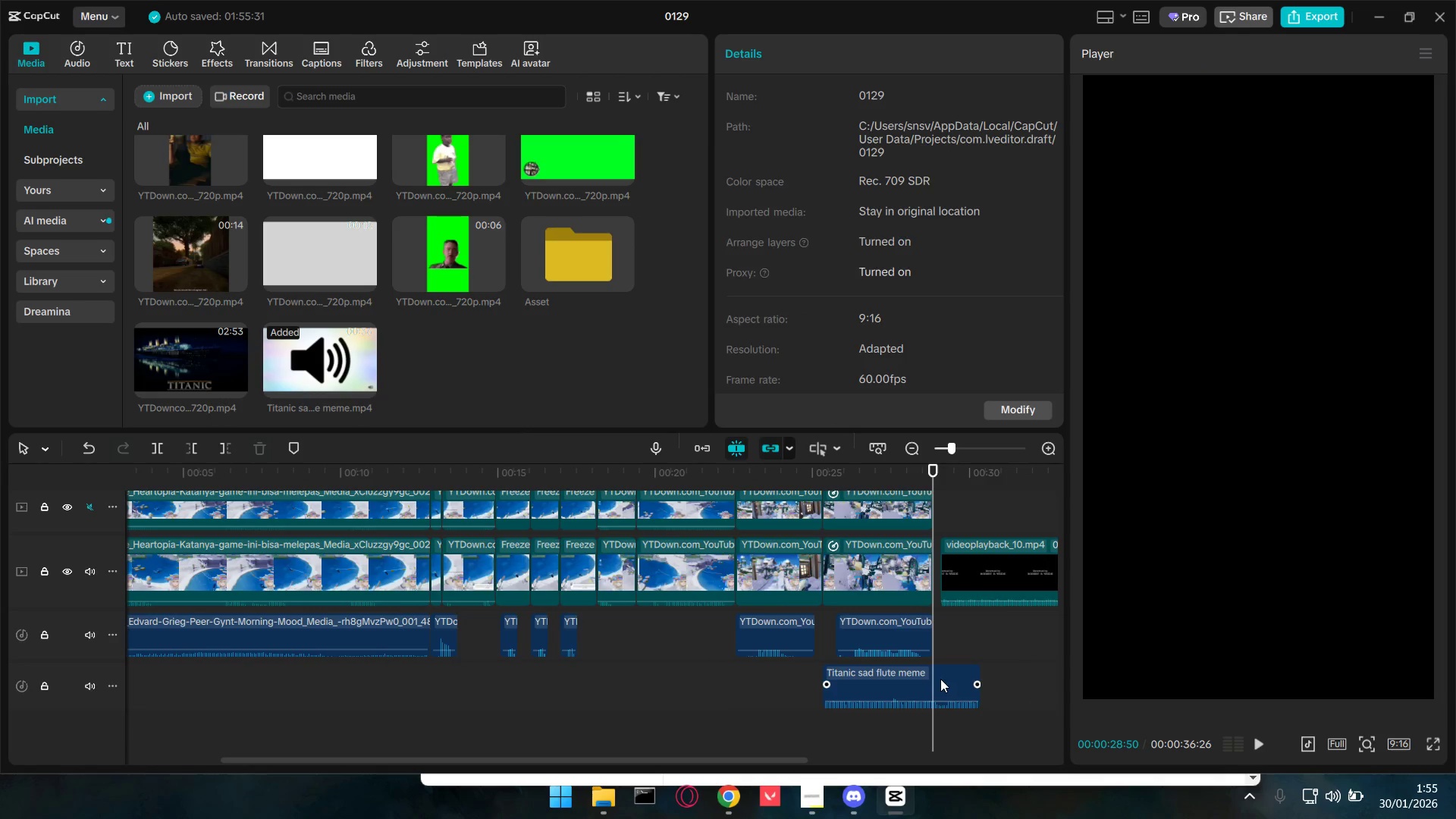 
key(W)
 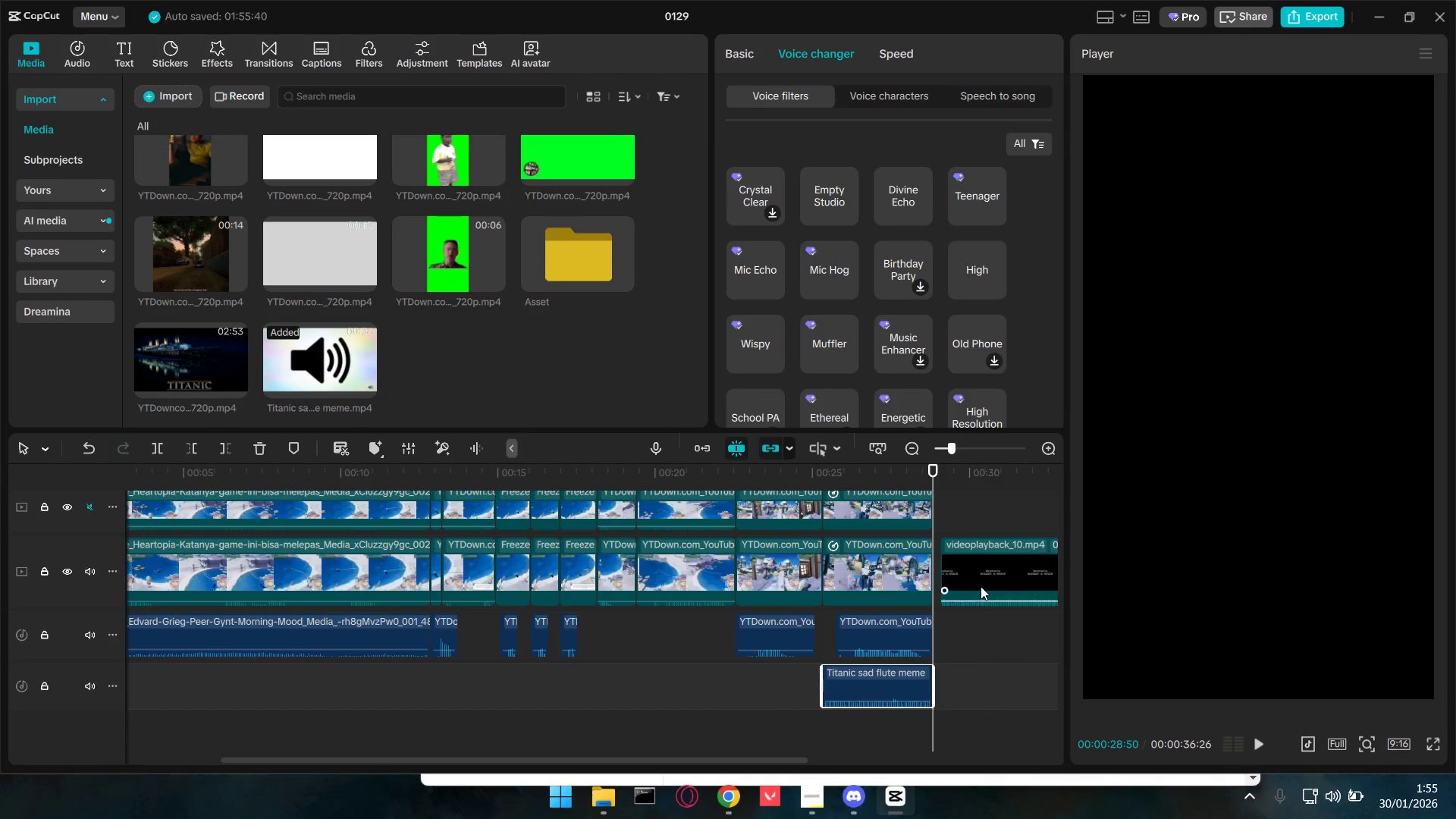 
left_click_drag(start_coordinate=[989, 565], to_coordinate=[970, 566])
 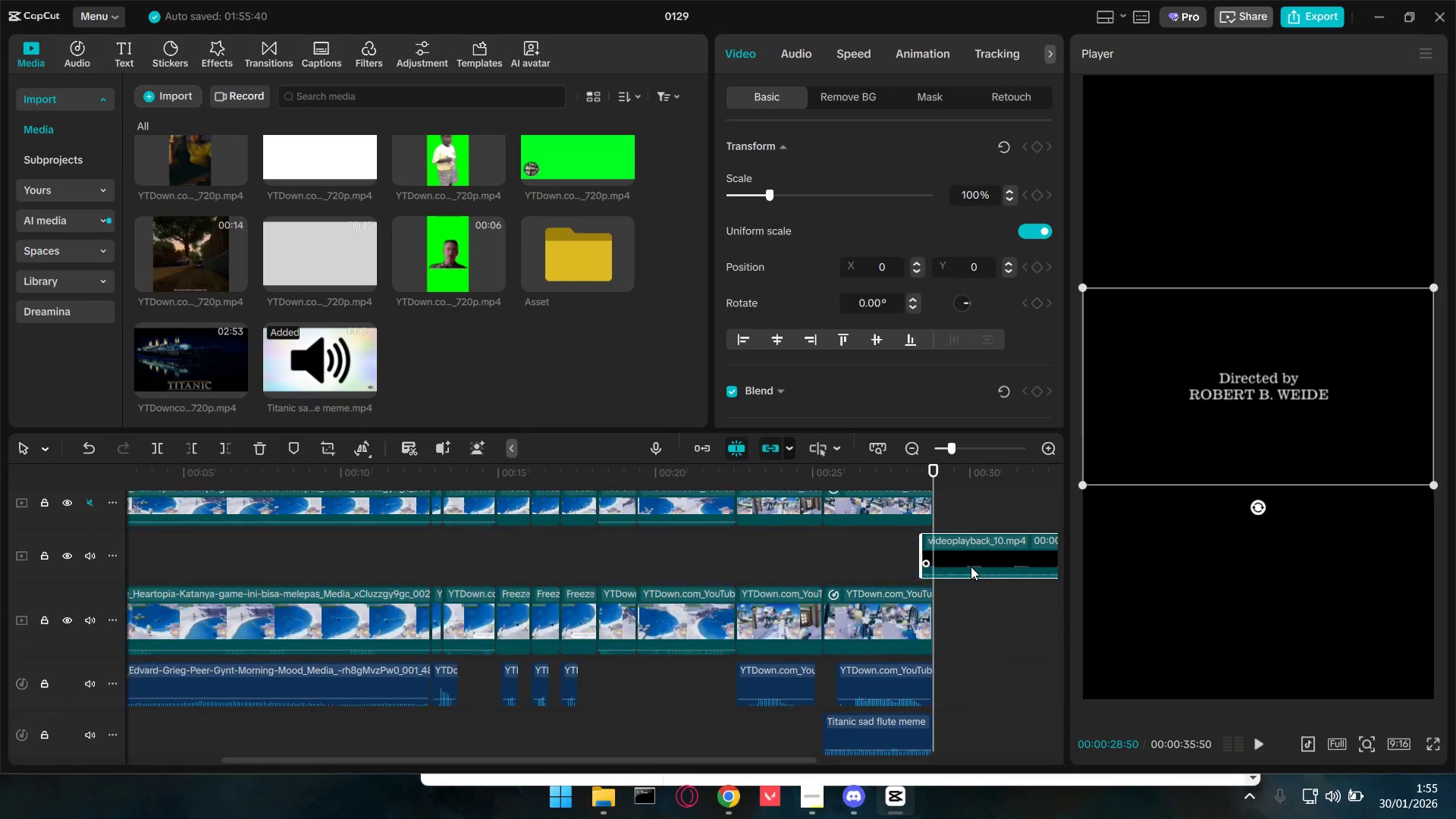 
left_click_drag(start_coordinate=[971, 566], to_coordinate=[984, 622])
 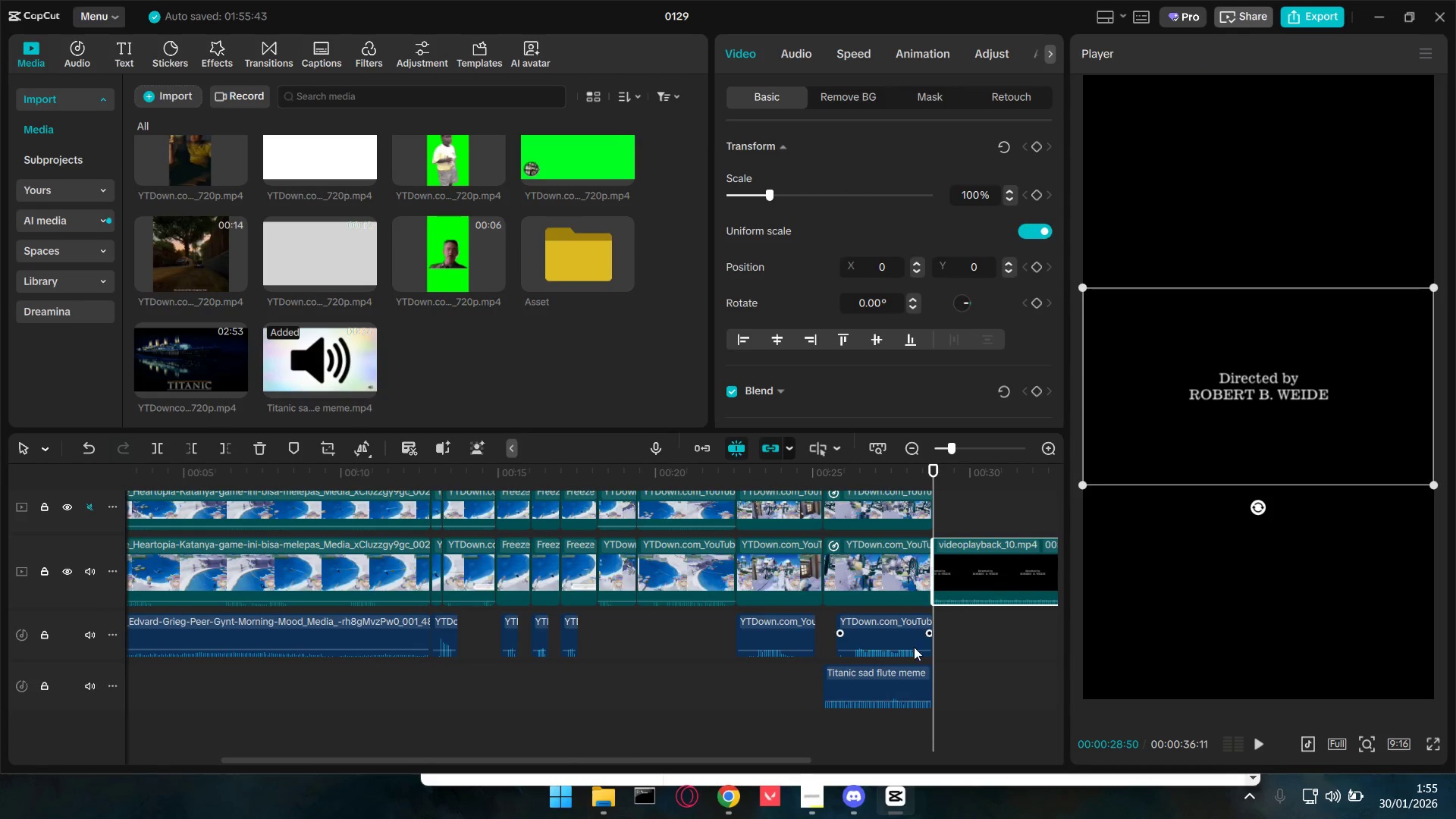 
hold_key(key=ControlLeft, duration=0.58)
scroll: coordinate [778, 660], scroll_direction: down, amount: 4.0
 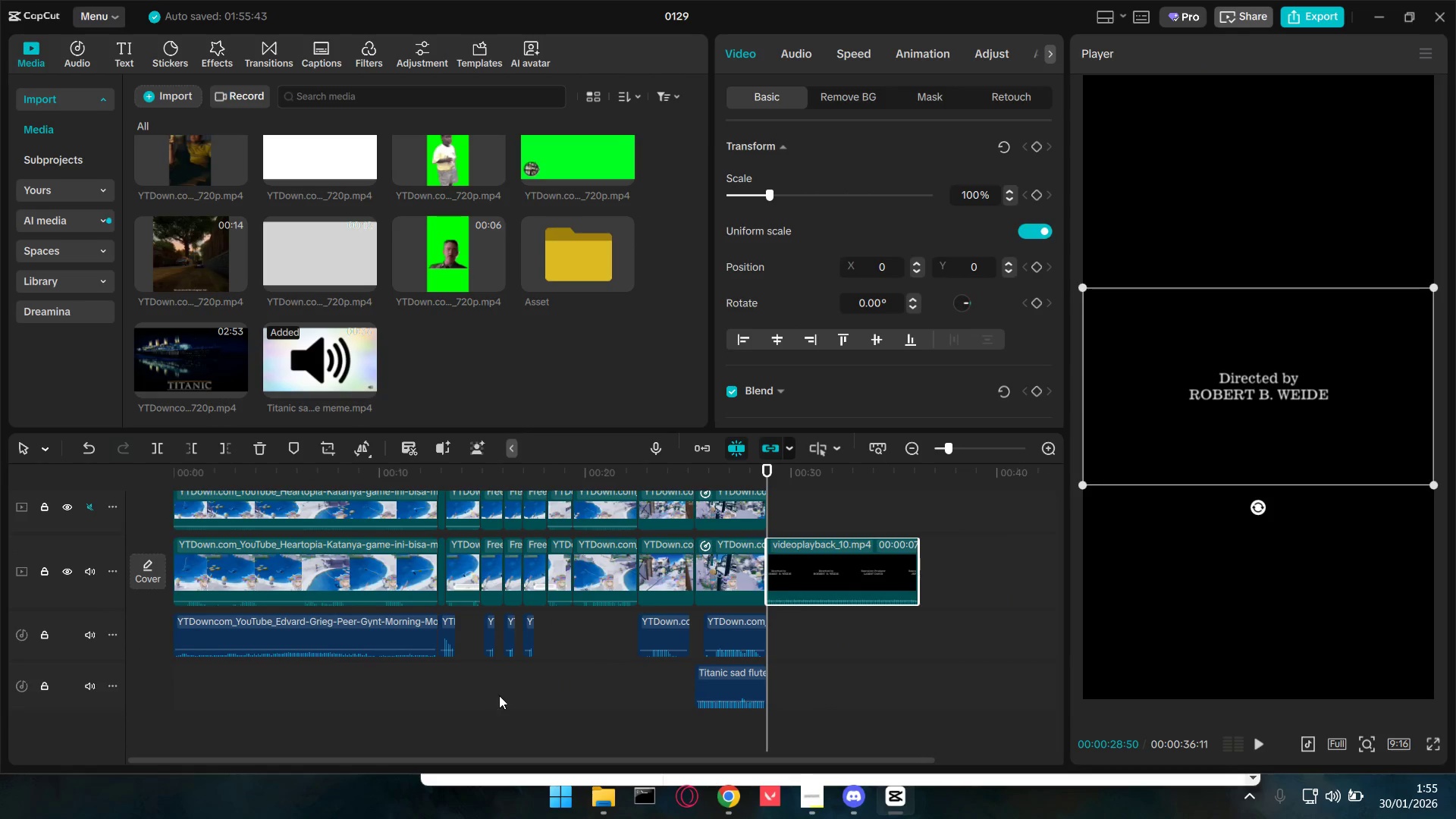 
left_click([566, 701])
 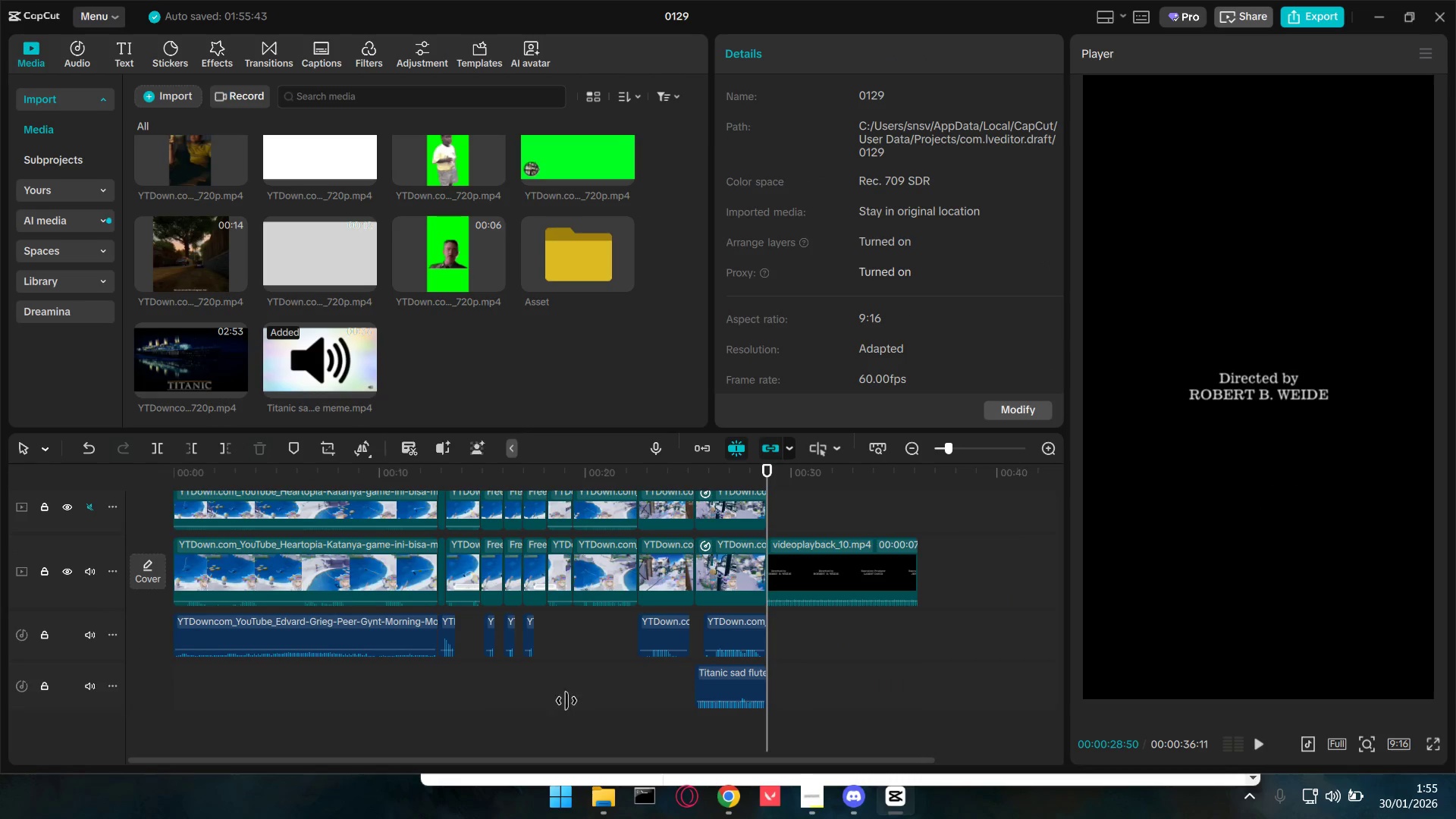 
key(Space)
 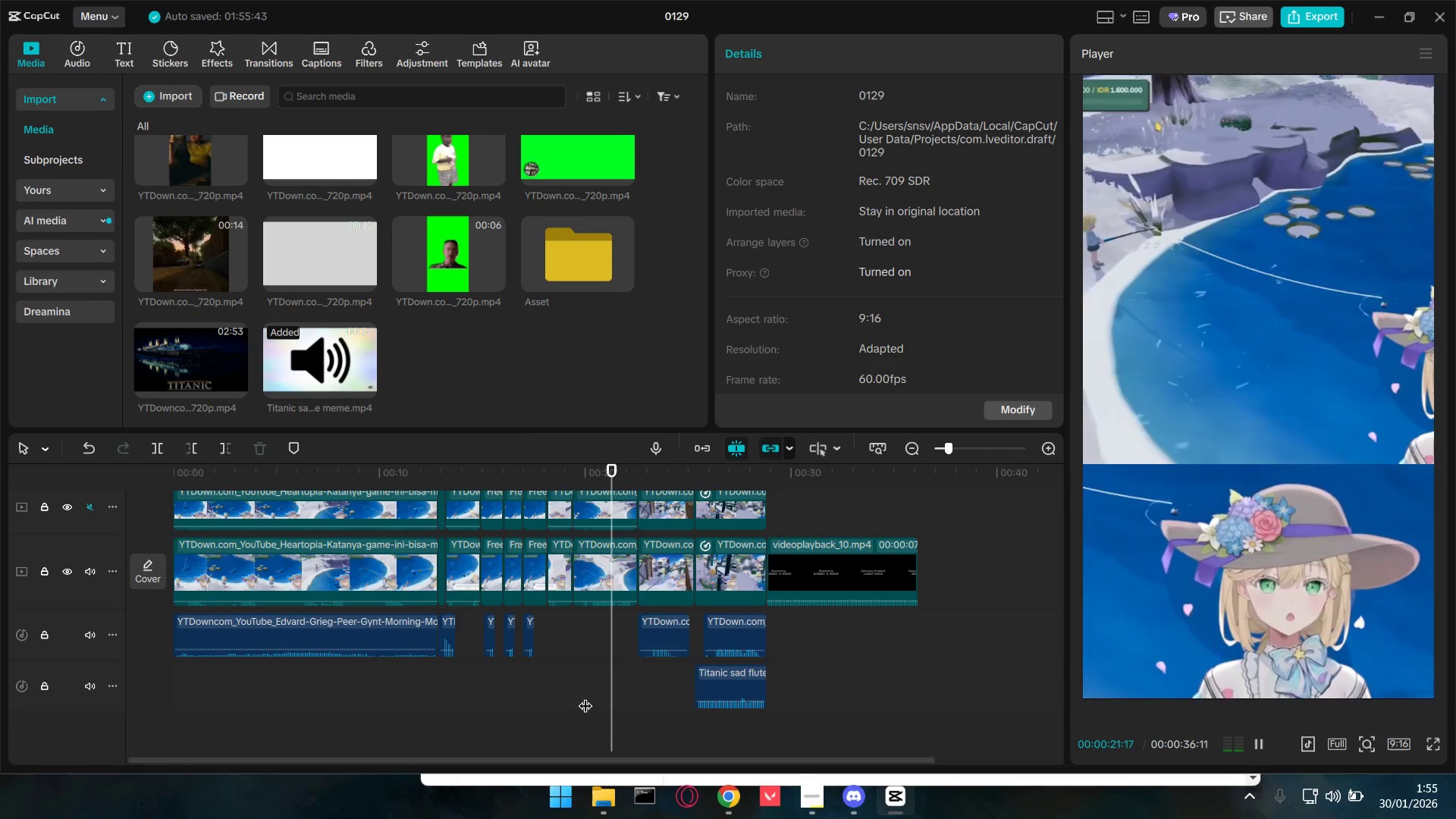 
hold_key(key=ControlLeft, duration=0.97)
scroll: coordinate [585, 695], scroll_direction: down, amount: 4.0
 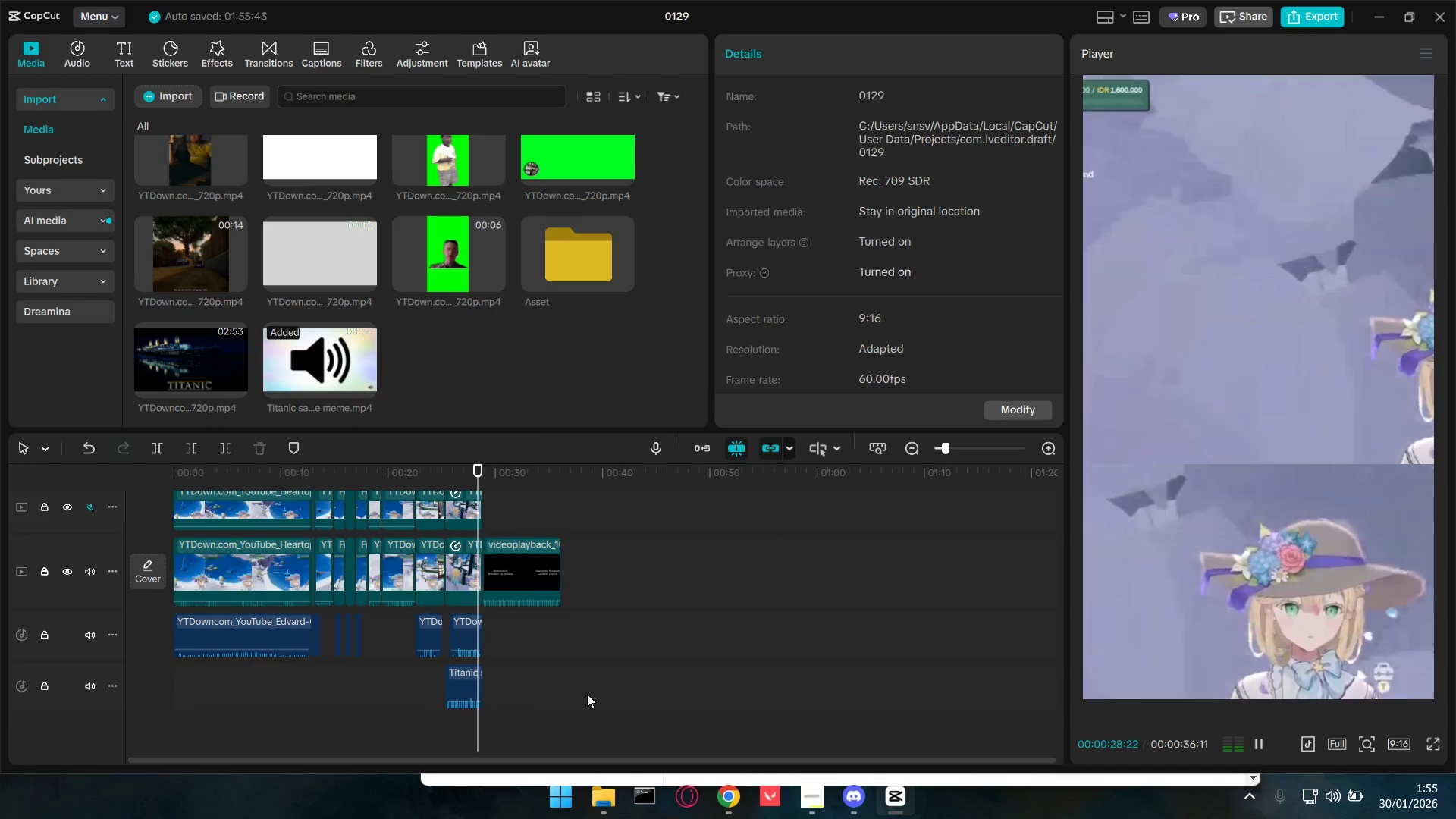 
wait(7.31)
 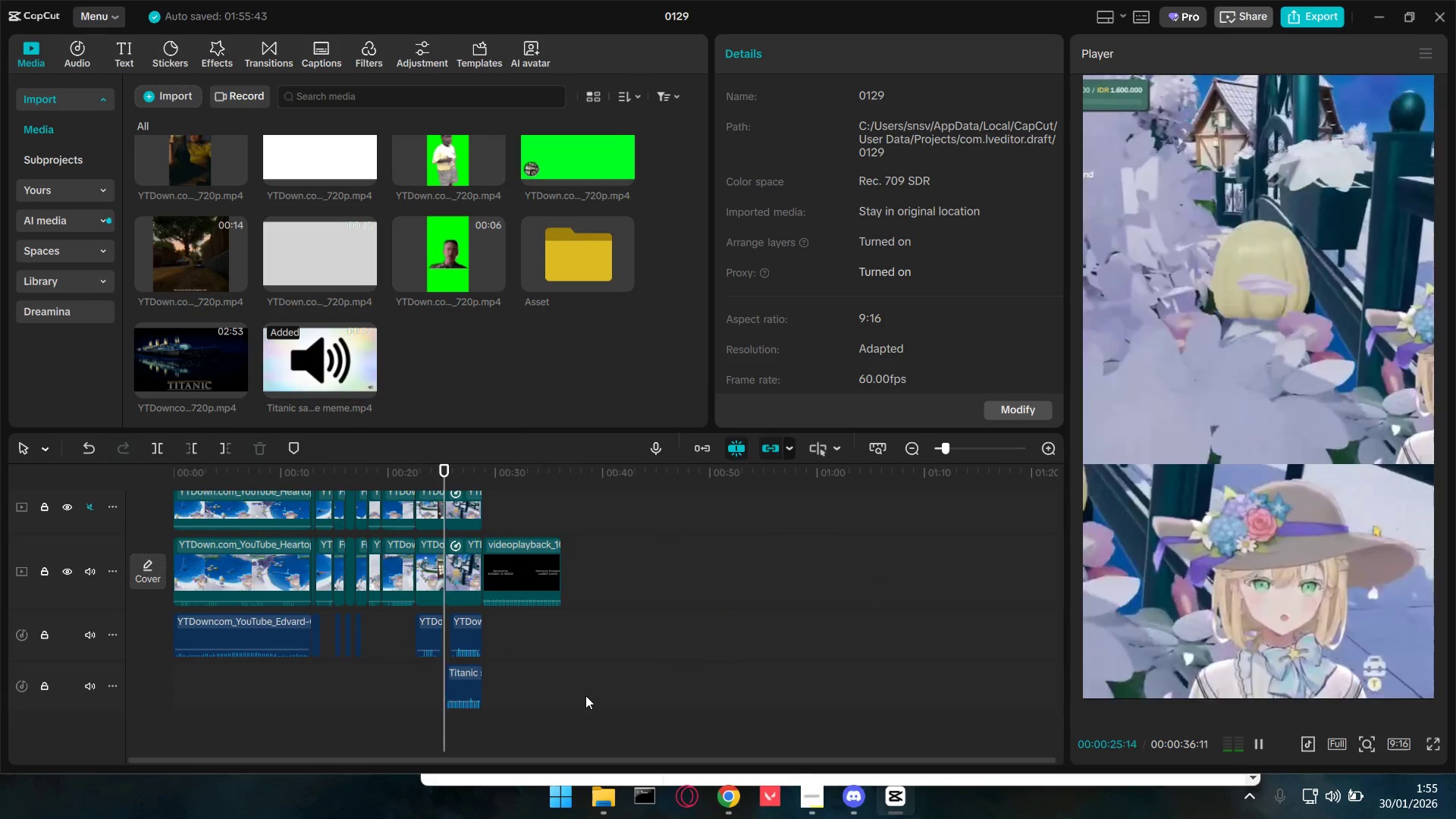 
hold_key(key=ControlLeft, duration=0.64)
scroll: coordinate [589, 693], scroll_direction: down, amount: 4.0
 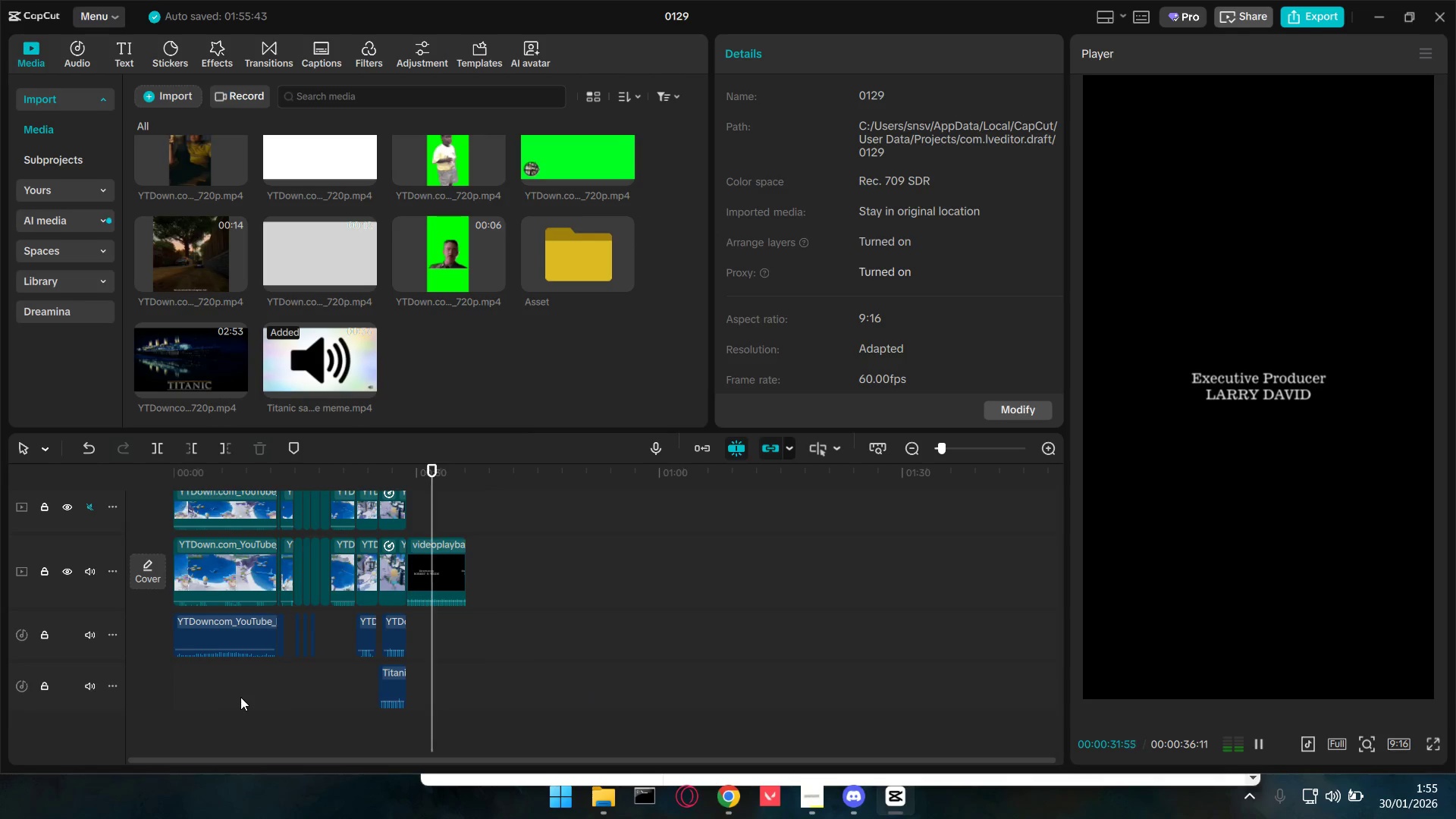 
left_click([190, 689])
 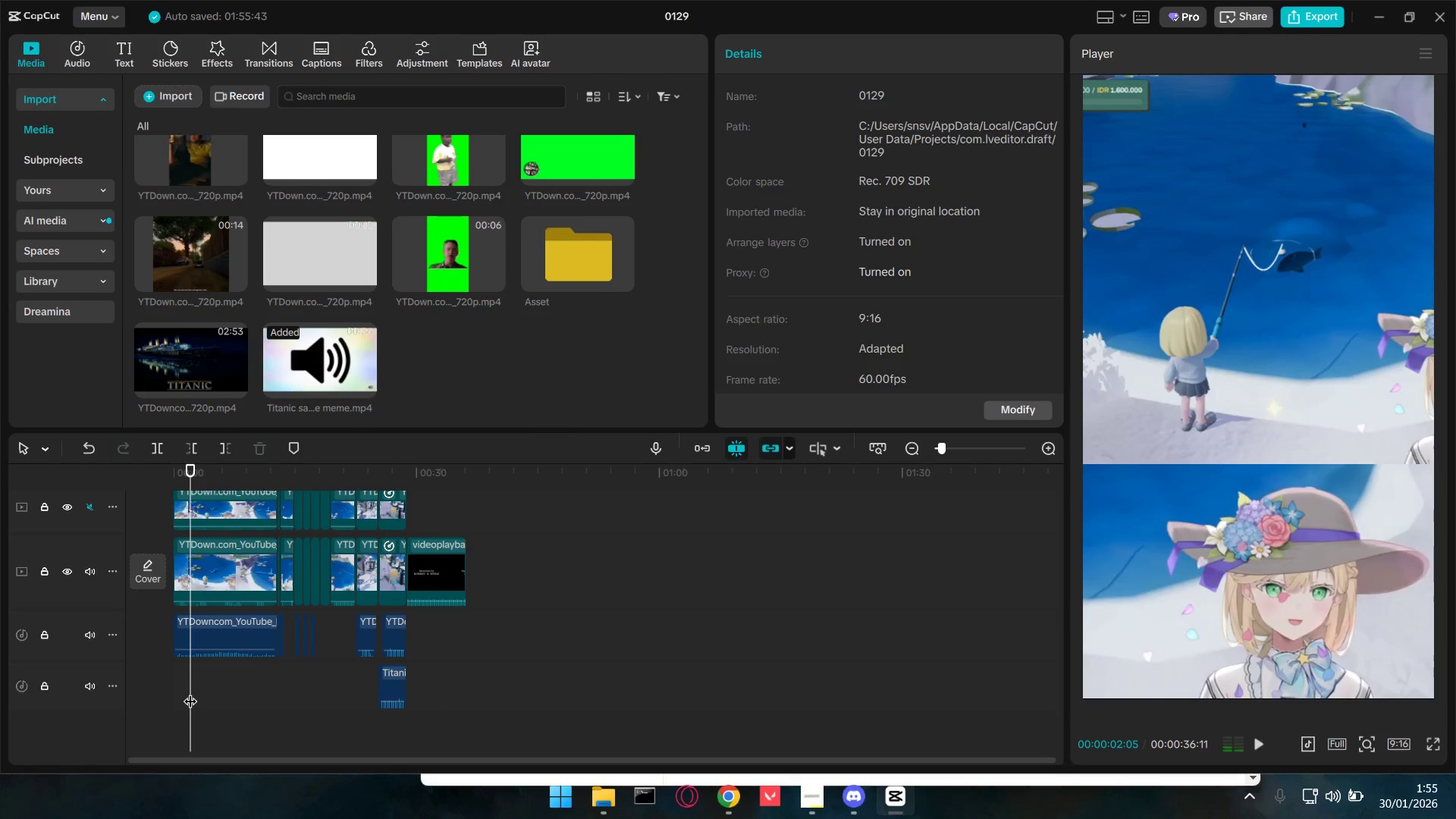 
left_click_drag(start_coordinate=[190, 692], to_coordinate=[130, 696])
 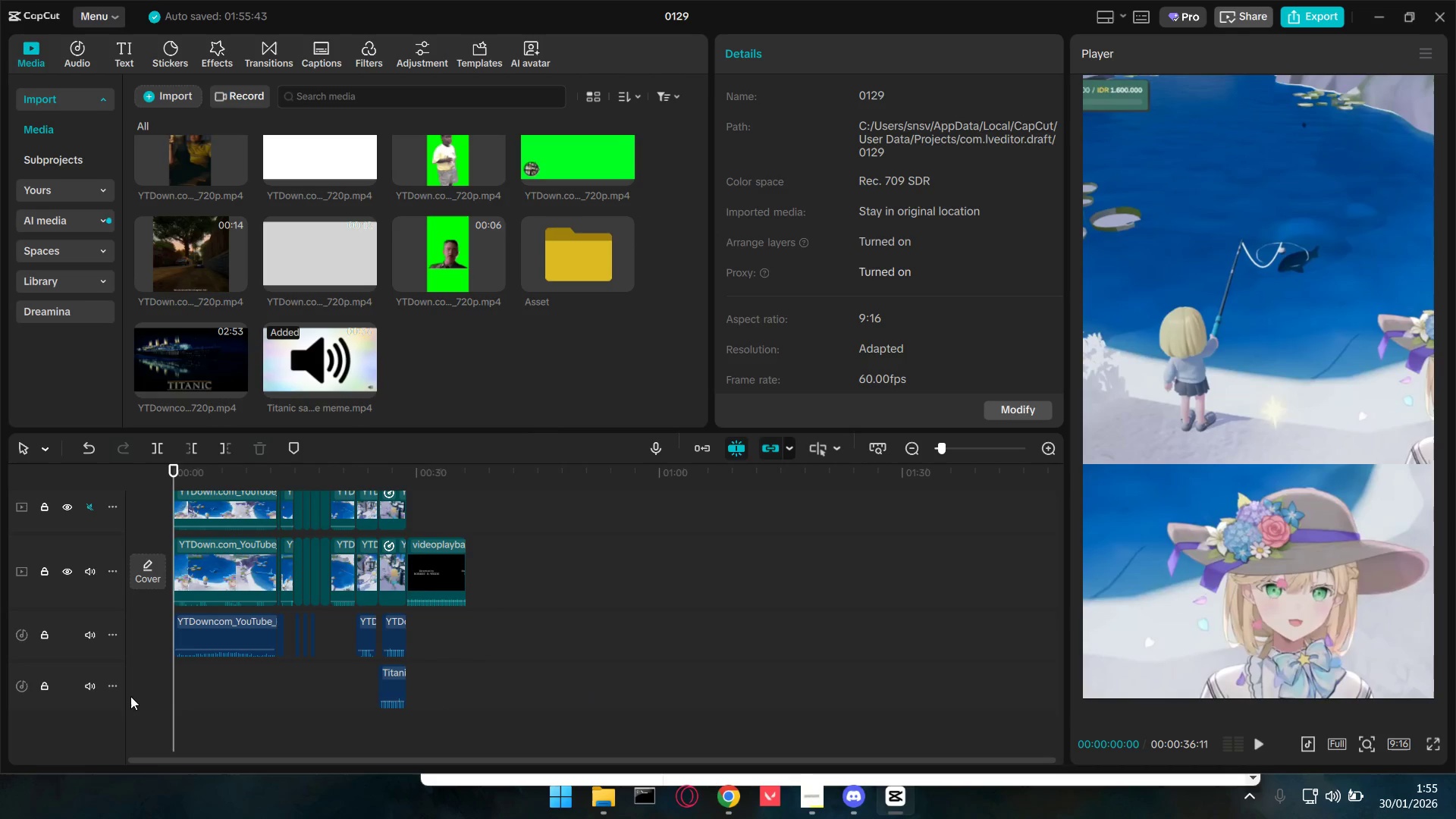 
key(Space)
 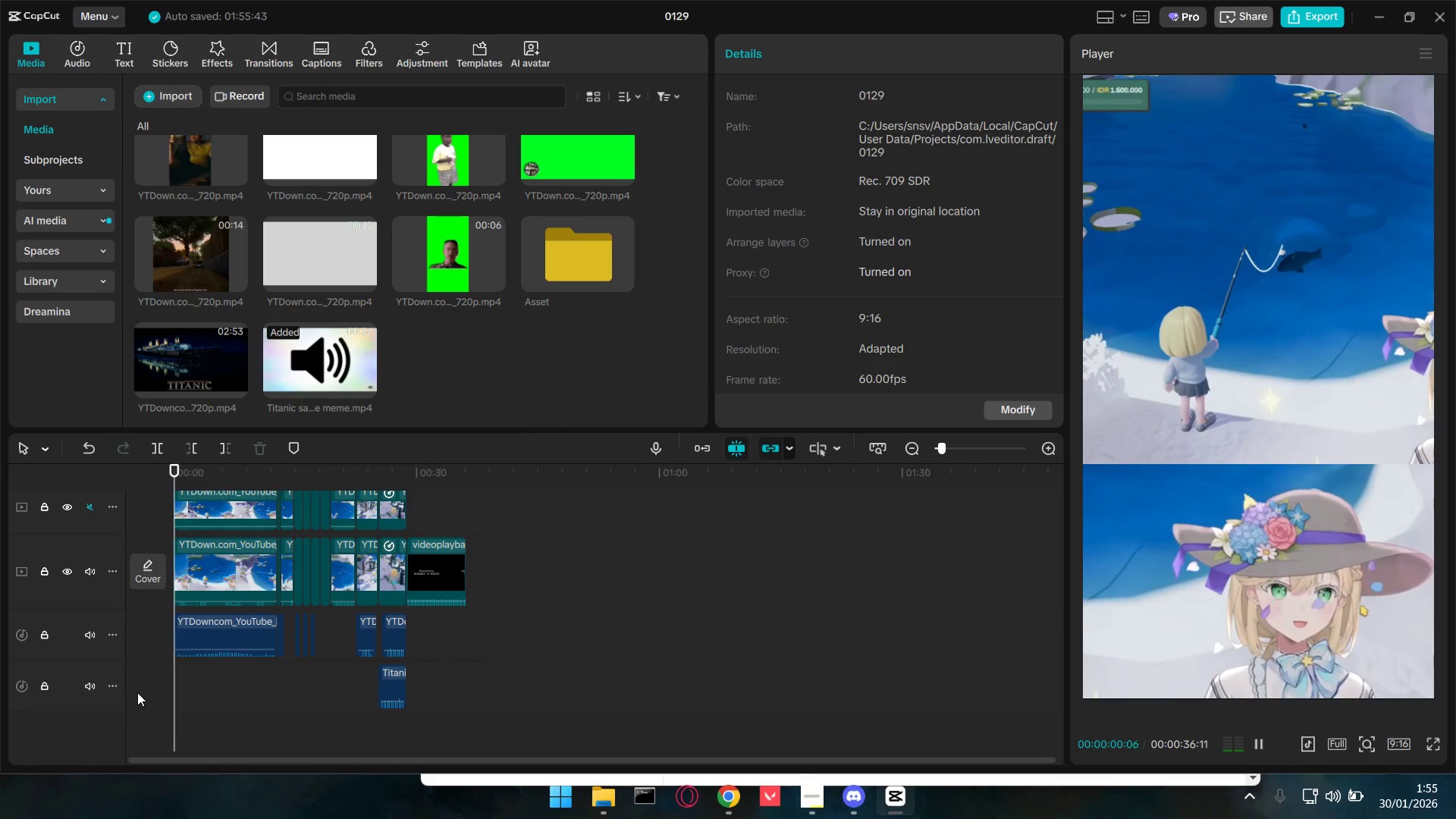 
key(Space)
 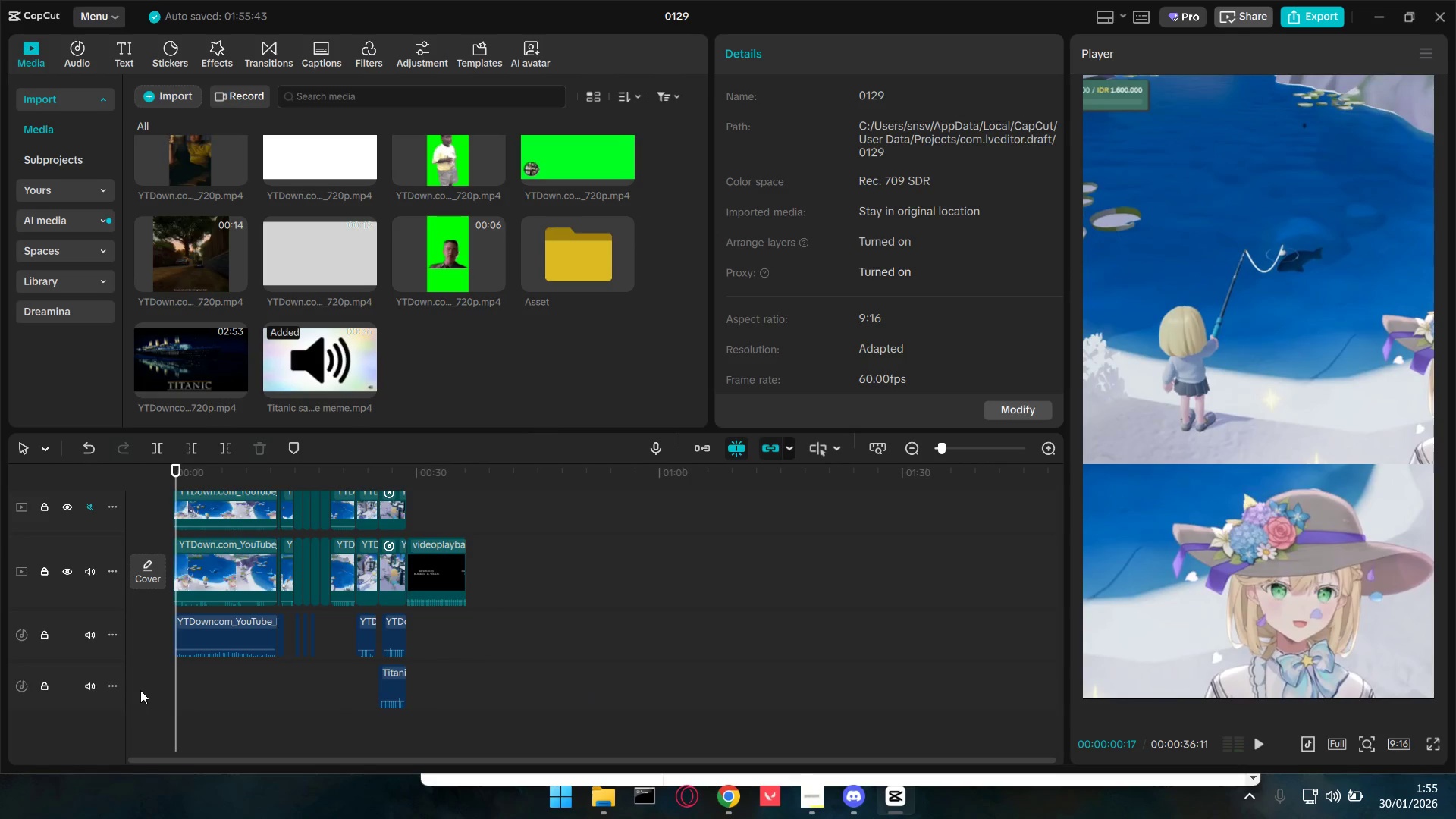 
key(Space)
 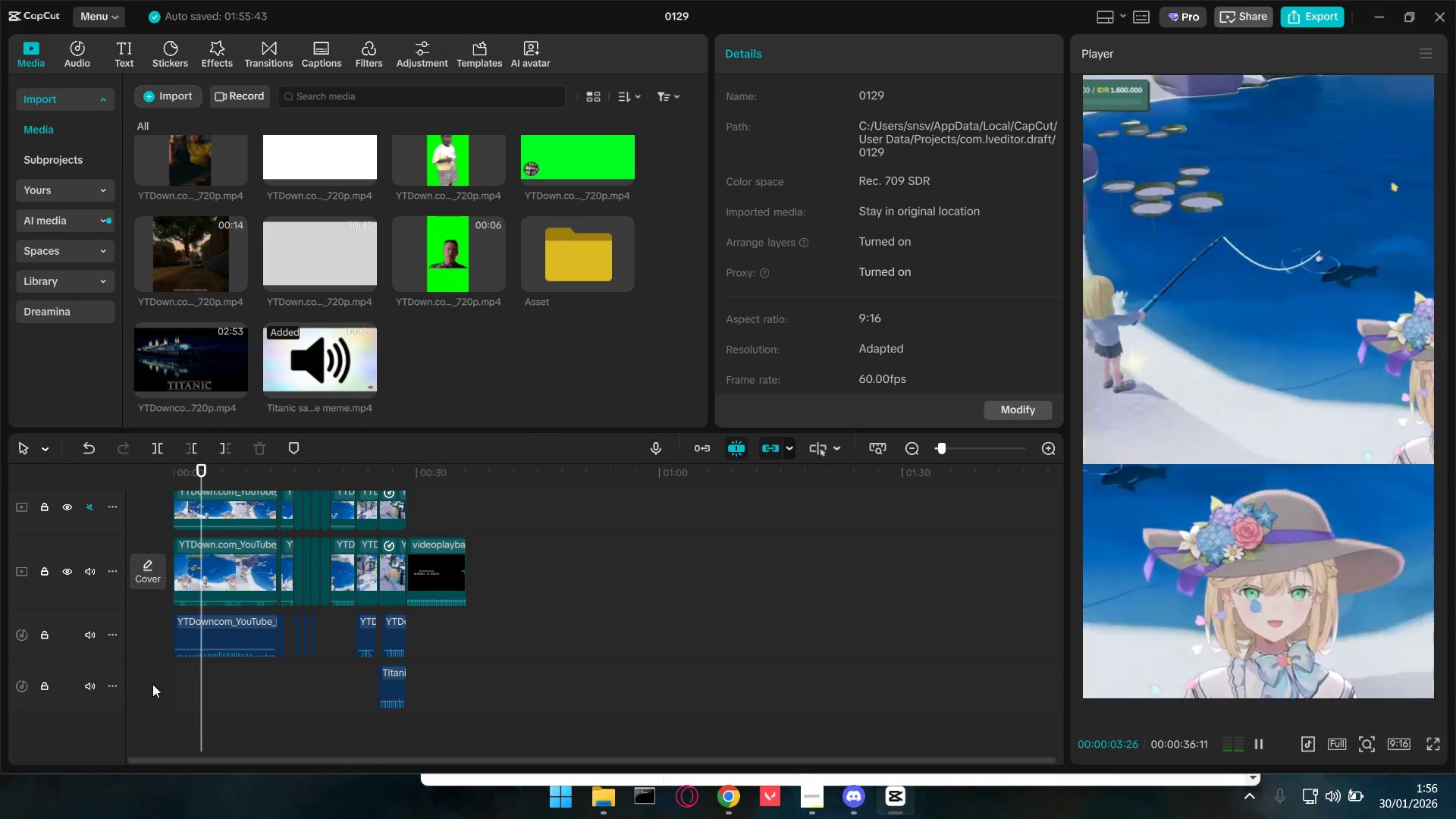 
wait(8.27)
 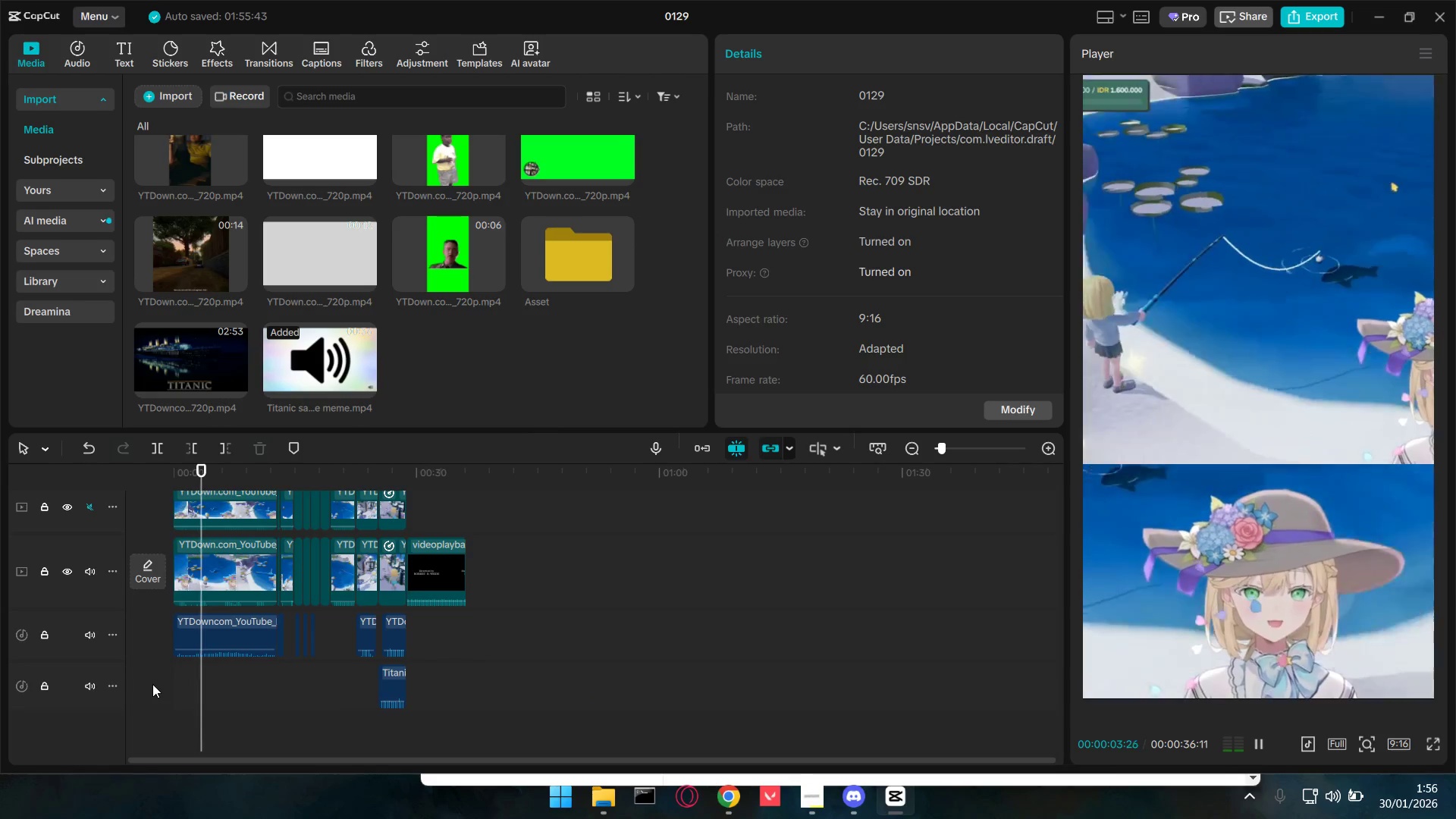 
key(Space)
 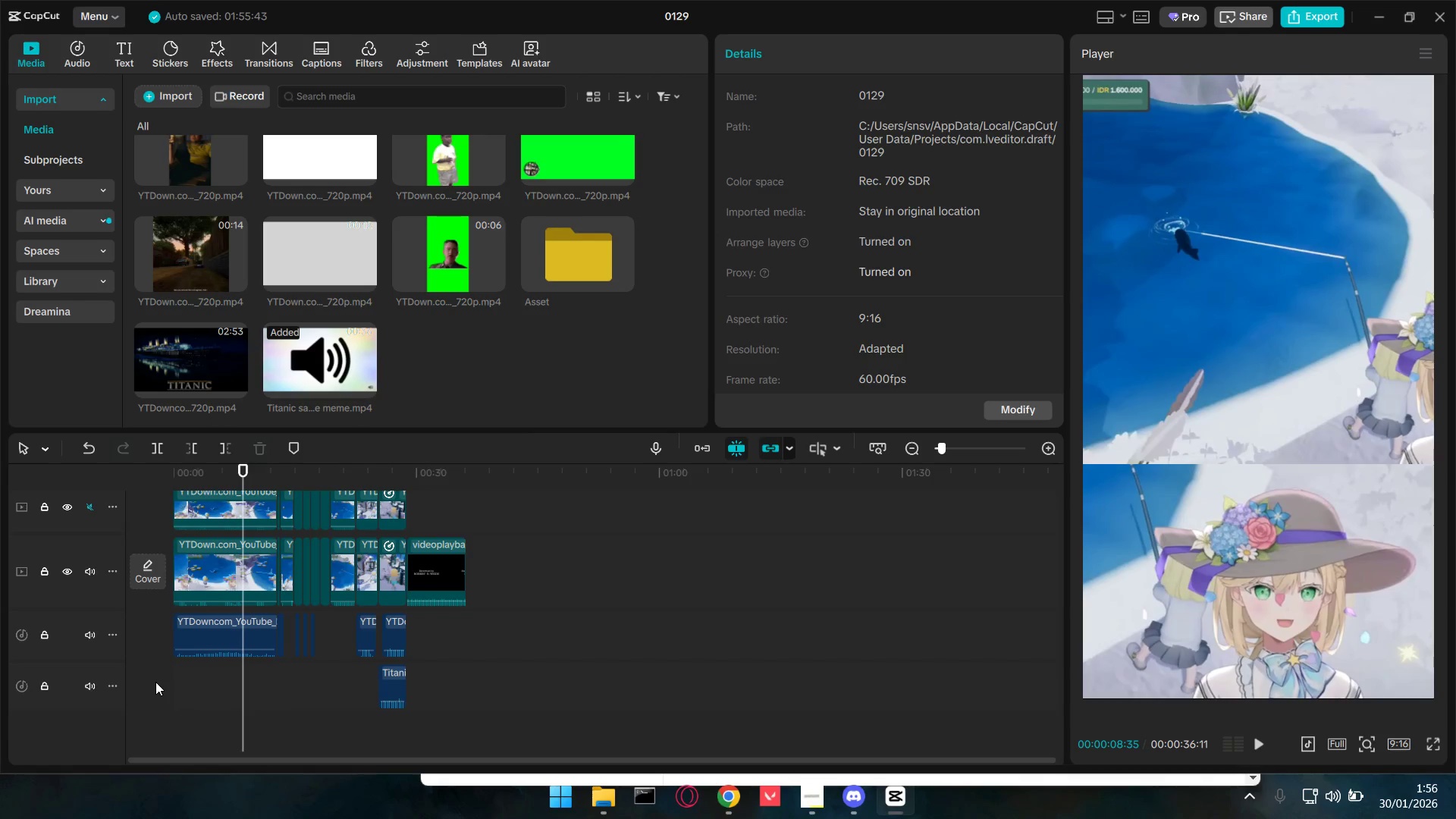 
key(Space)
 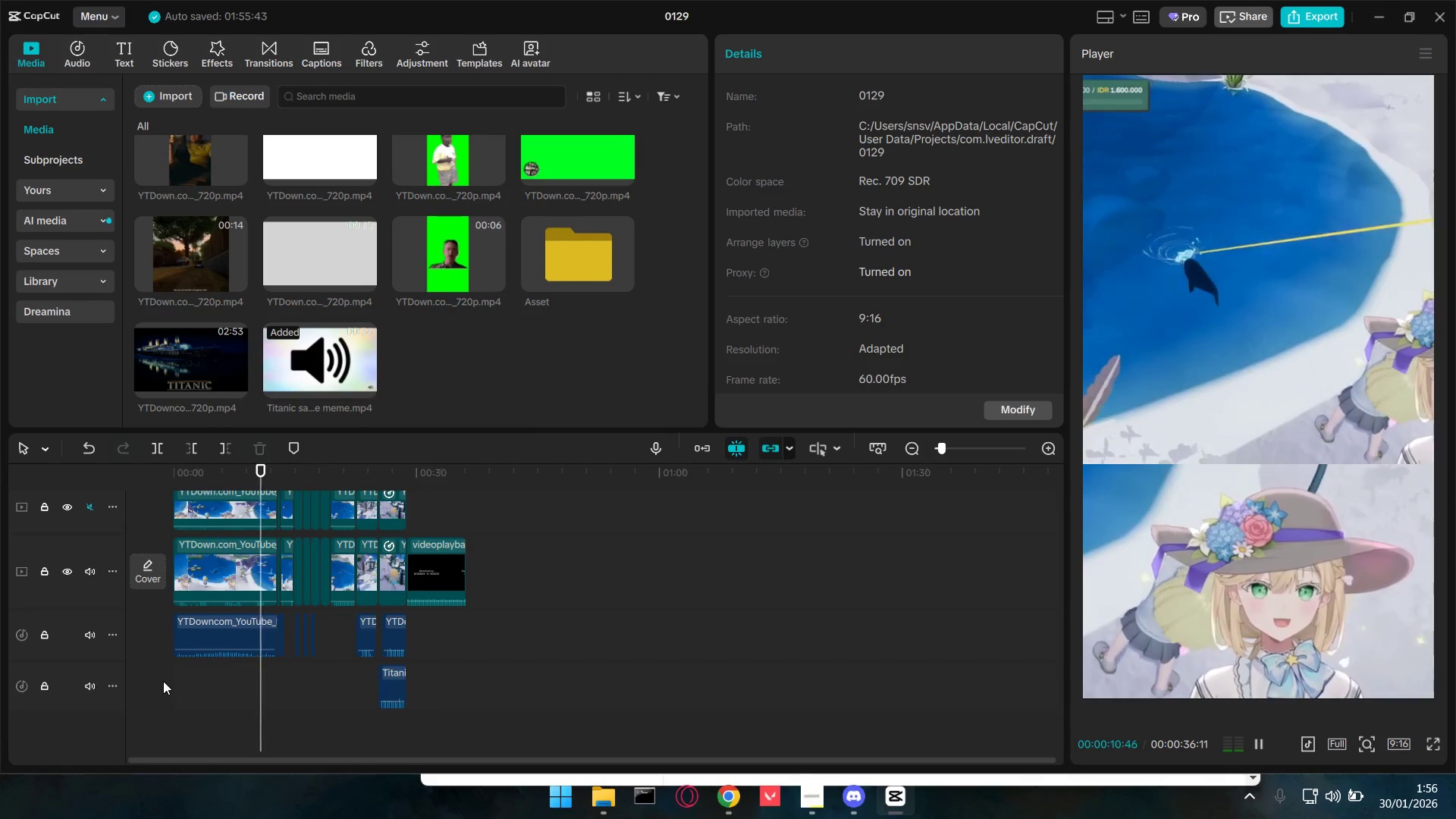 
hold_key(key=ControlLeft, duration=0.47)
 